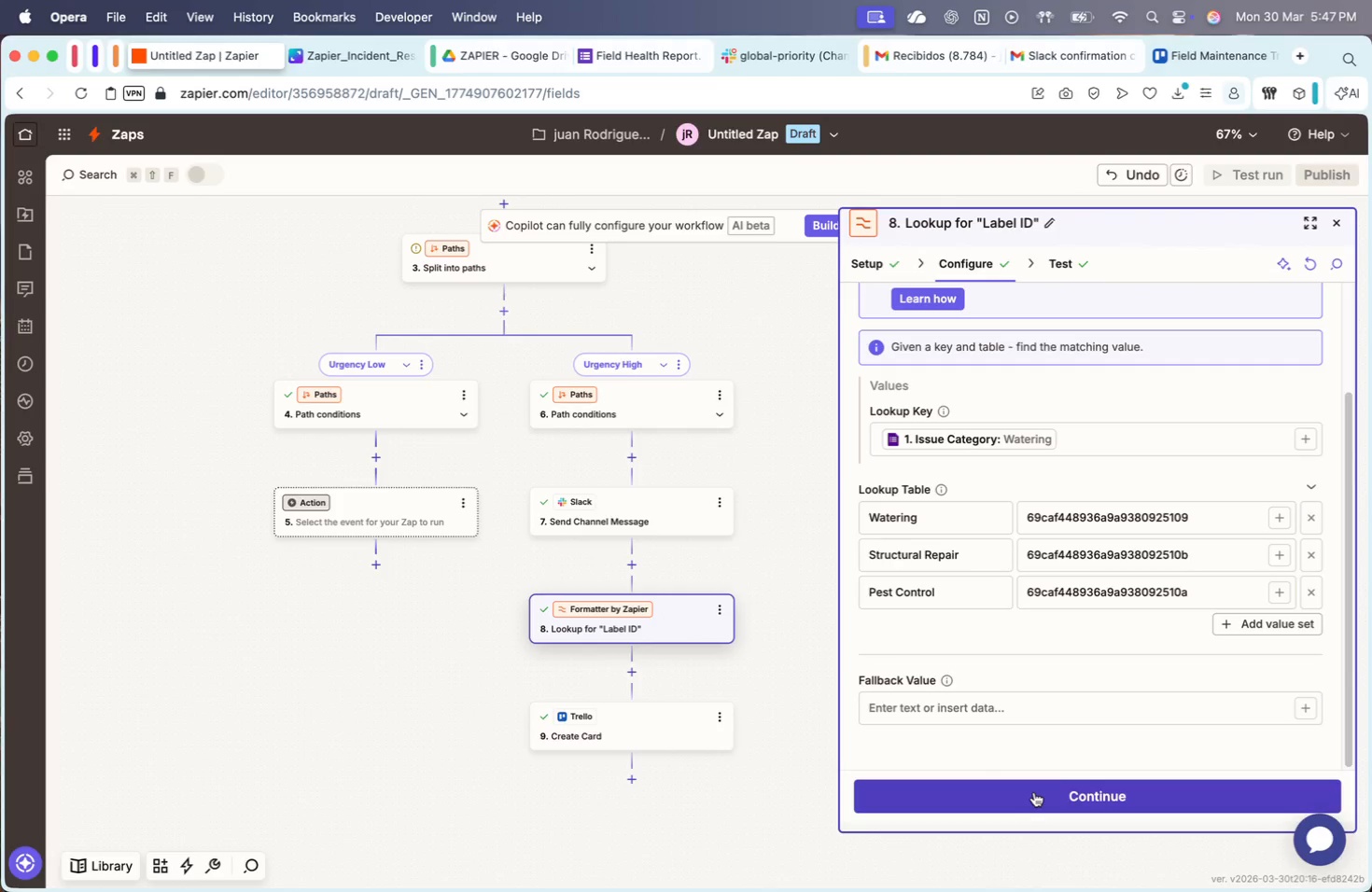 
left_click([1034, 792])
 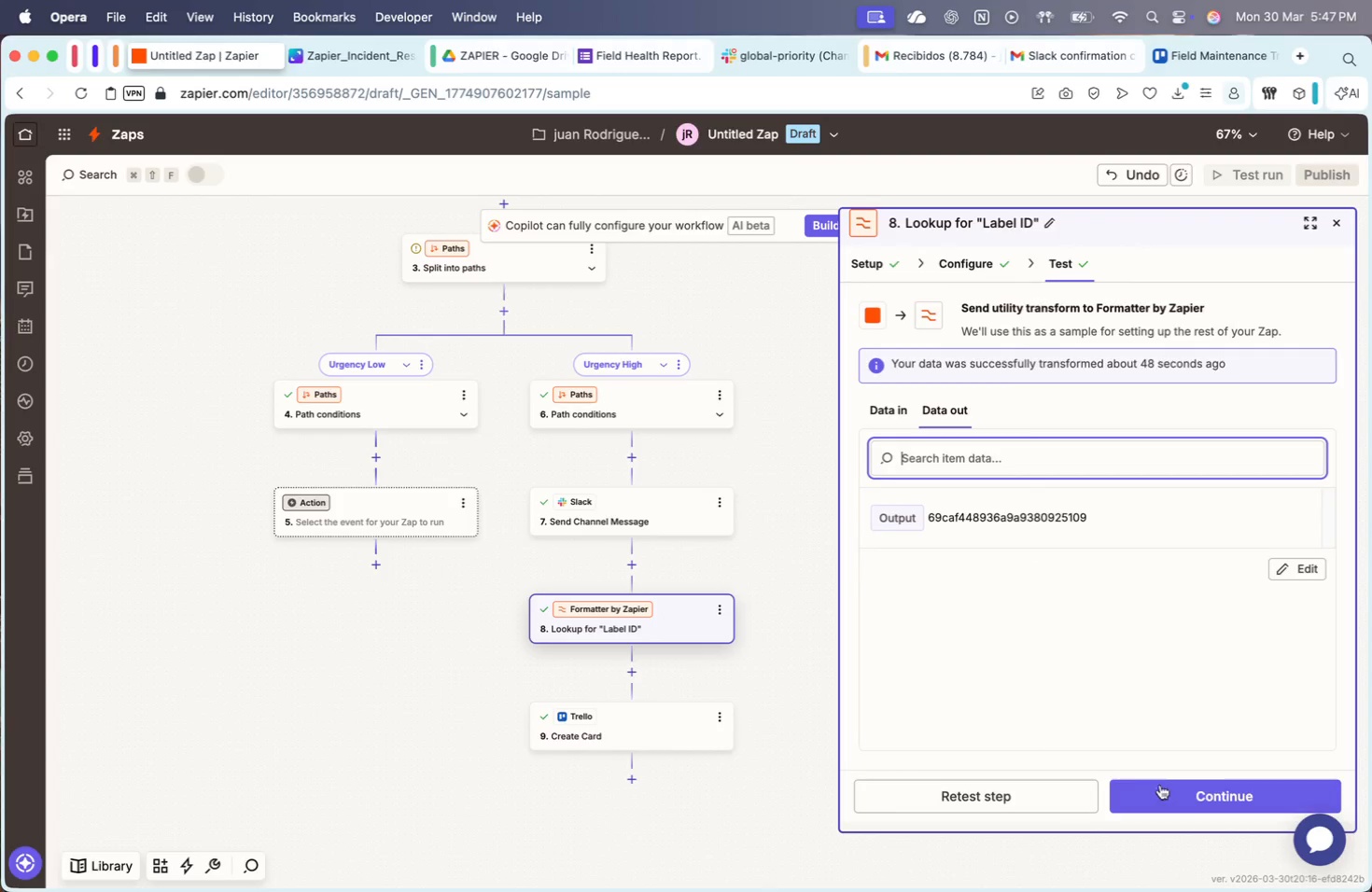 
left_click([1202, 786])
 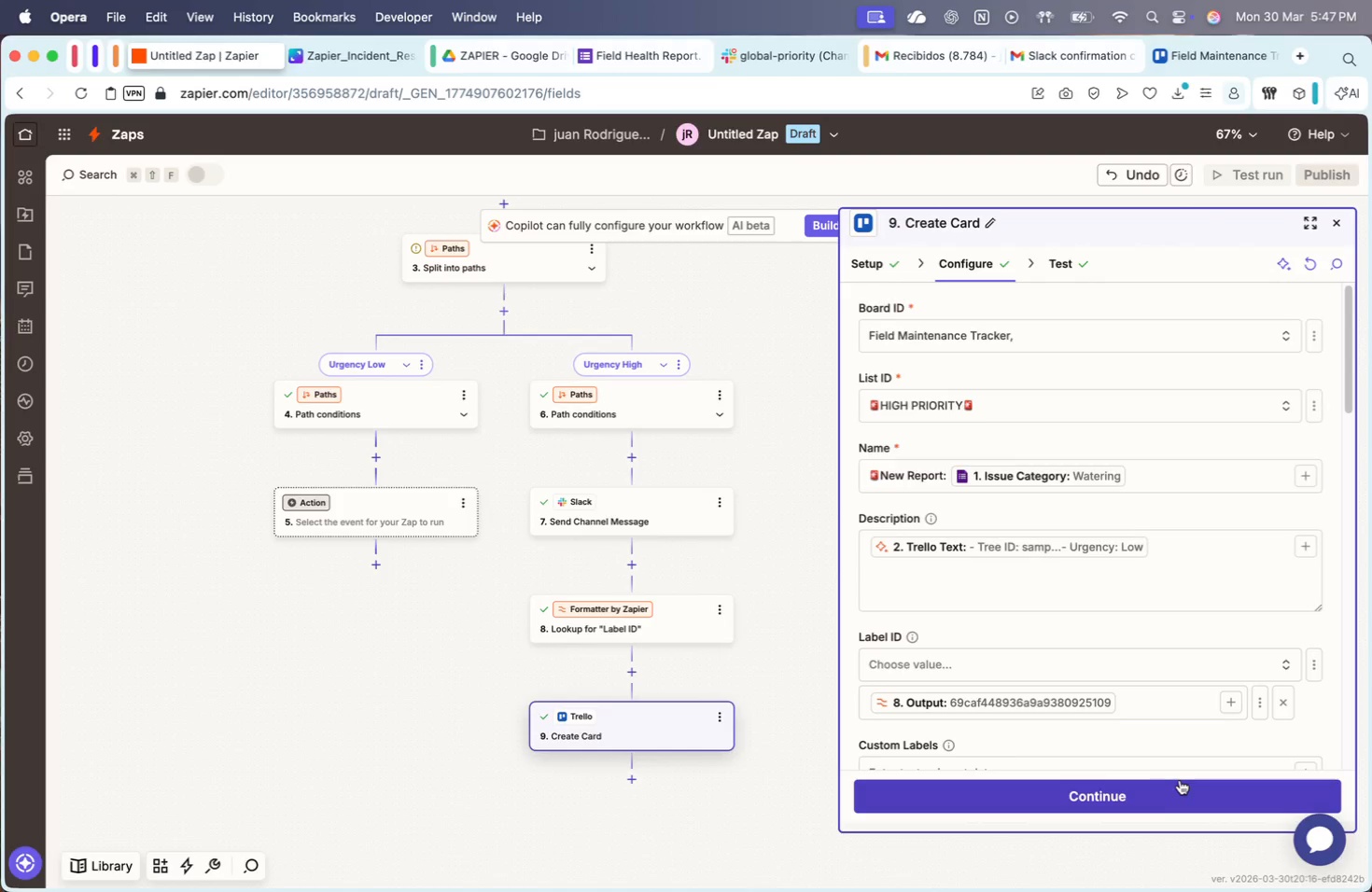 
left_click([1156, 788])
 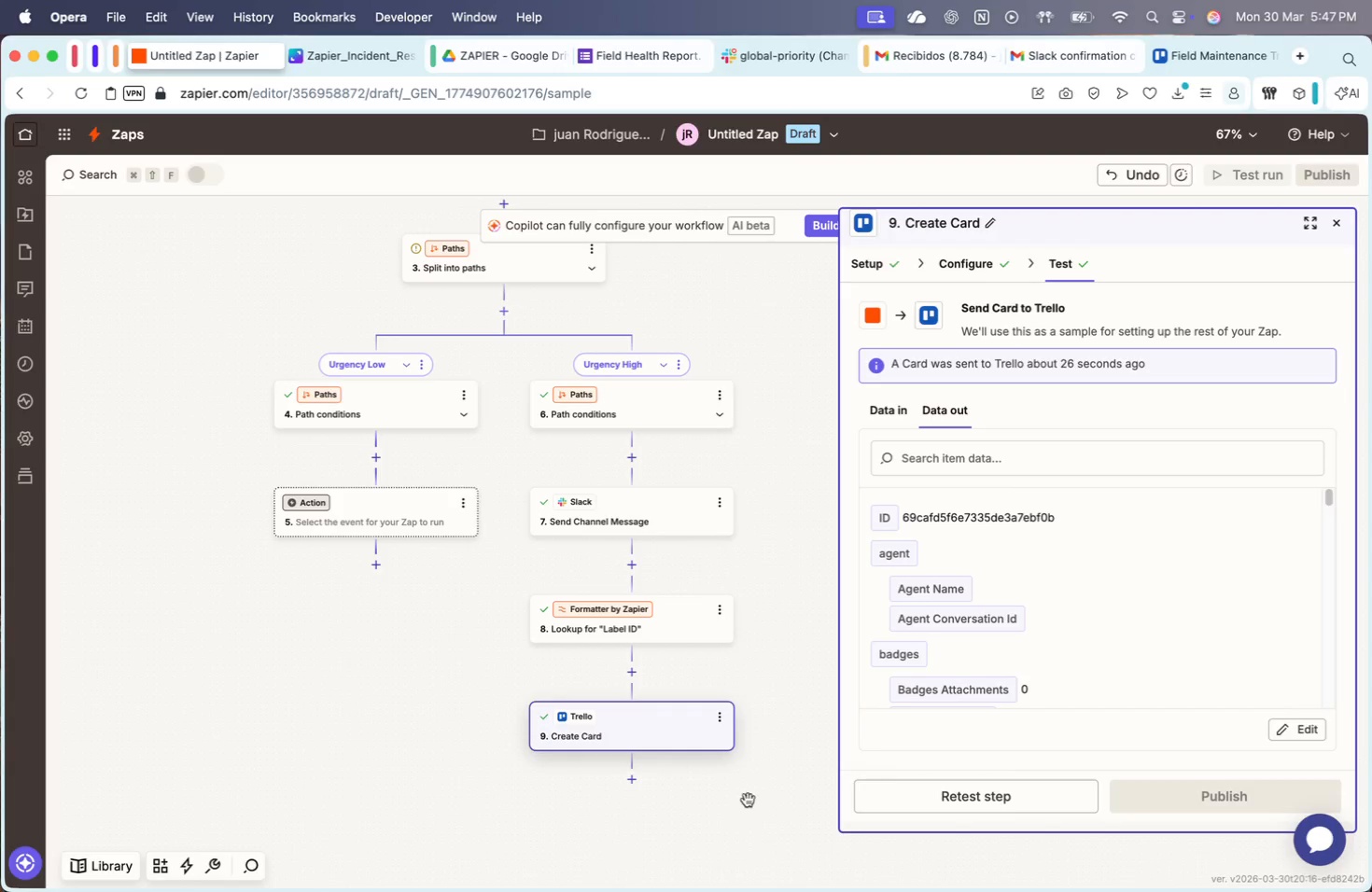 
left_click_drag(start_coordinate=[757, 788], to_coordinate=[776, 720])
 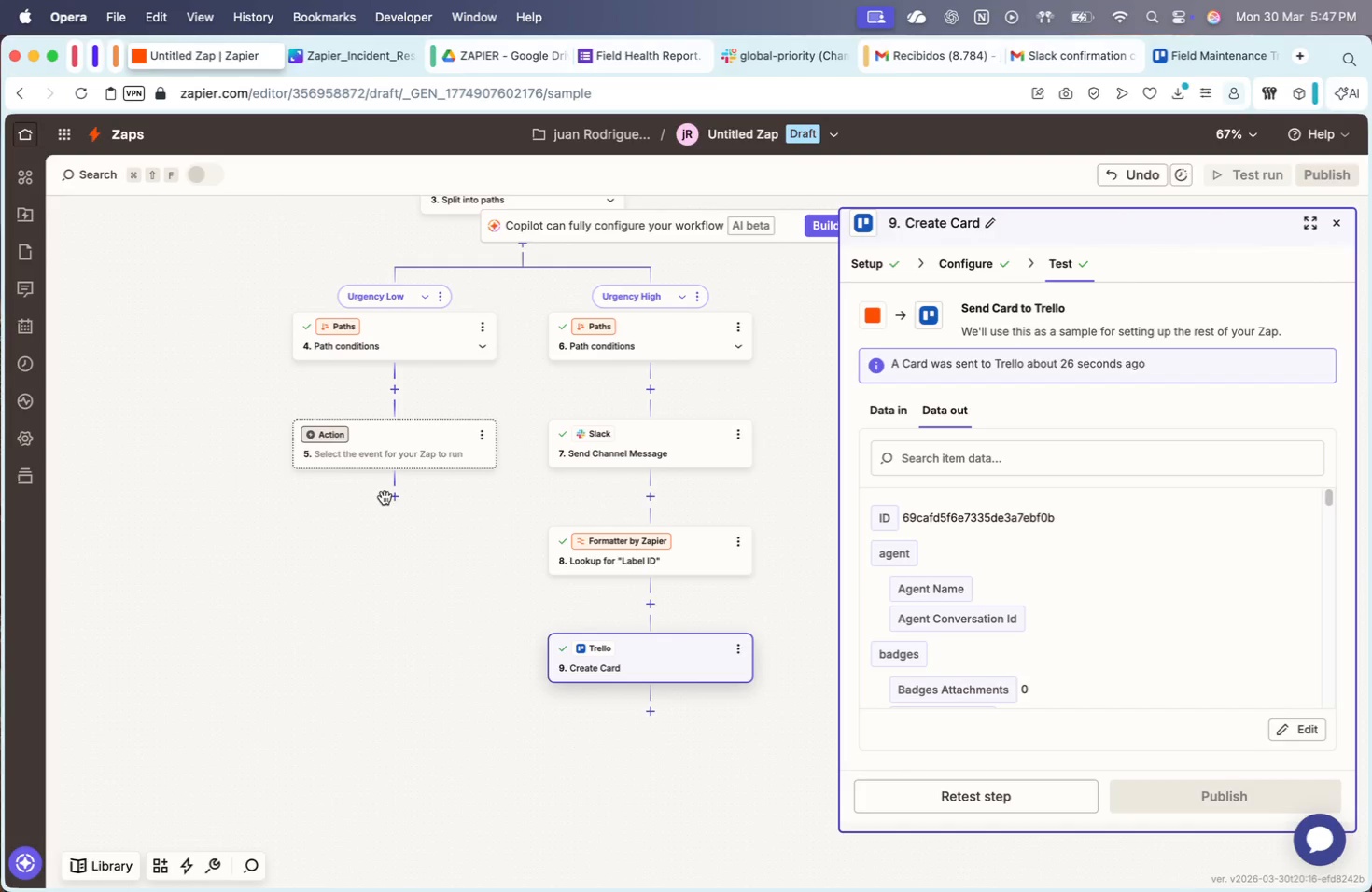 
left_click_drag(start_coordinate=[467, 584], to_coordinate=[421, 730])
 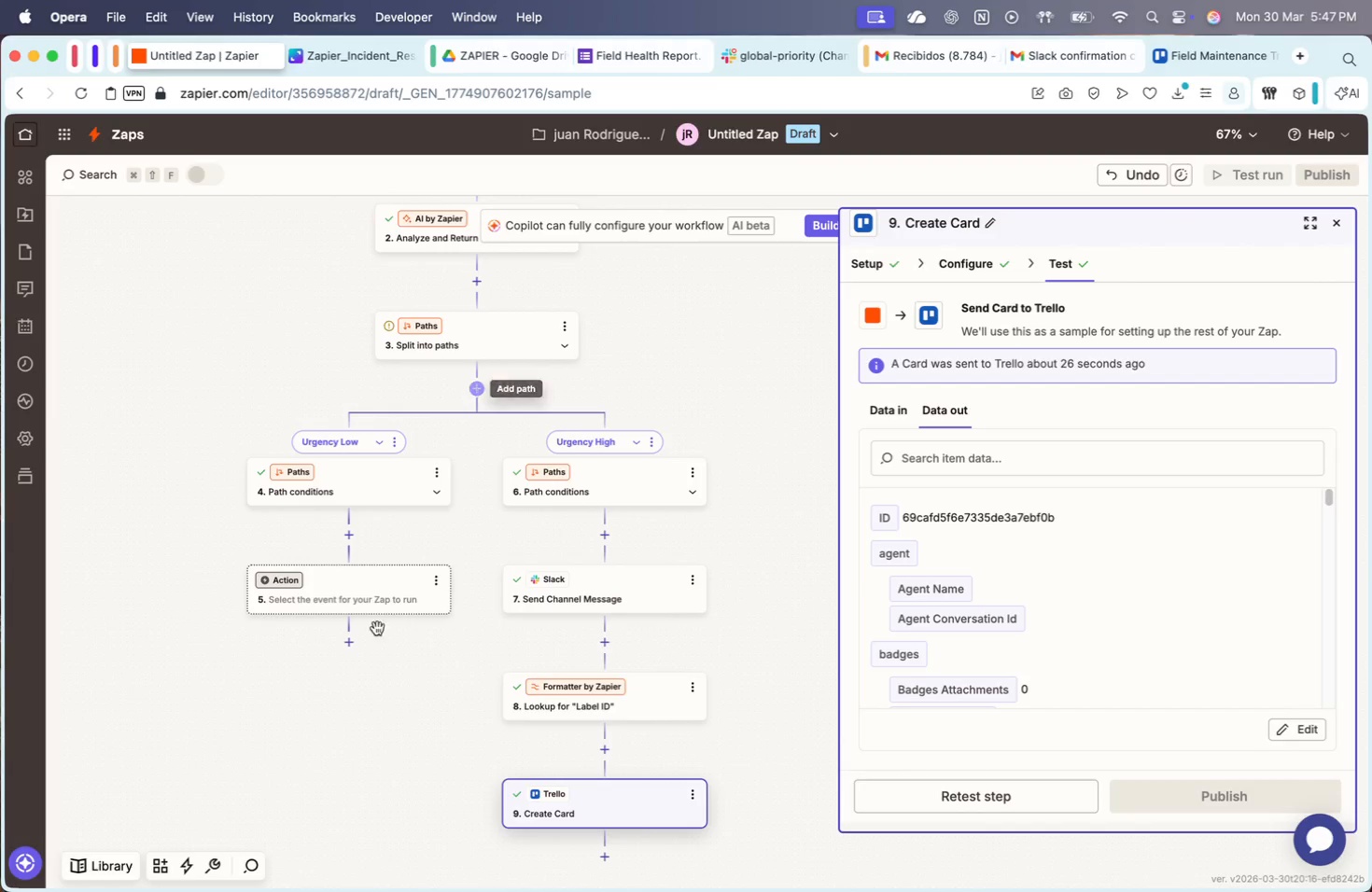 
mouse_move([361, 631])
 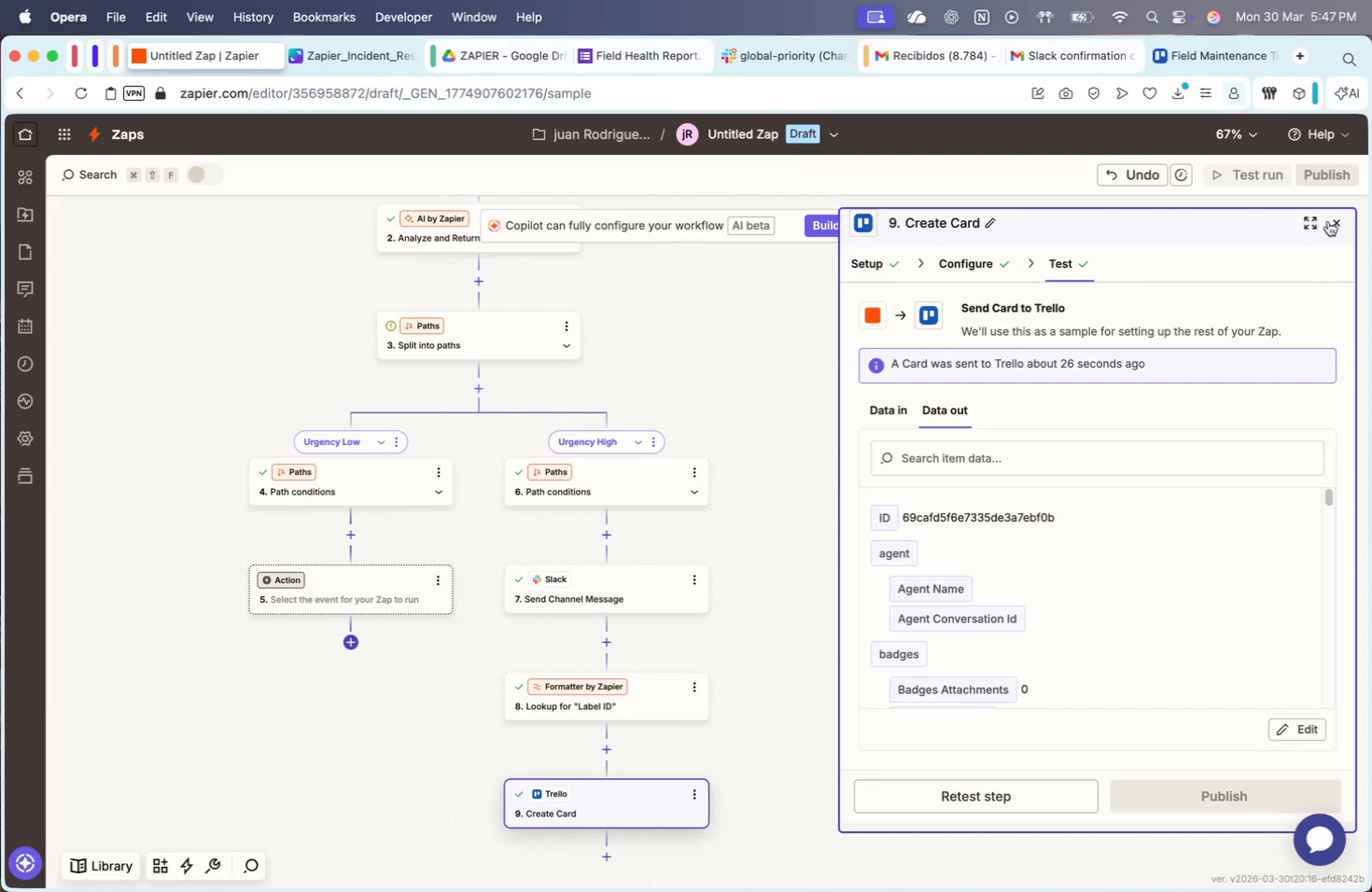 
left_click_drag(start_coordinate=[710, 614], to_coordinate=[880, 537])
 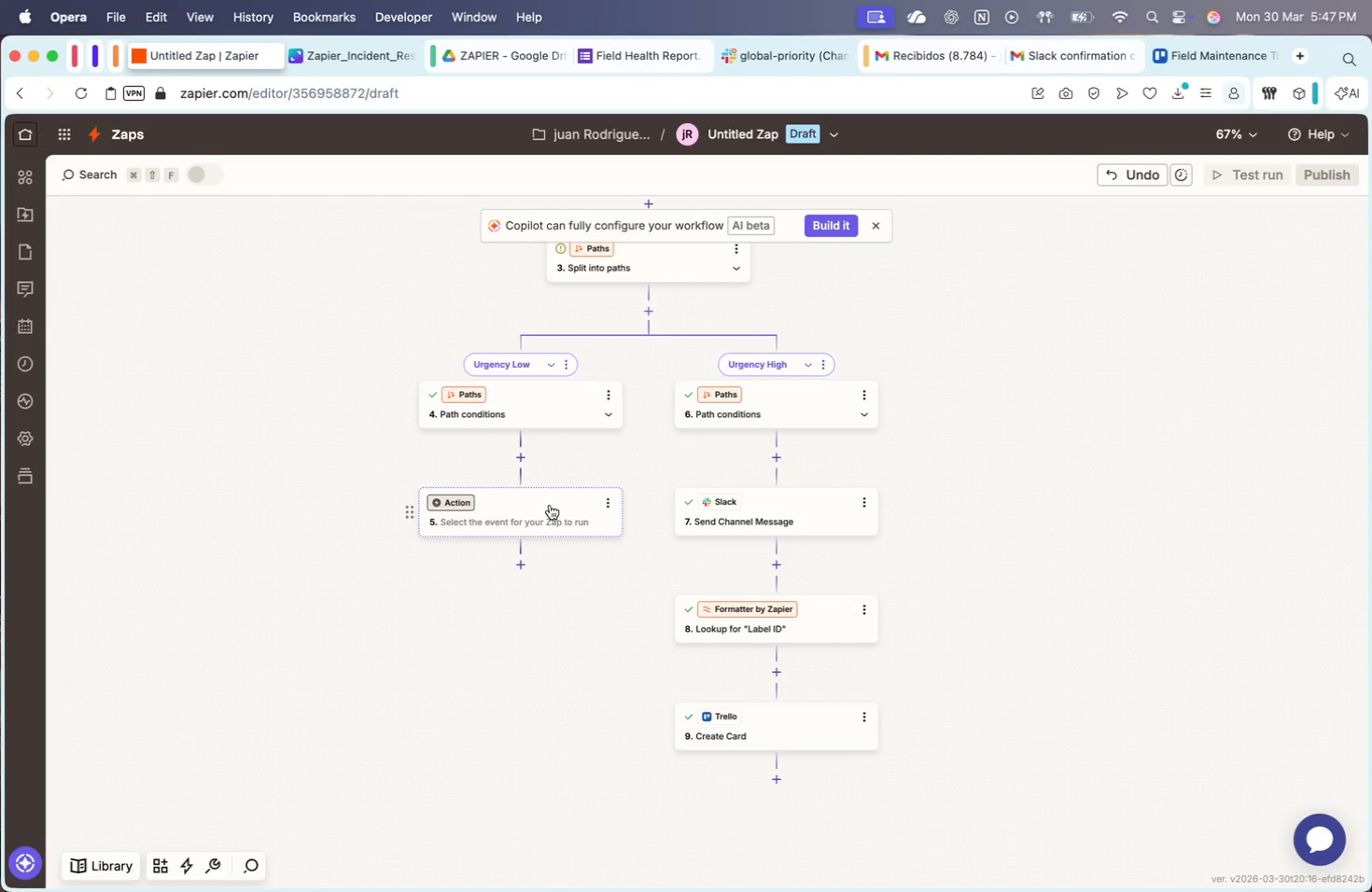 
left_click([608, 498])
 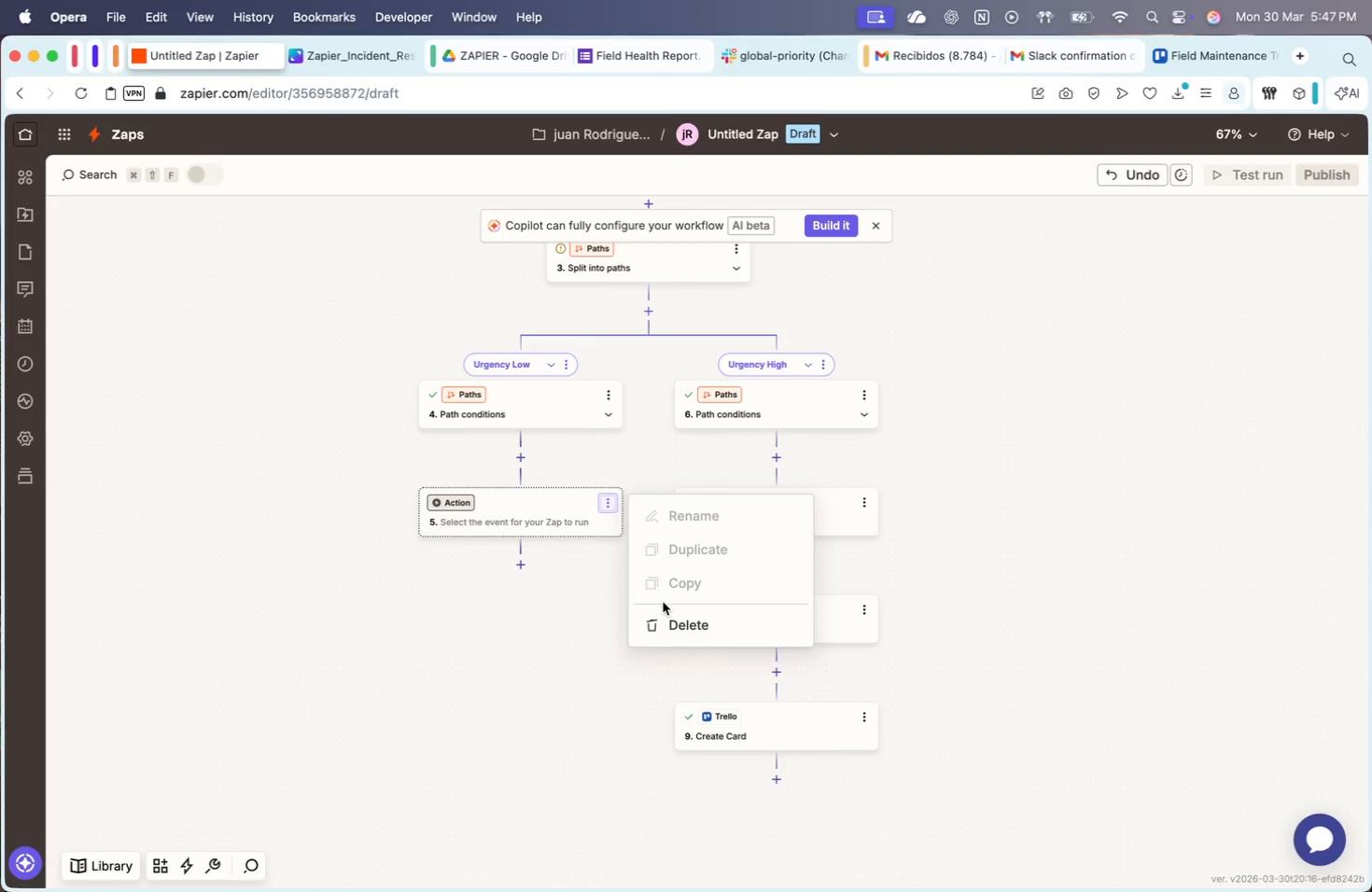 
left_click([679, 618])
 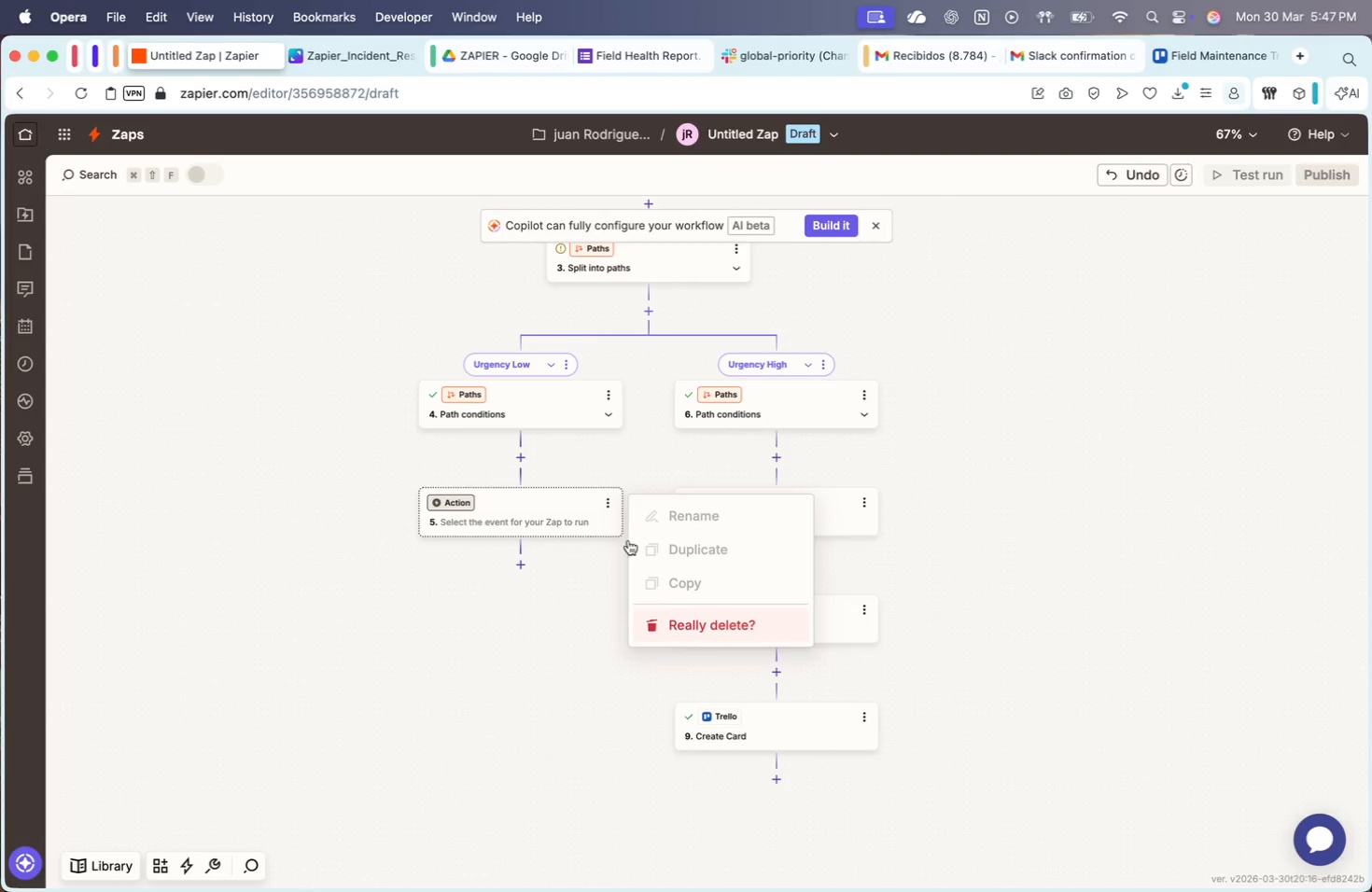 
left_click([601, 655])
 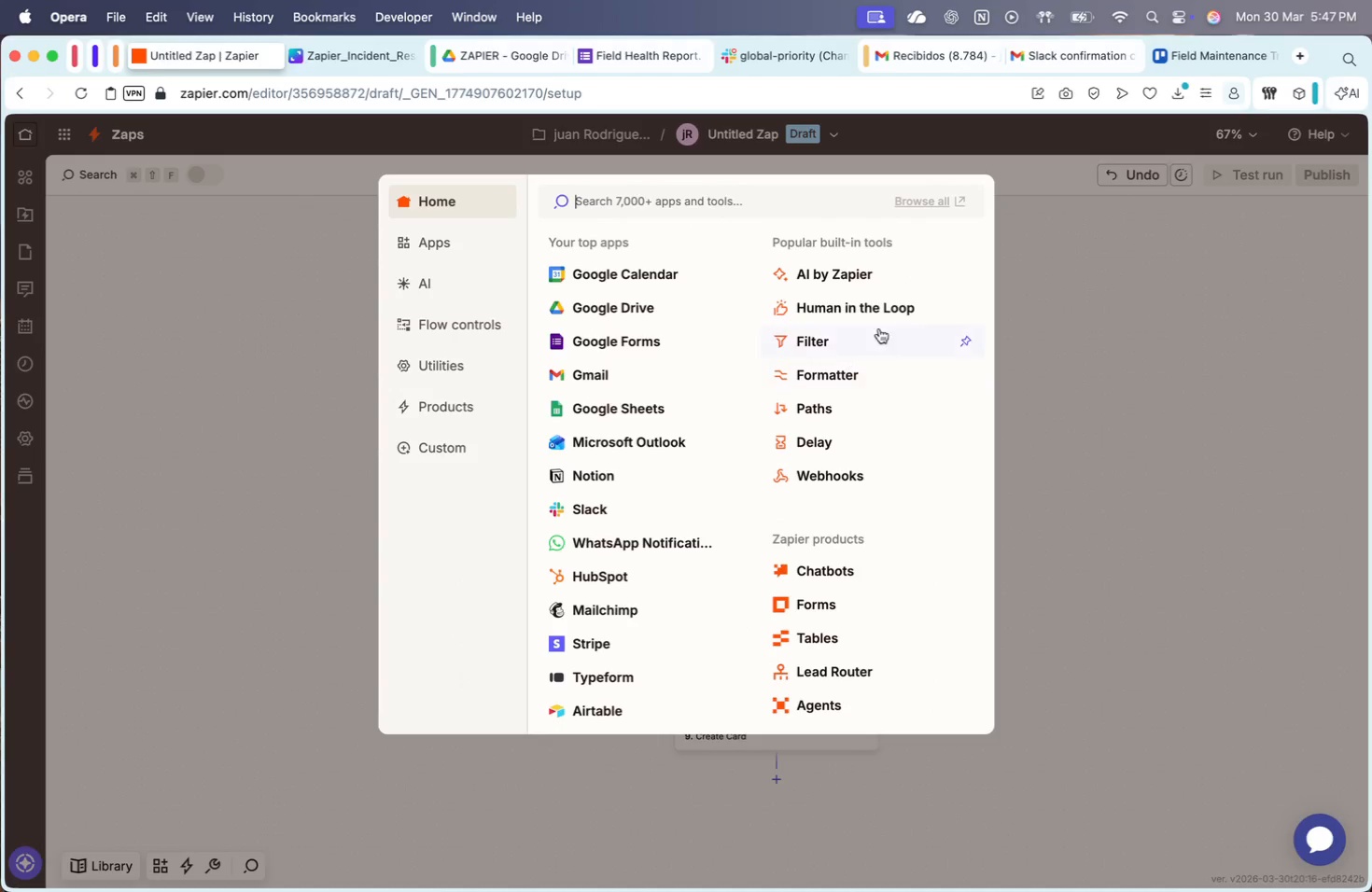 
scroll: coordinate [855, 658], scroll_direction: up, amount: 1.0
 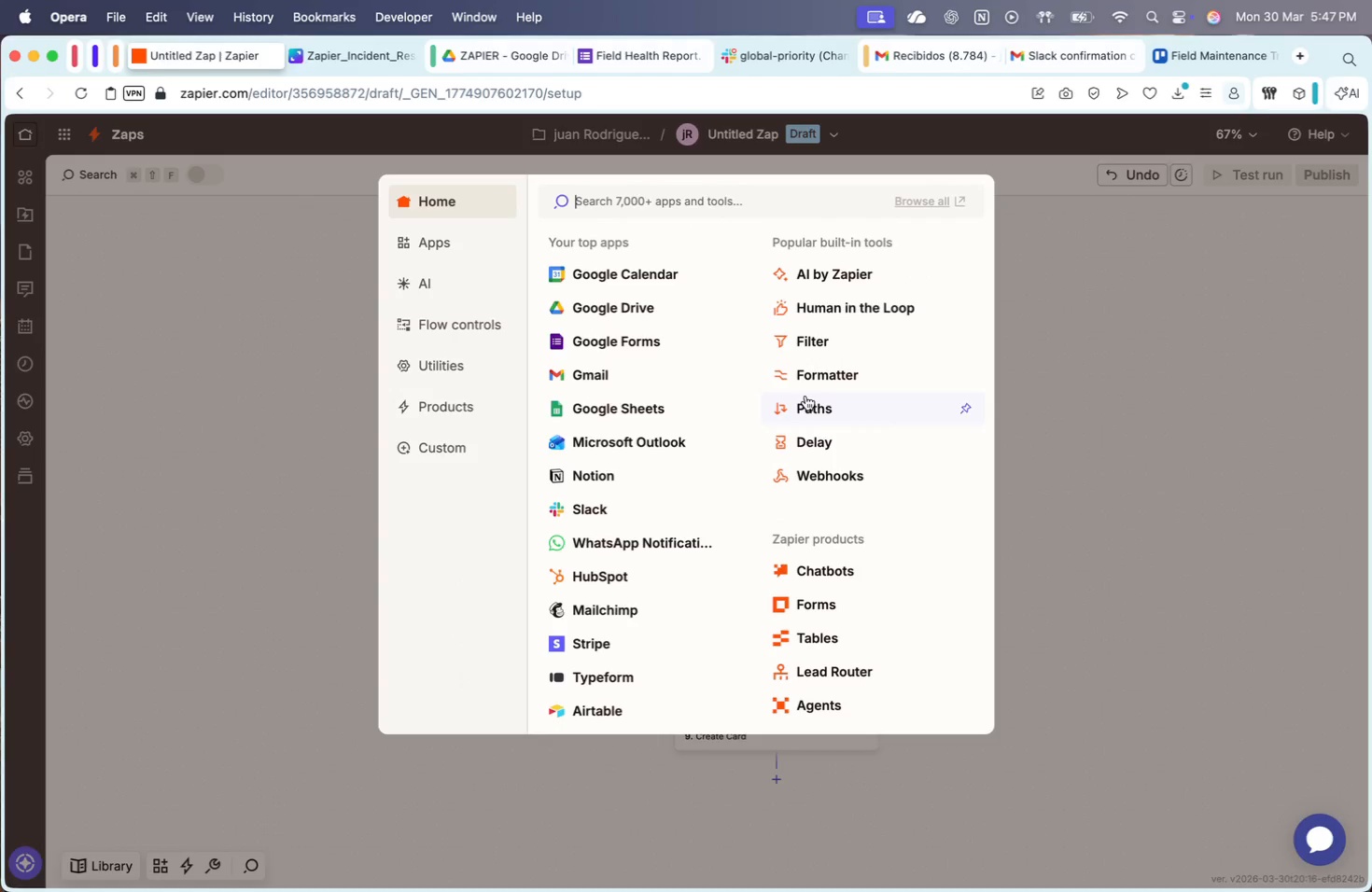 
left_click([821, 416])
 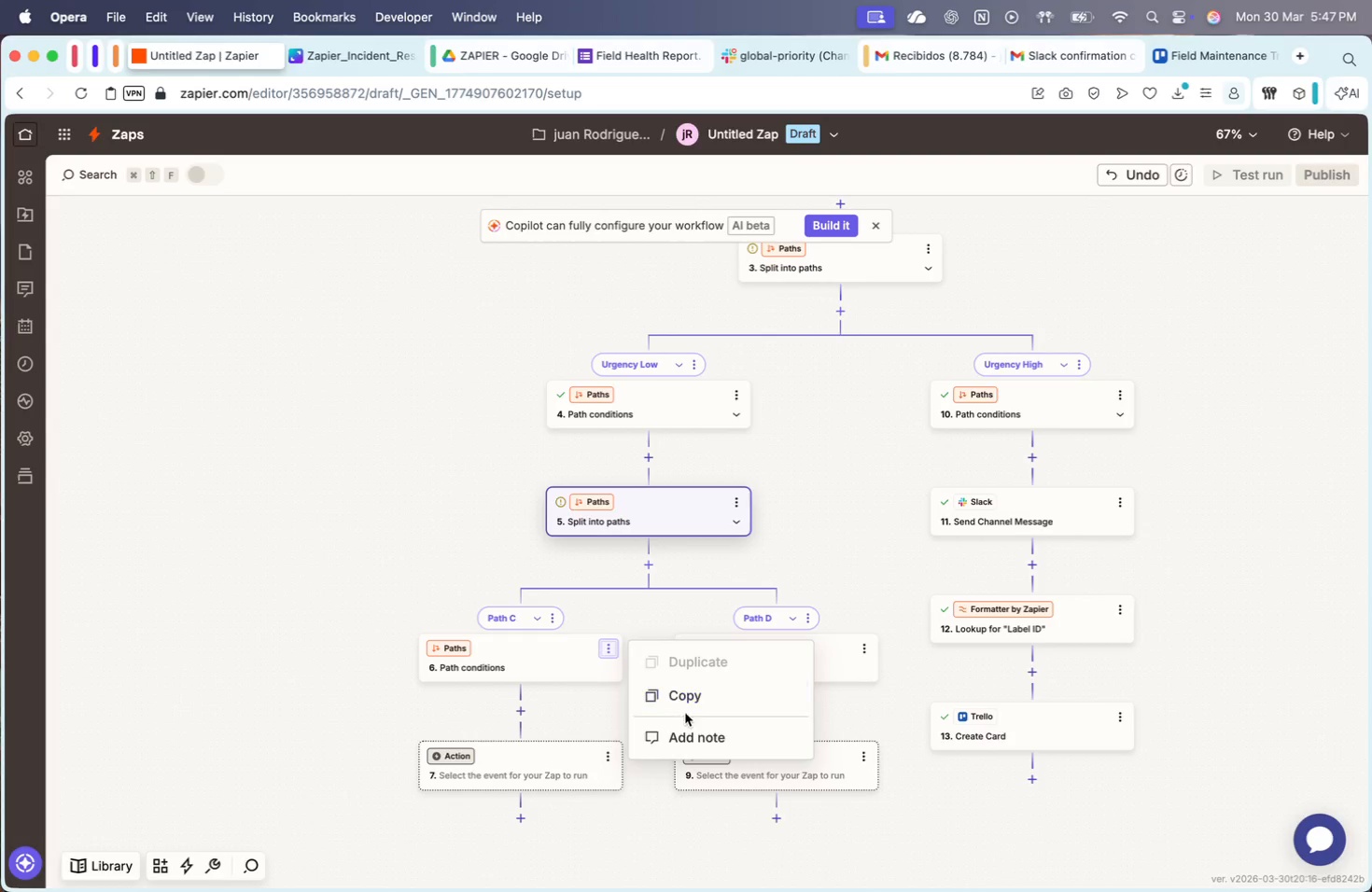 
wait(7.12)
 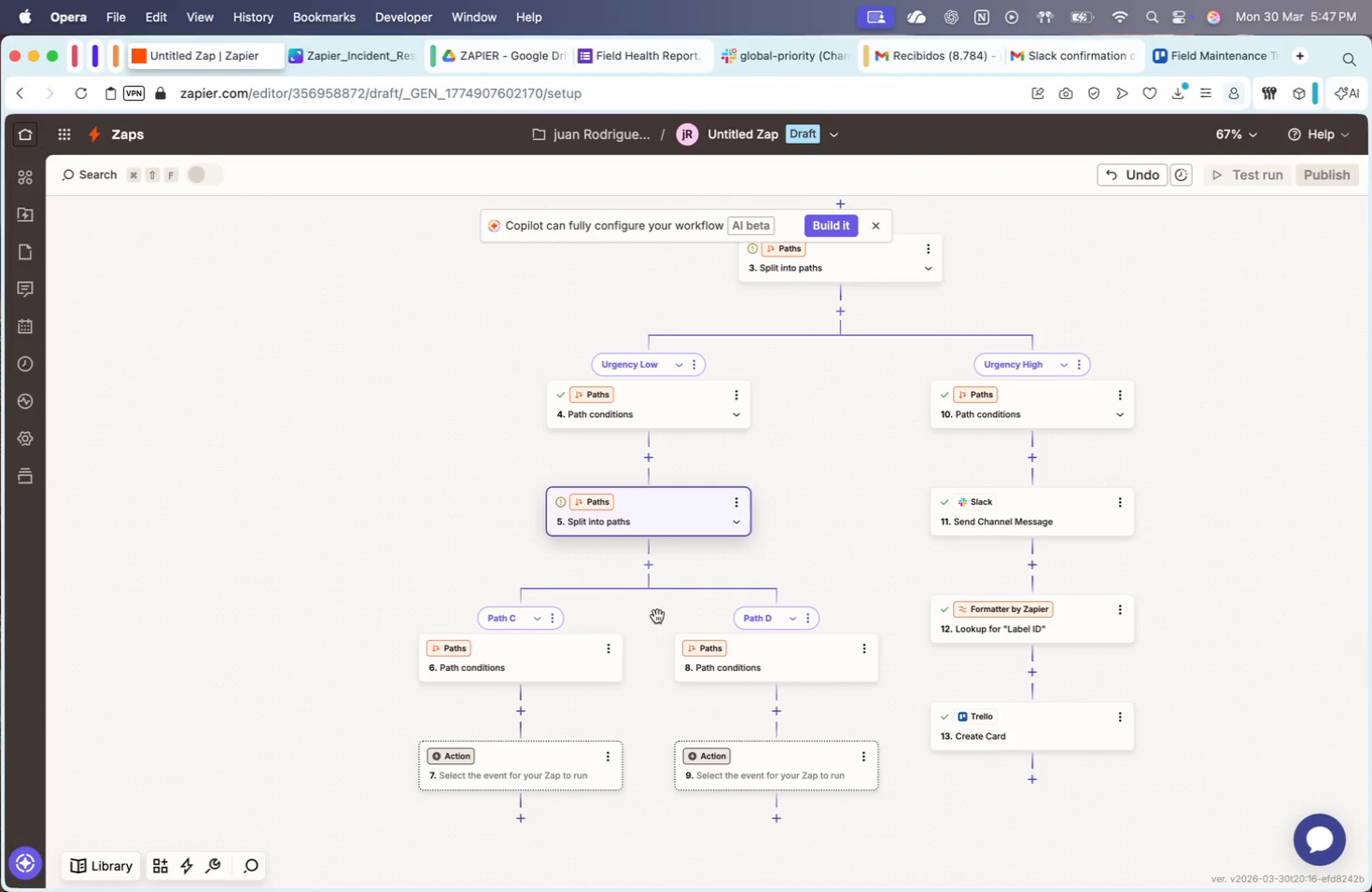 
left_click([741, 498])
 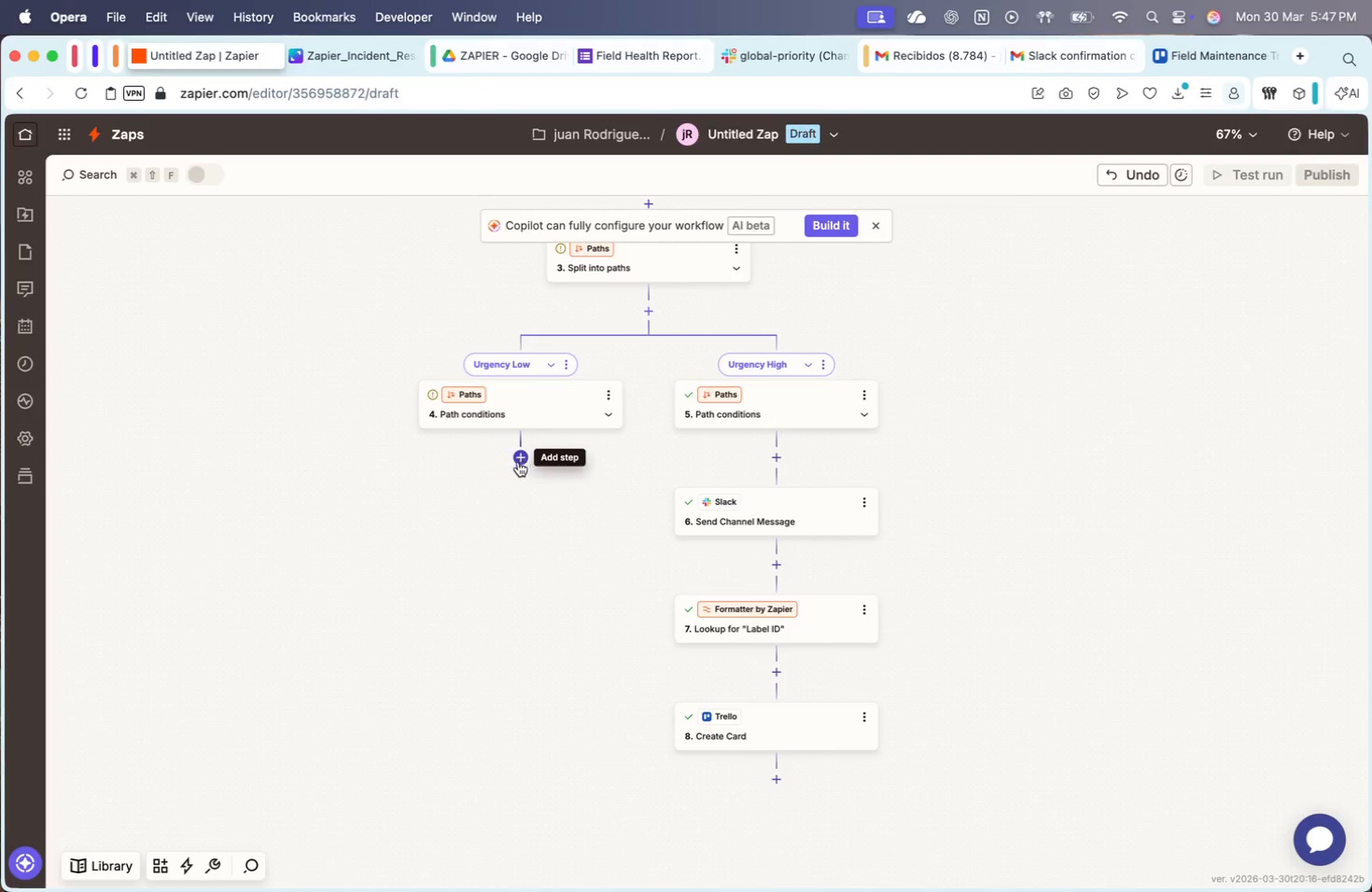 
scroll: coordinate [945, 536], scroll_direction: down, amount: 5.0
 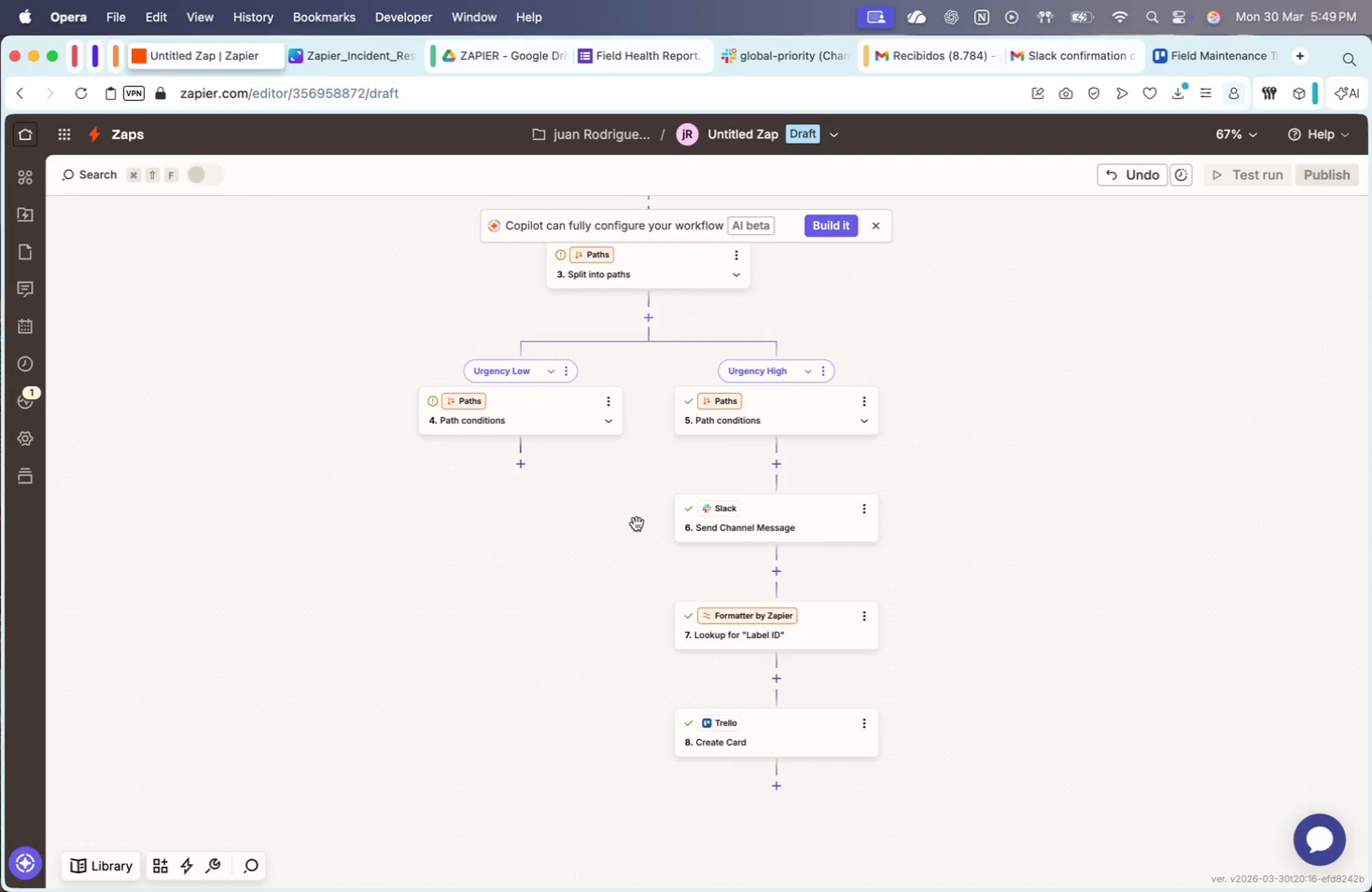 
wait(74.41)
 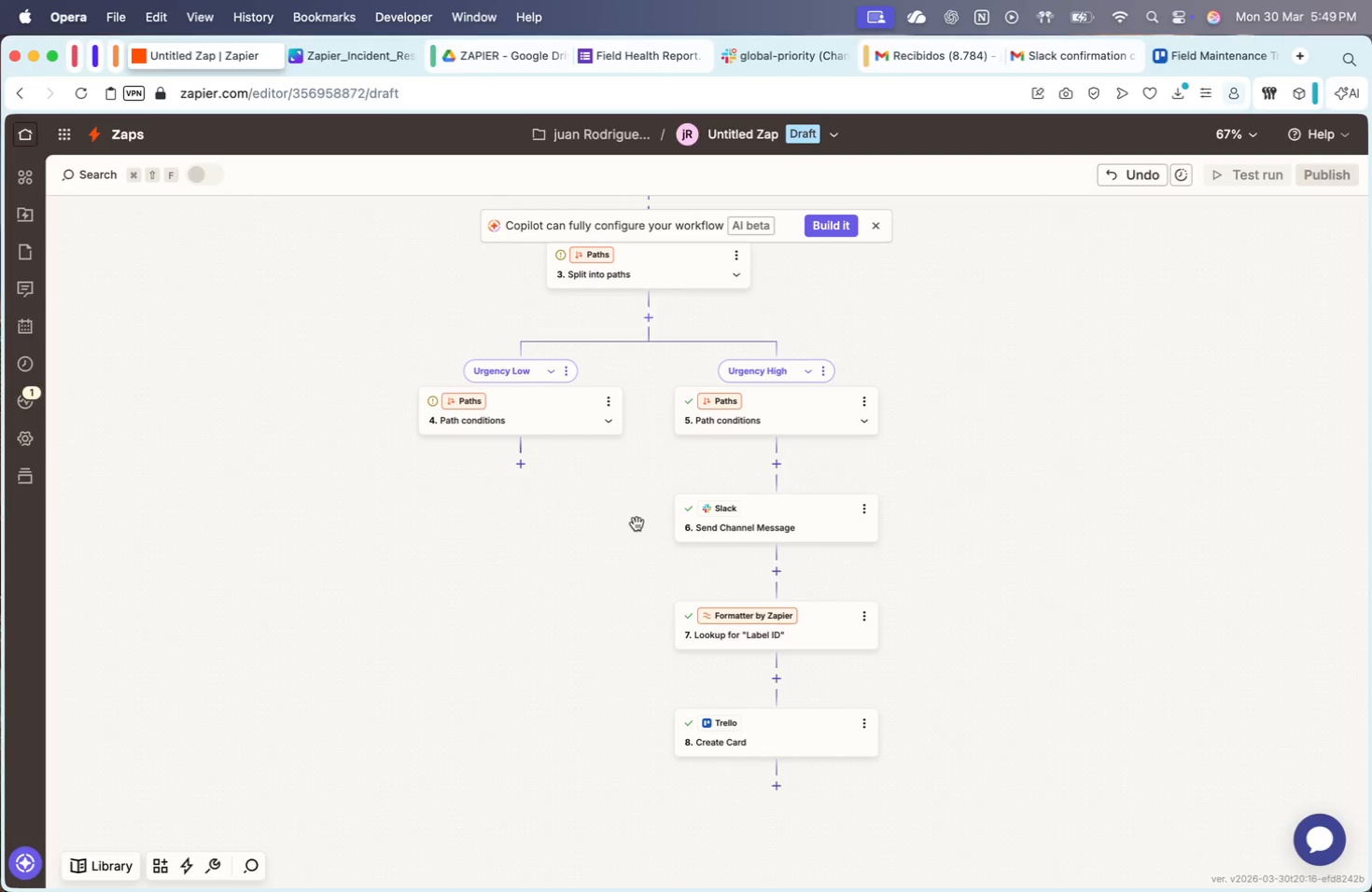 
left_click([1146, 643])
 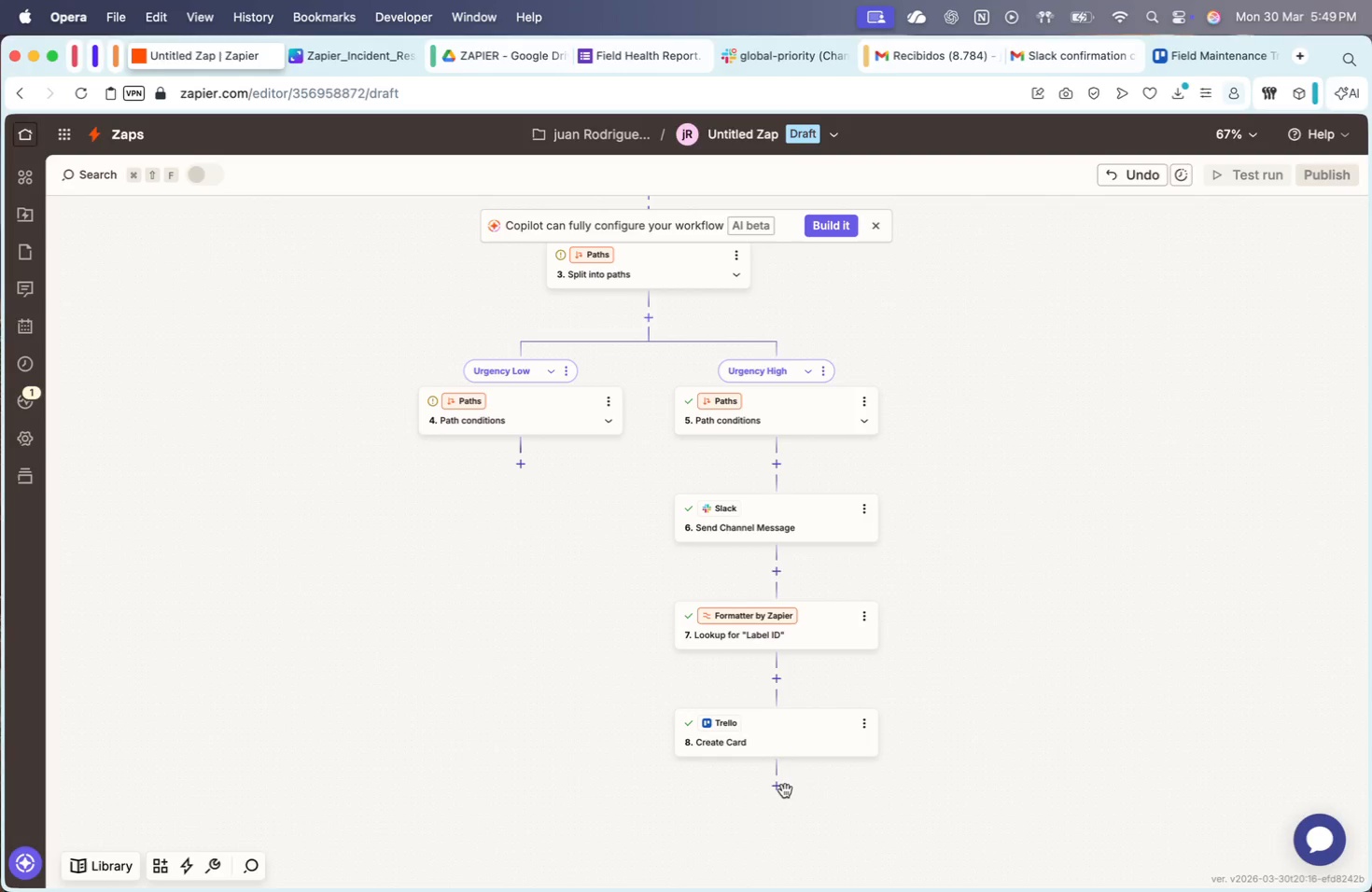 
left_click([774, 785])
 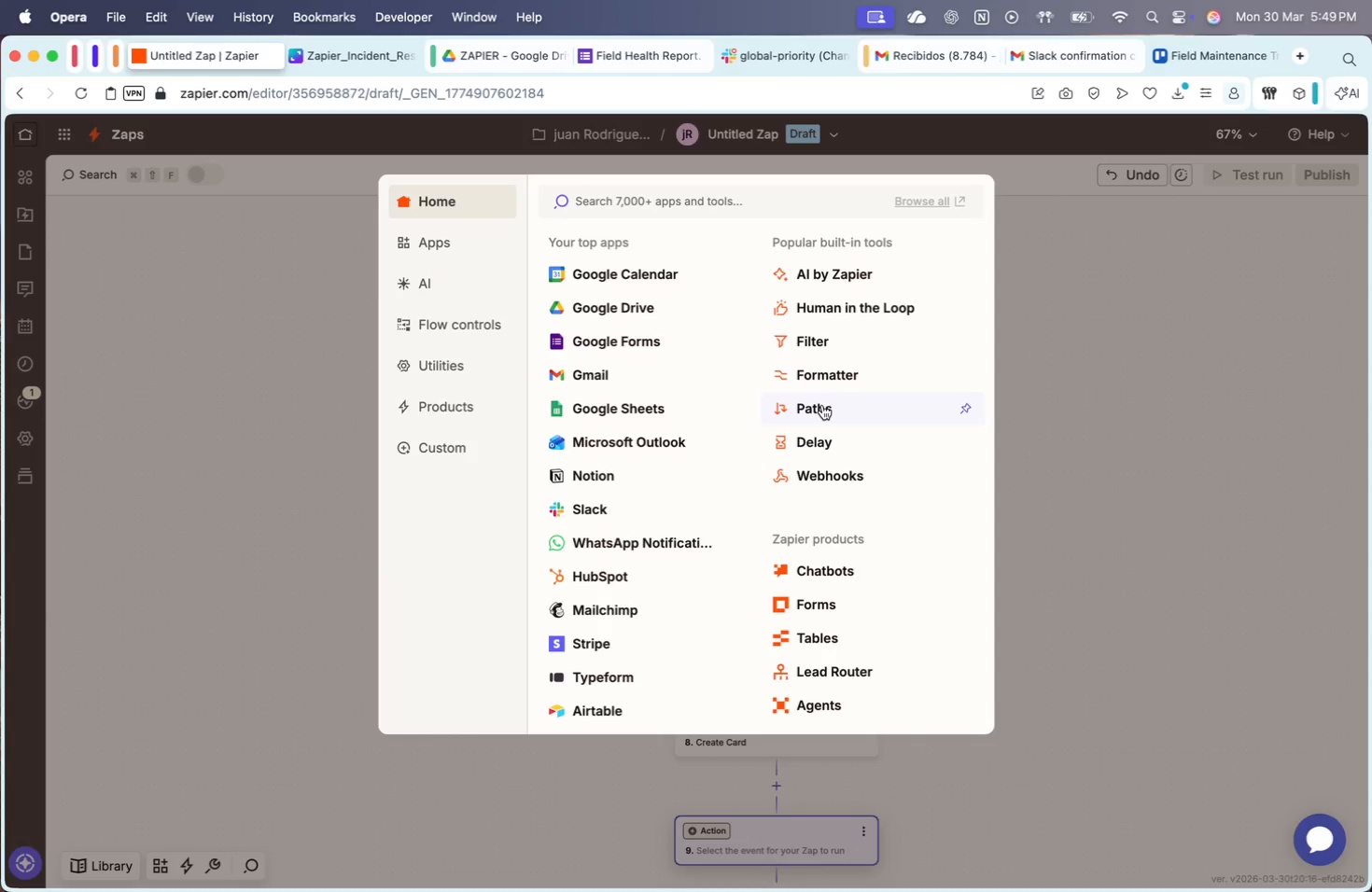 
left_click([822, 405])
 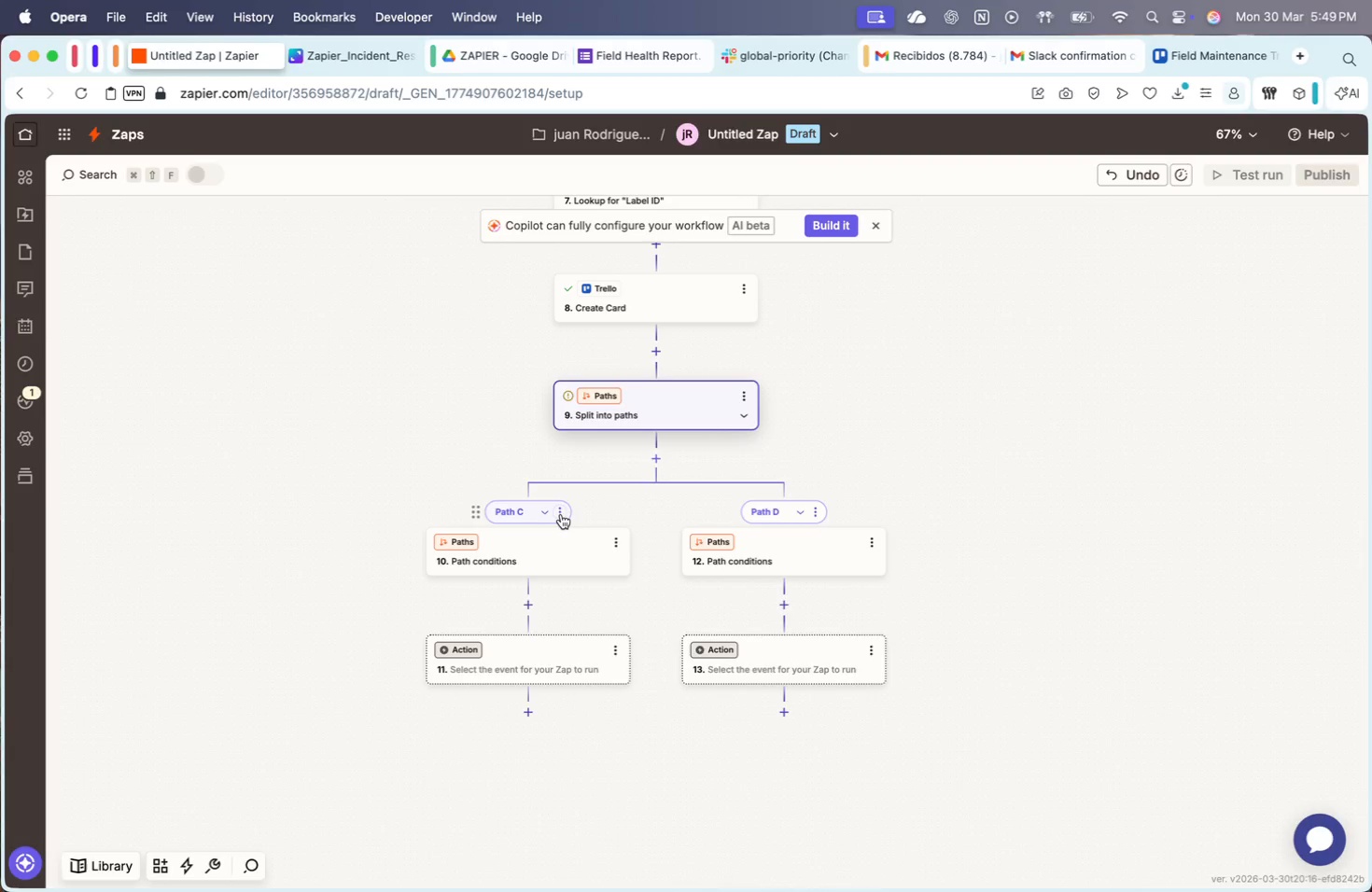 
left_click([546, 511])
 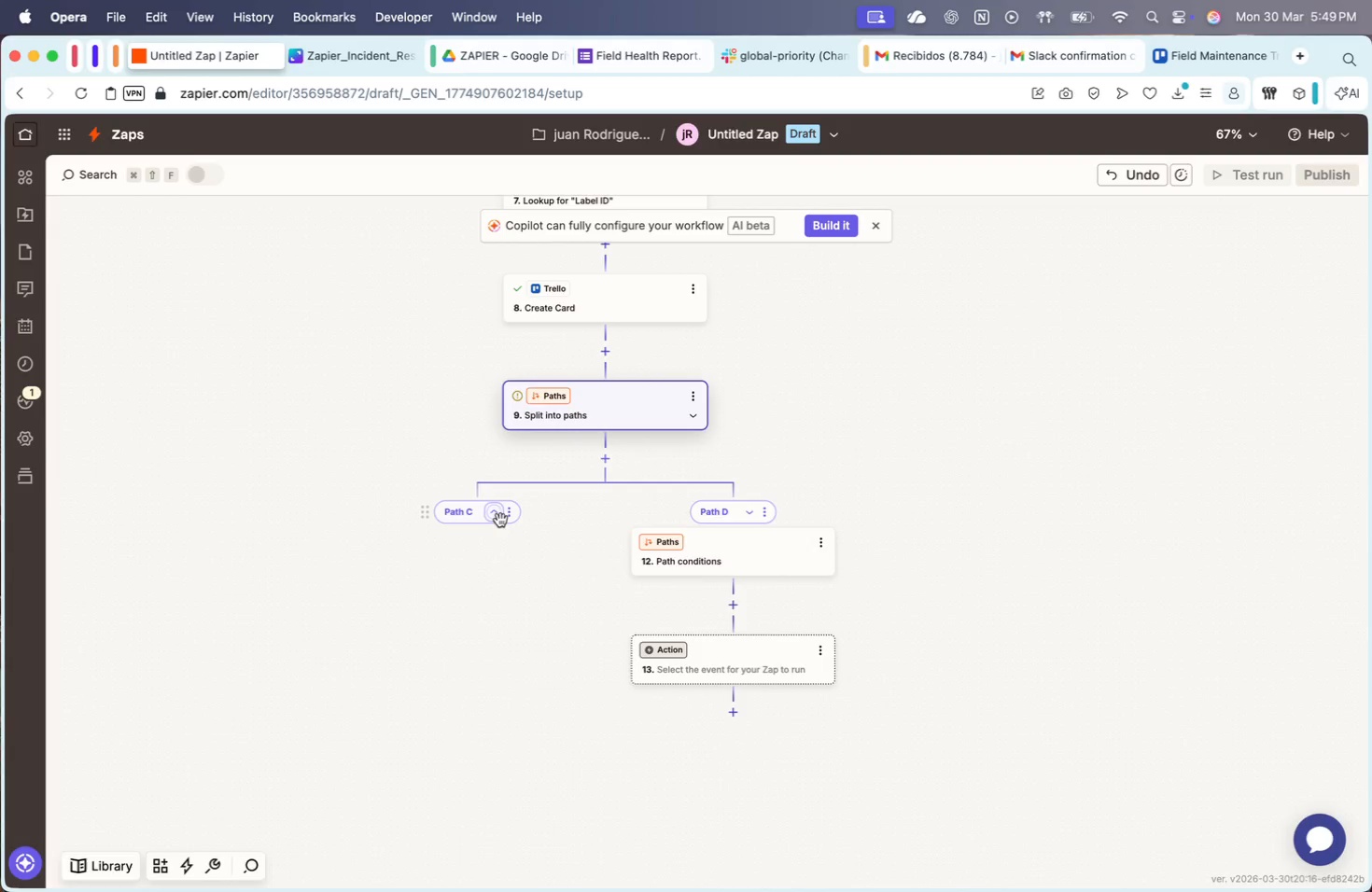 
left_click([483, 516])
 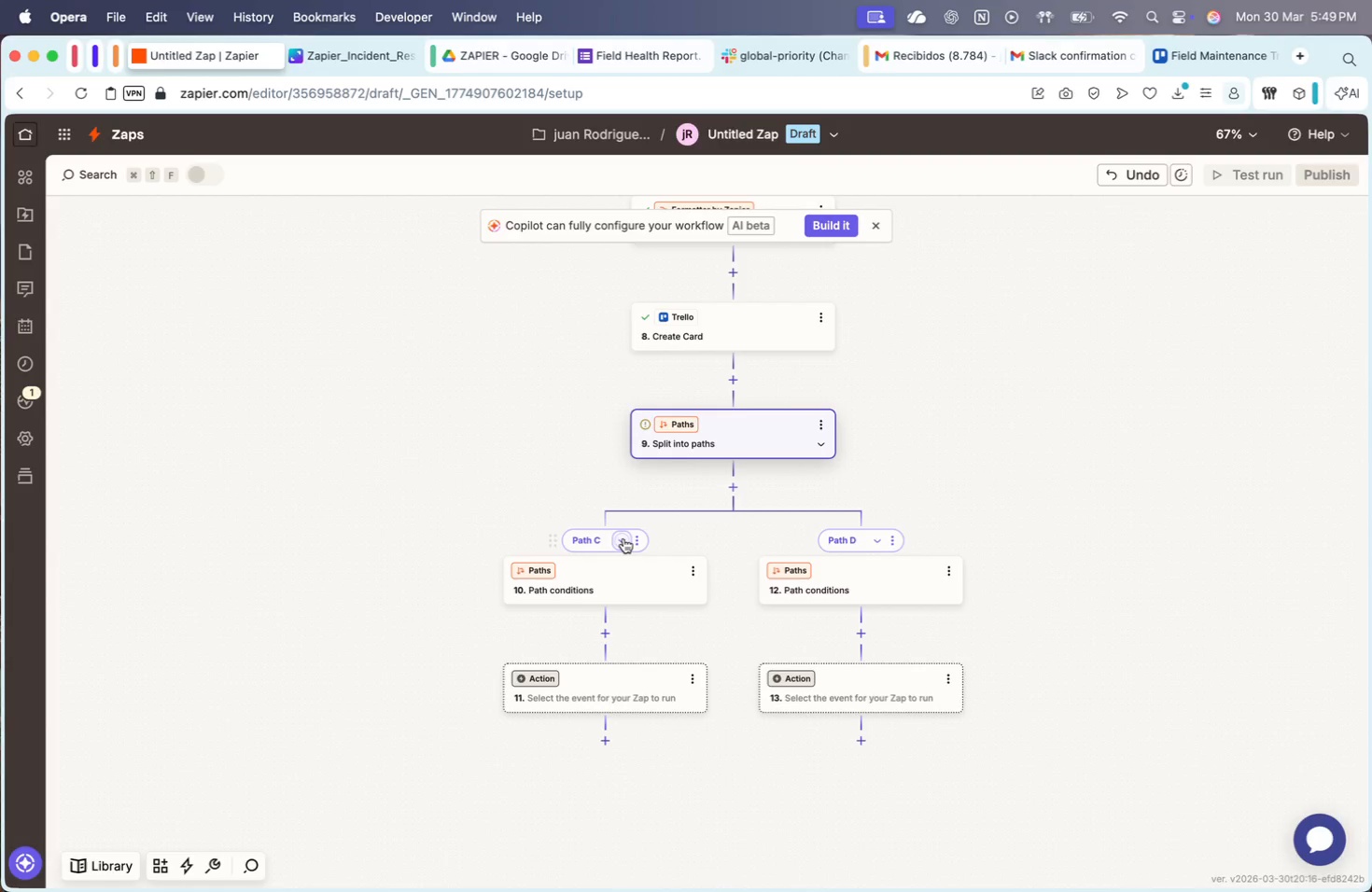 
left_click([636, 537])
 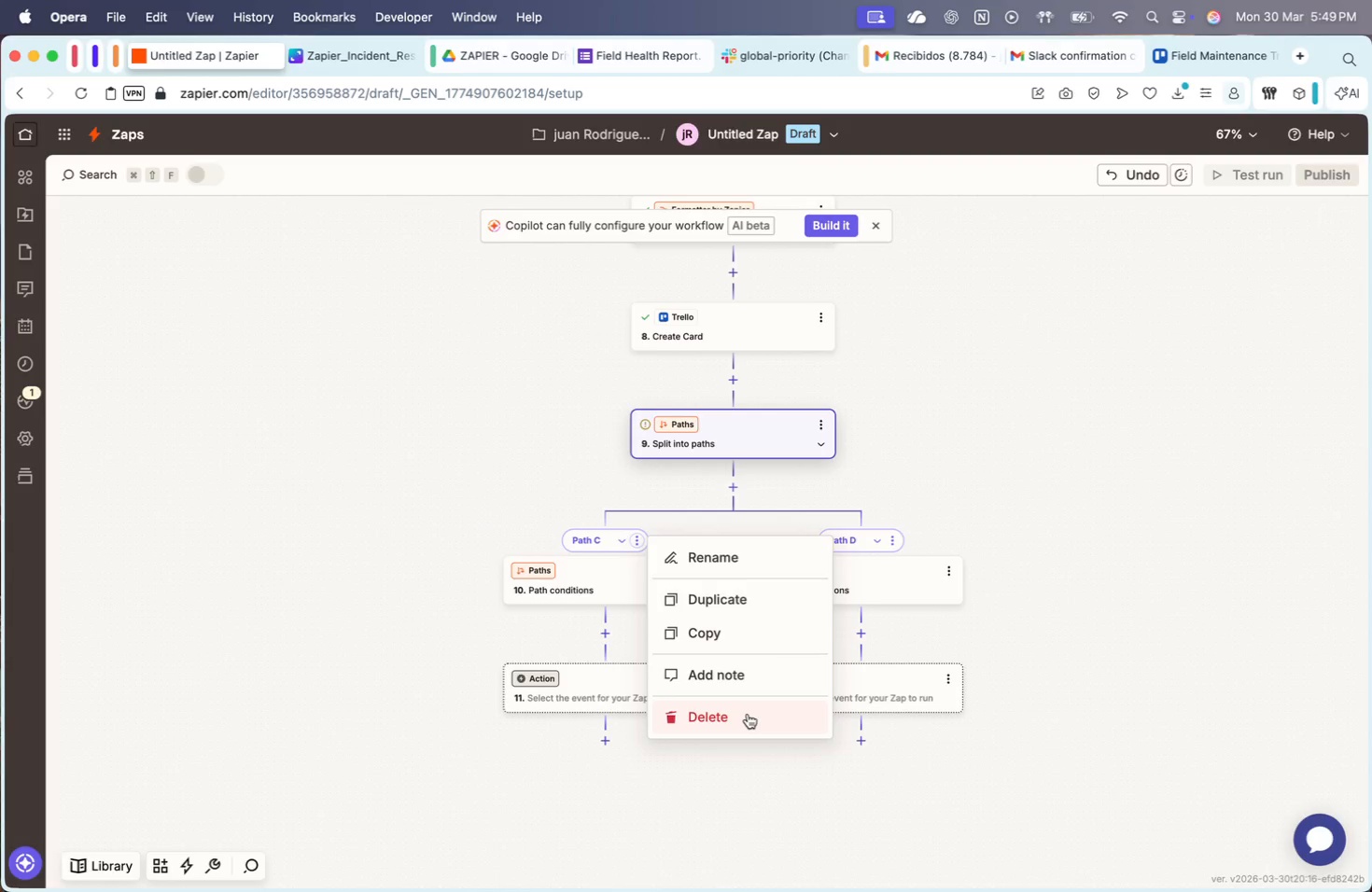 
left_click([748, 714])
 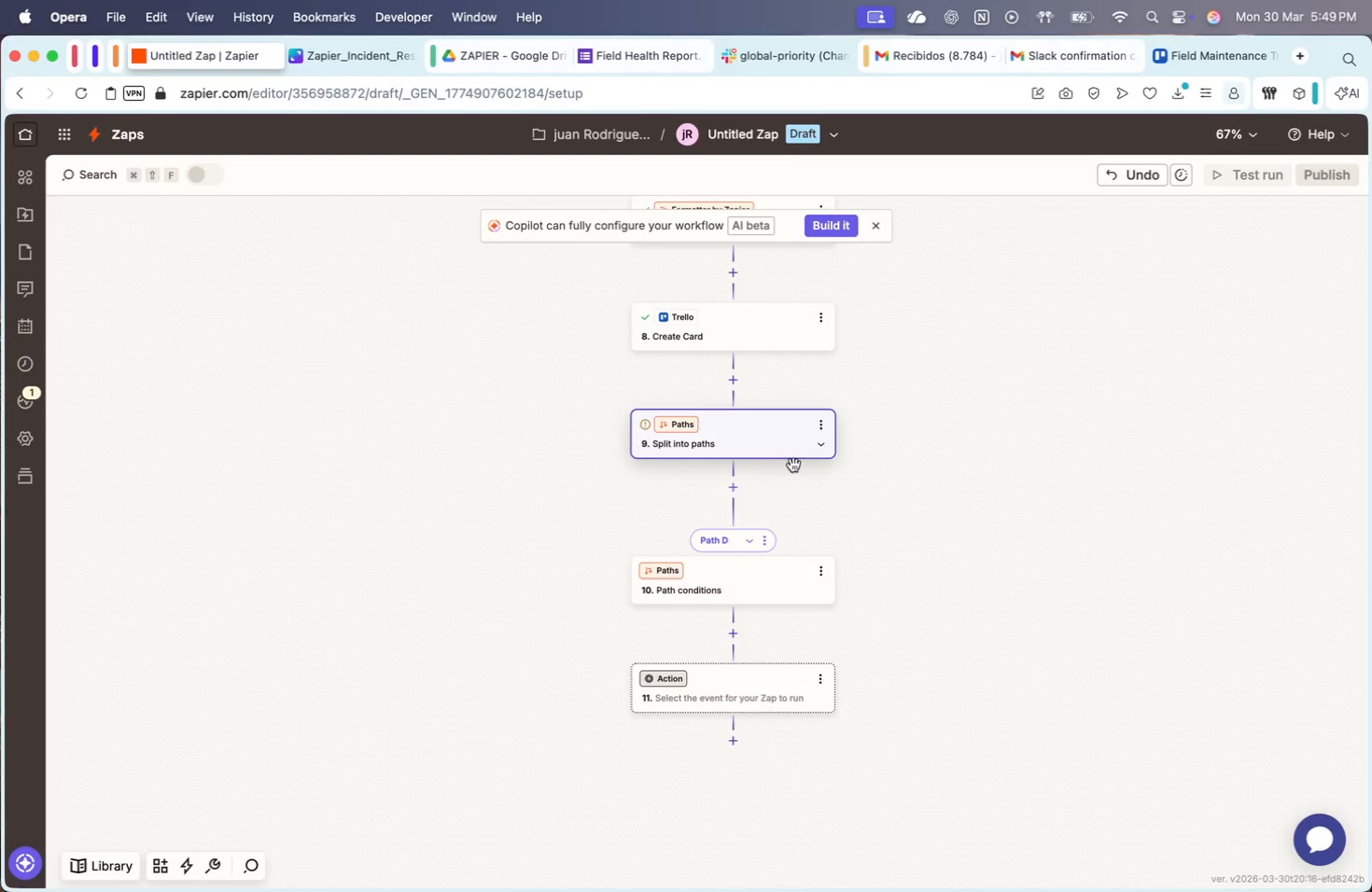 
left_click([818, 419])
 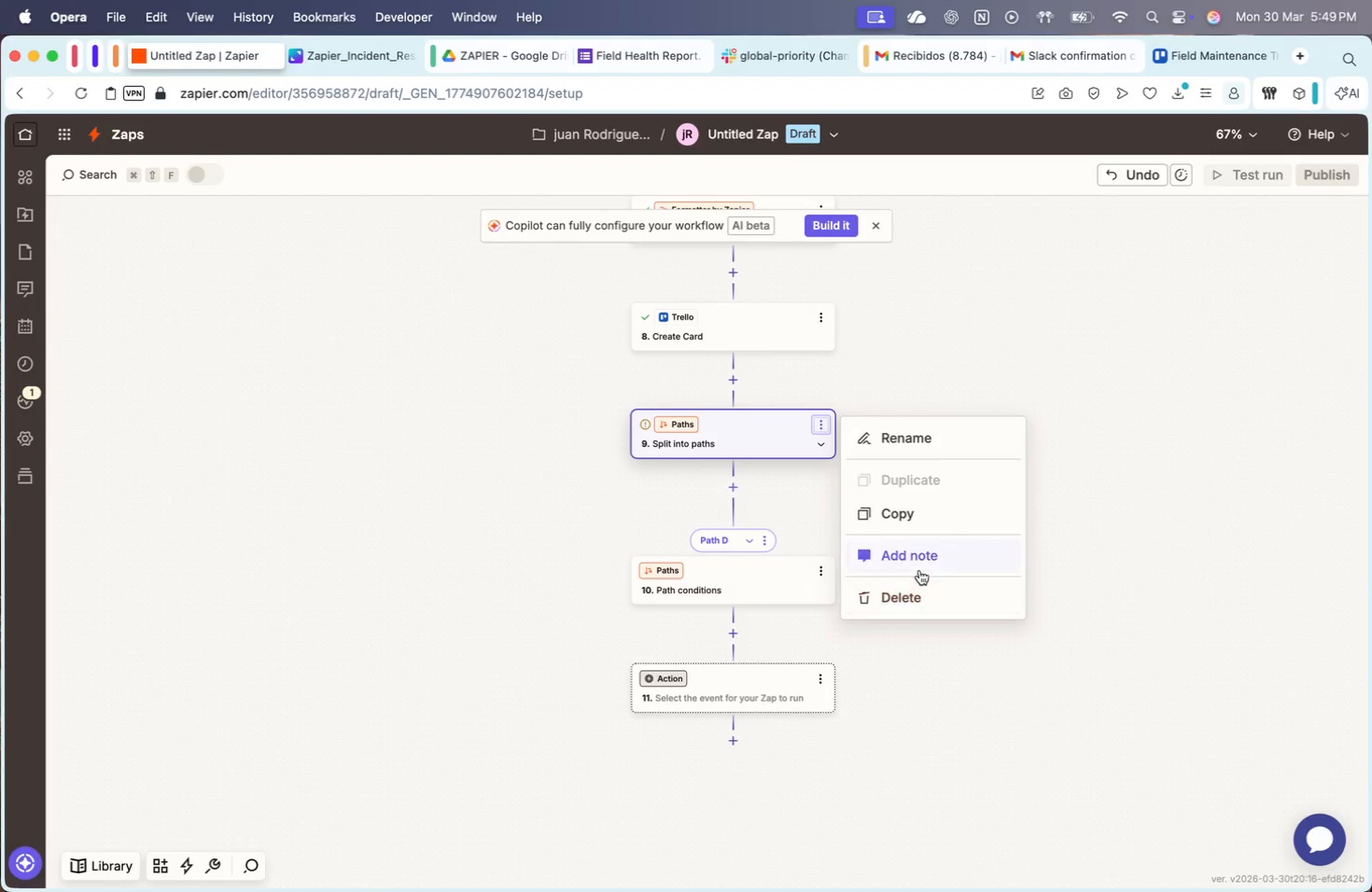 
left_click([907, 595])
 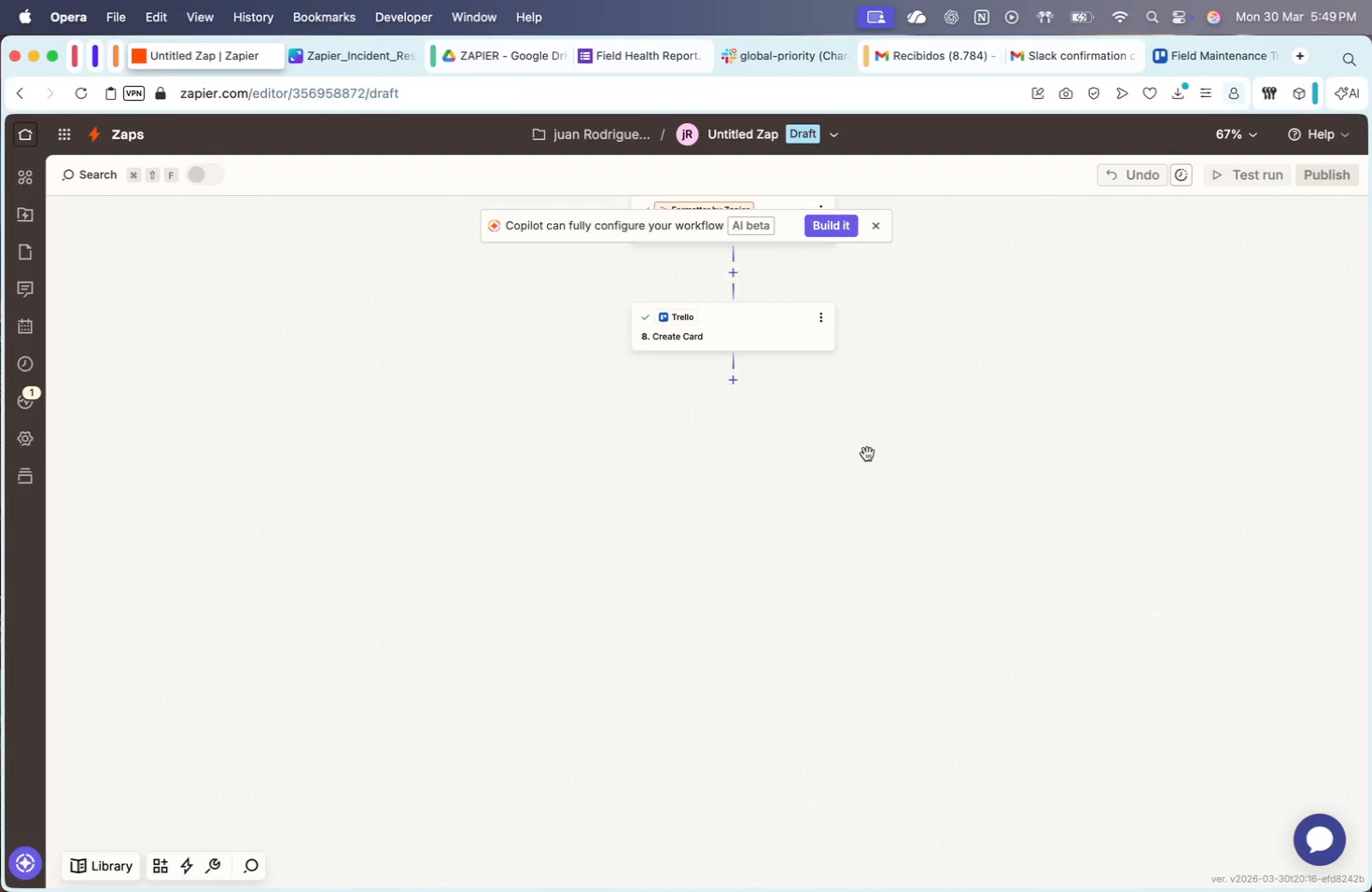 
scroll: coordinate [867, 453], scroll_direction: up, amount: 84.0
 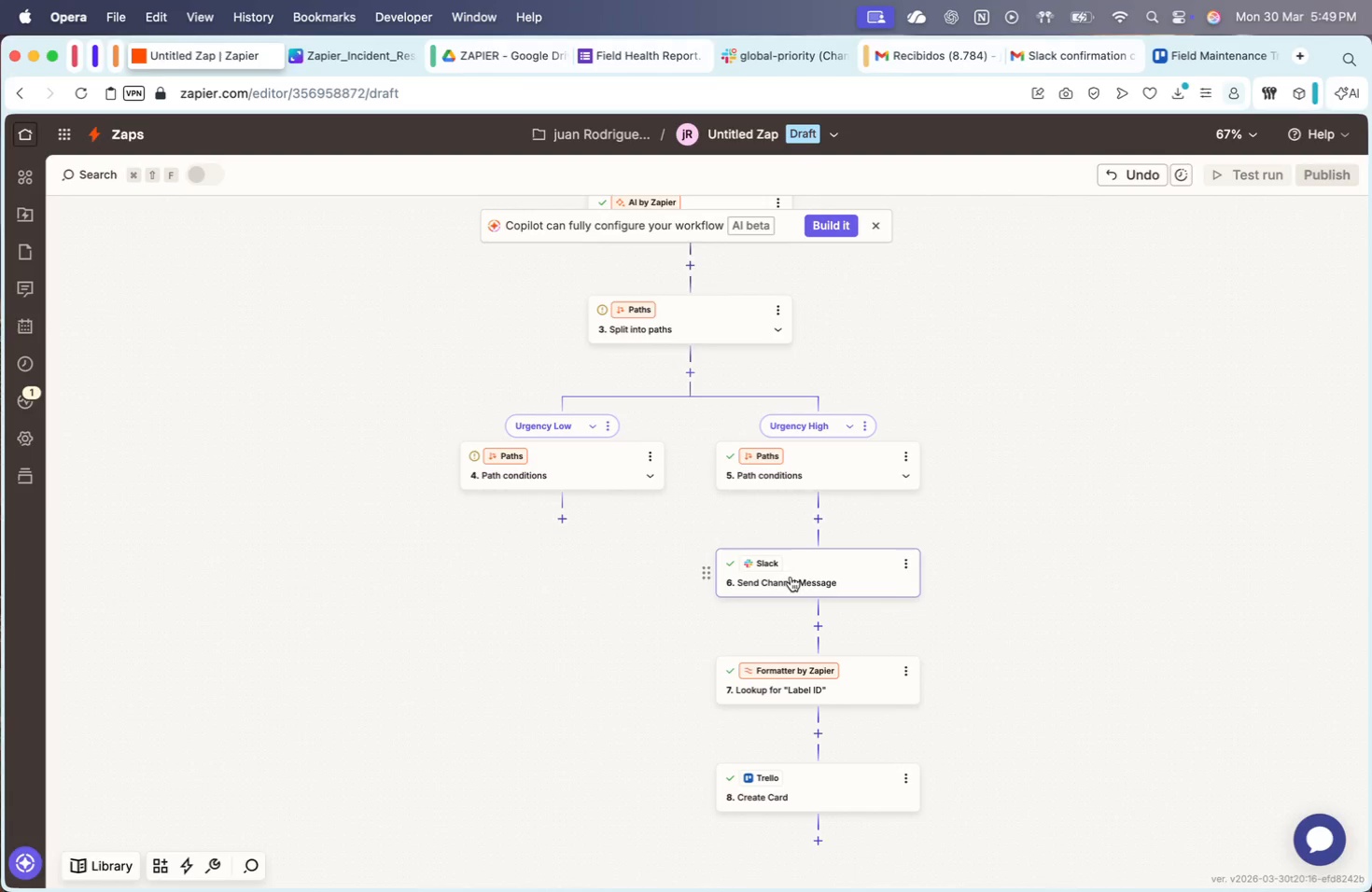 
scroll: coordinate [940, 558], scroll_direction: down, amount: 15.0
 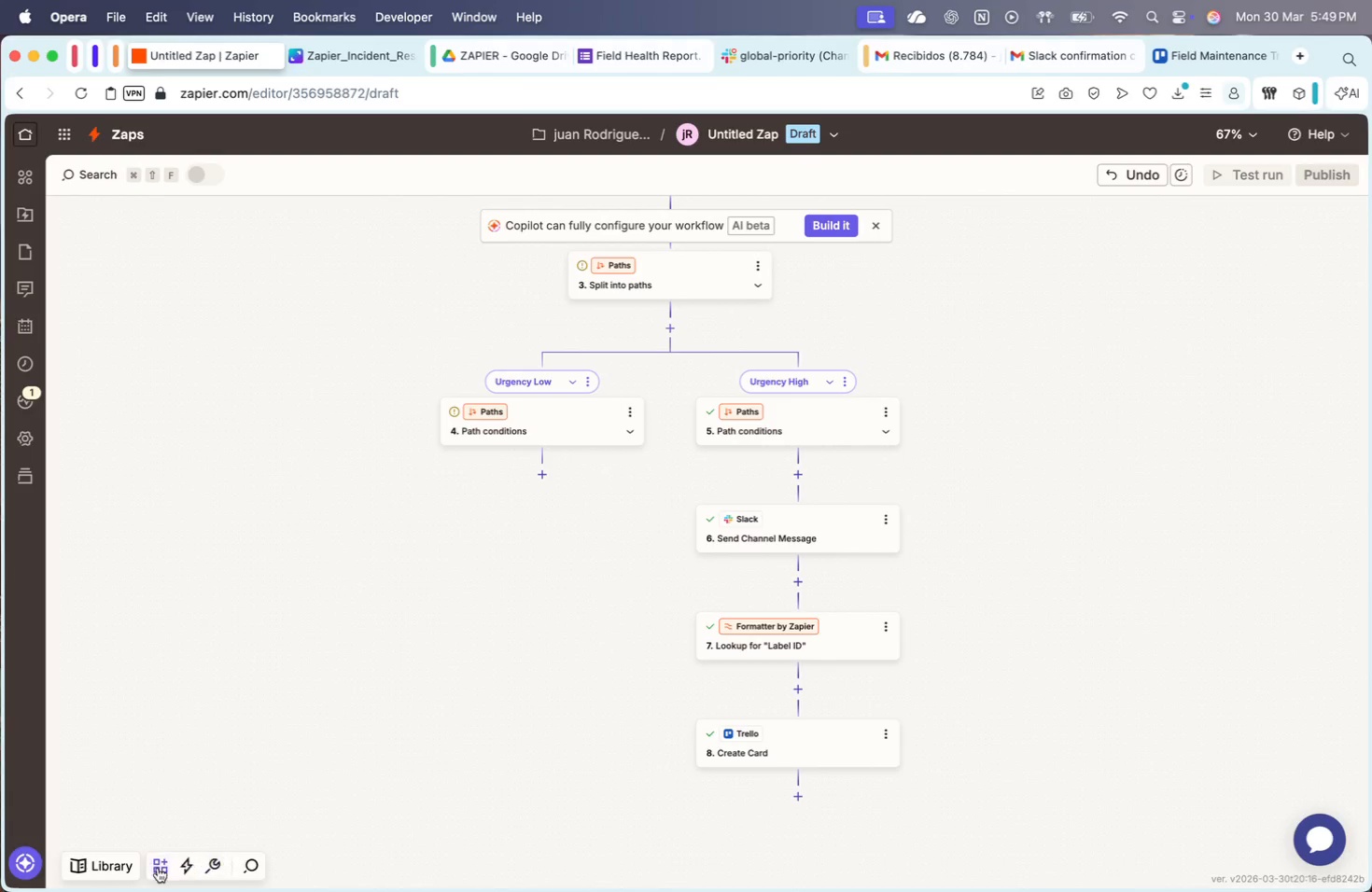 
left_click([149, 869])
 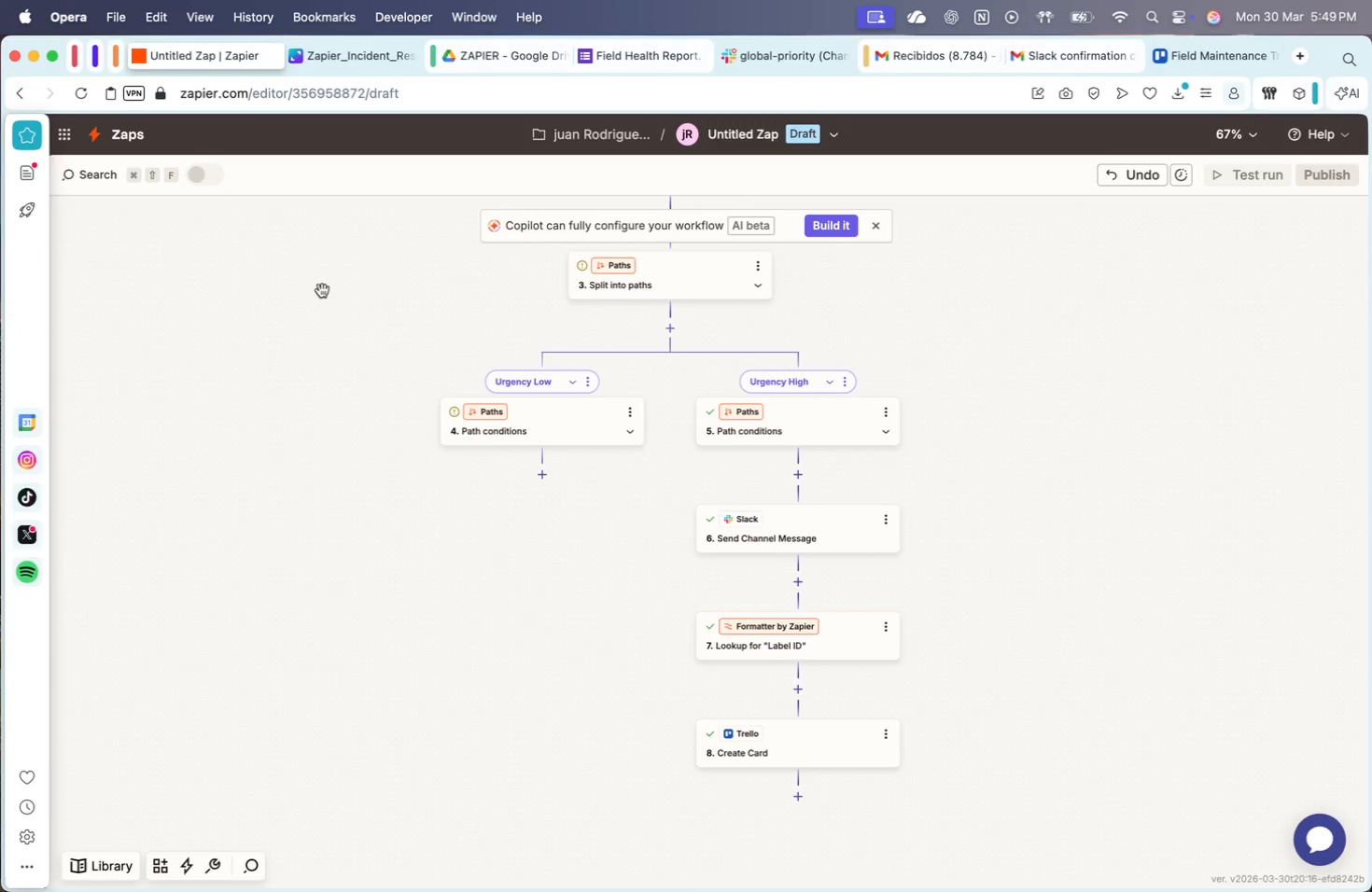 
left_click([63, 132])
 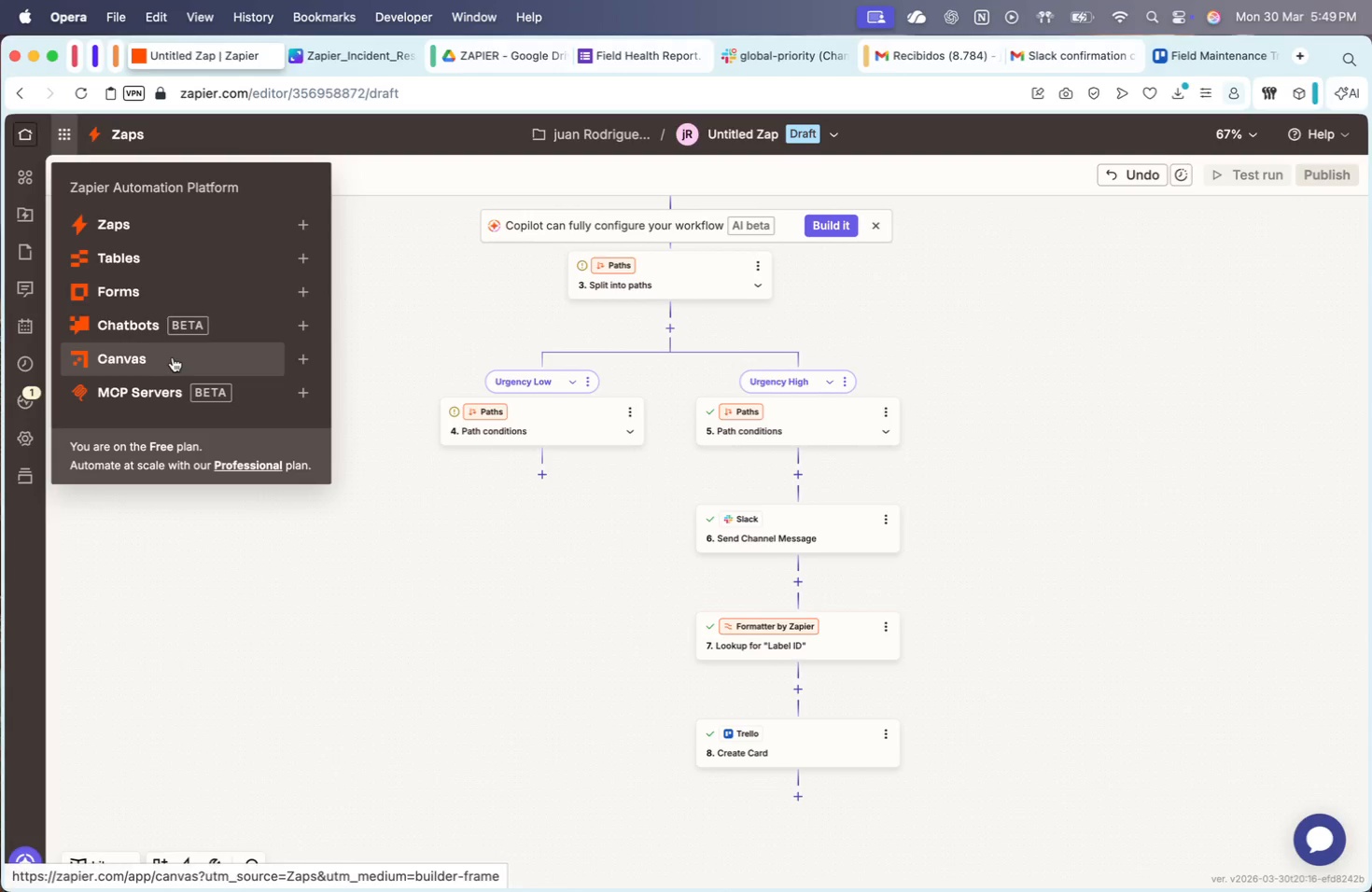 
left_click([405, 542])
 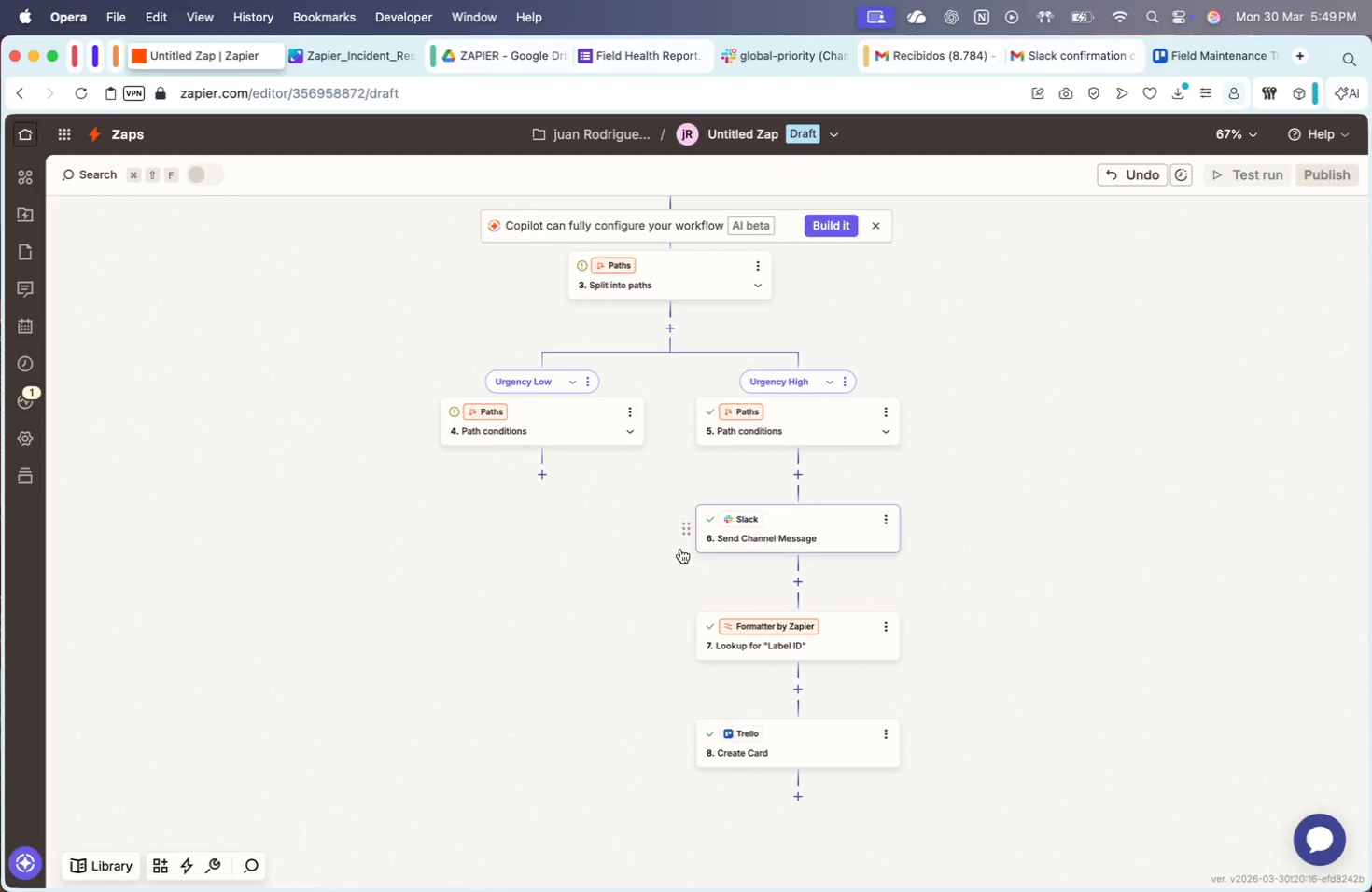 
scroll: coordinate [692, 551], scroll_direction: up, amount: 6.0
 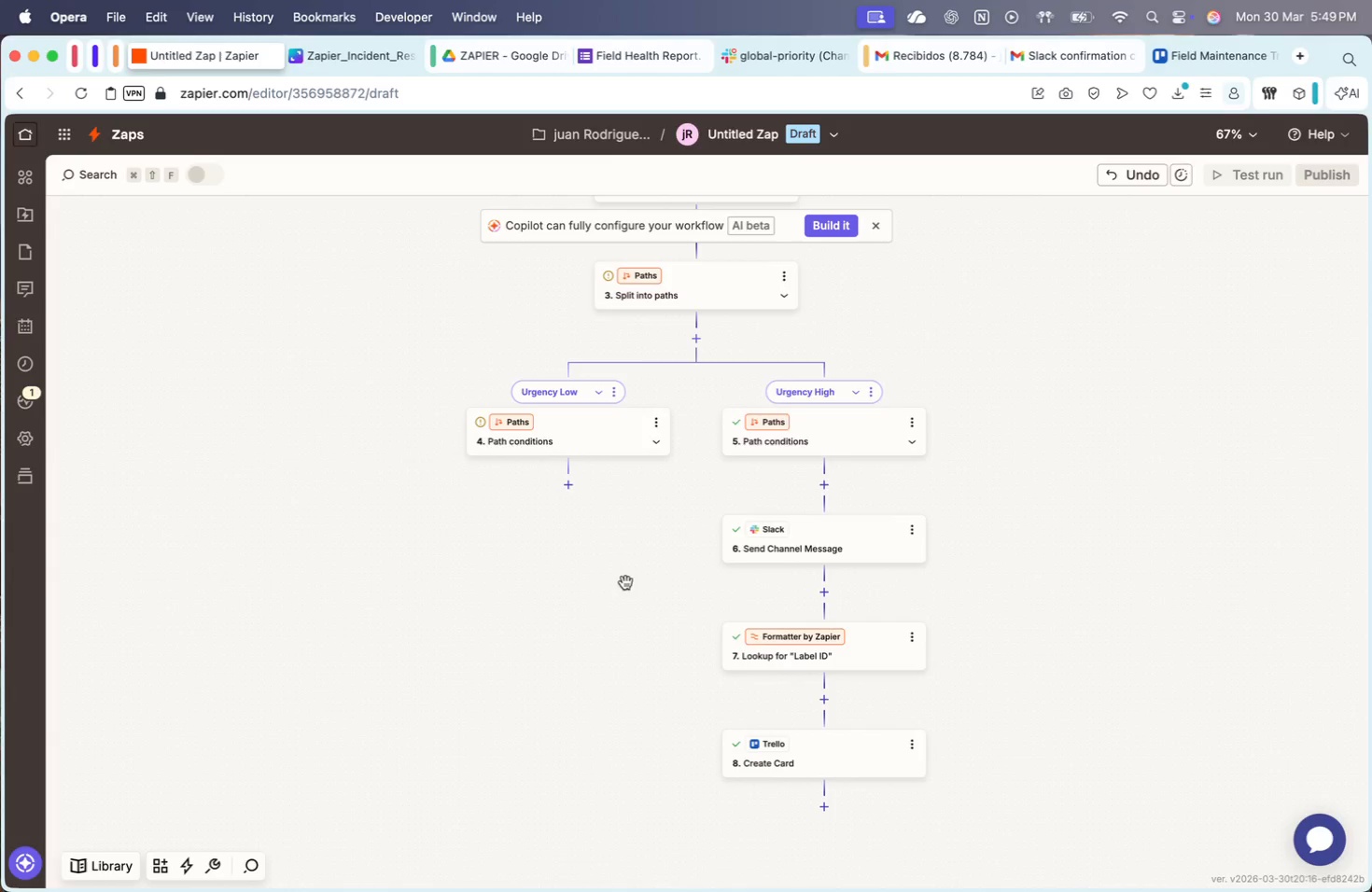 
right_click([616, 588])
 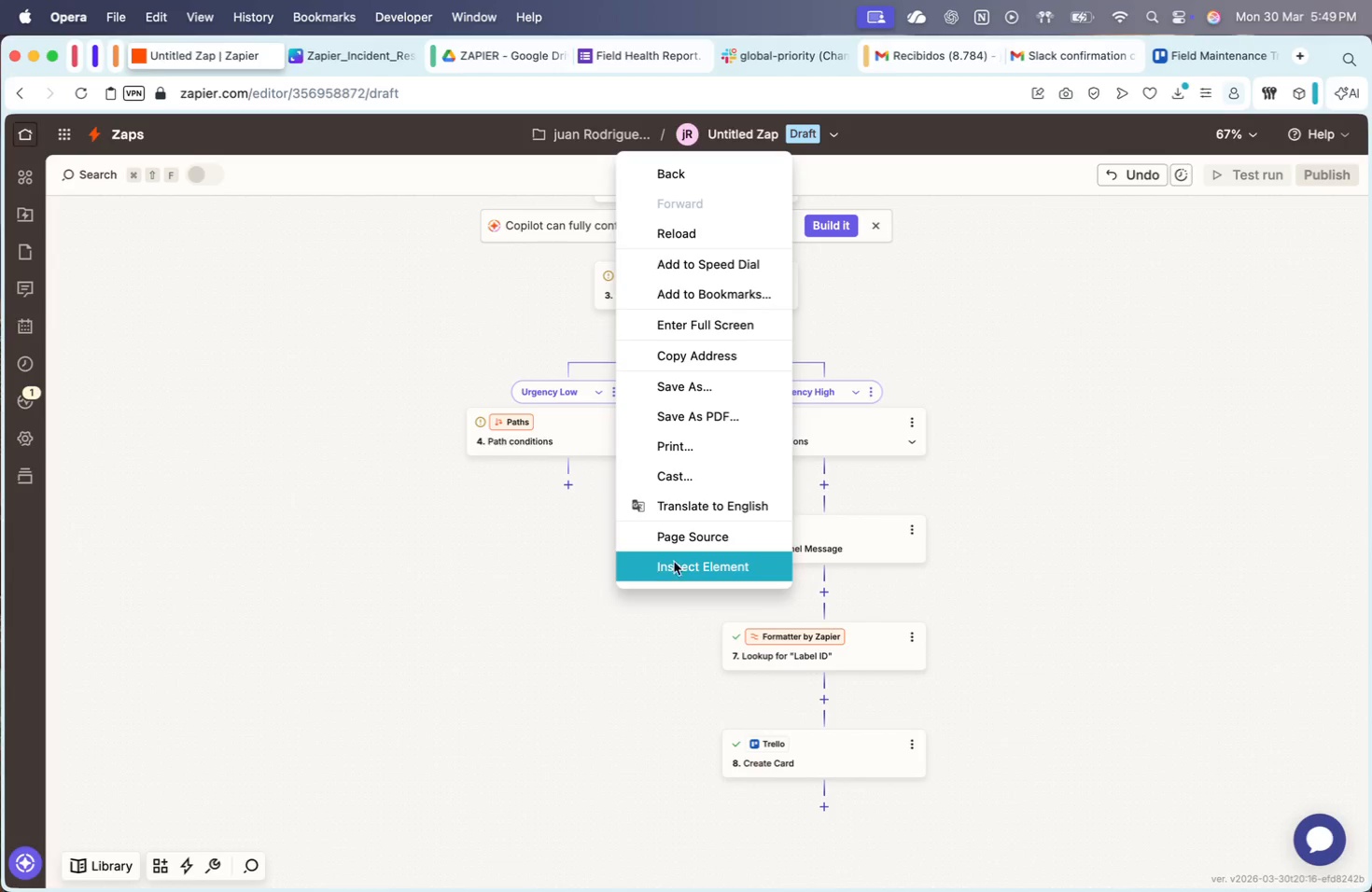 
left_click([628, 619])
 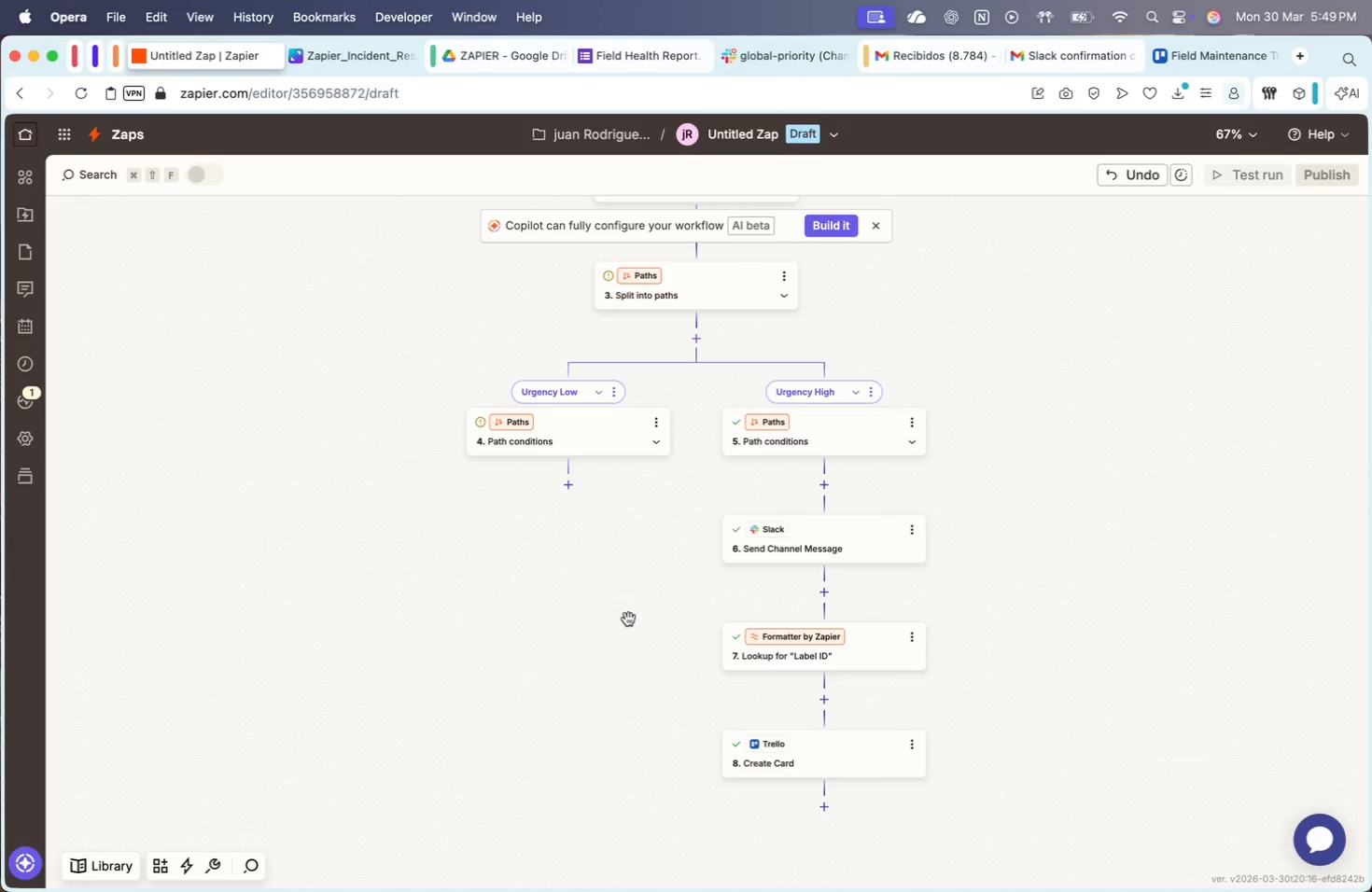 
scroll: coordinate [628, 619], scroll_direction: up, amount: 29.0
 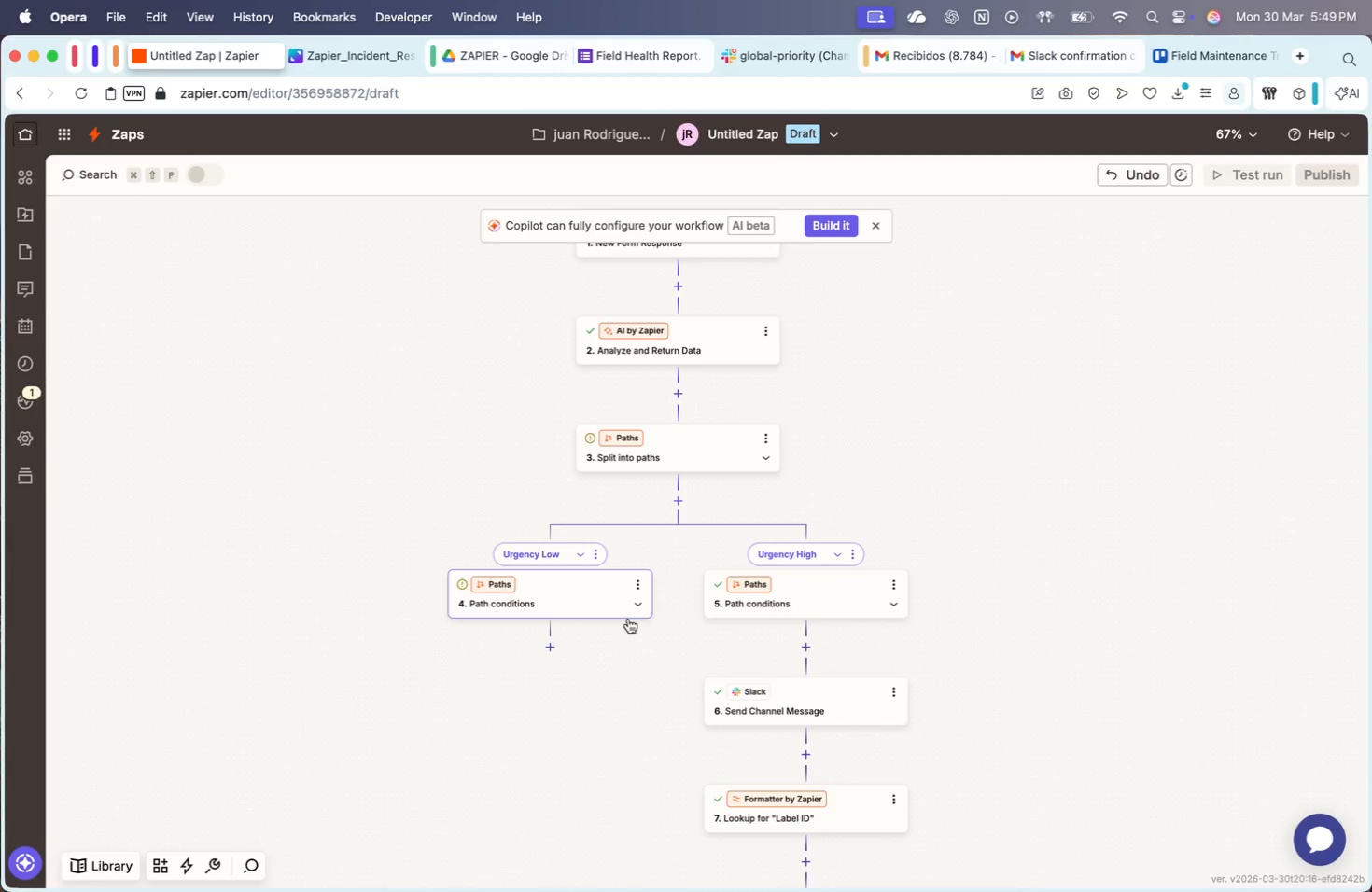 
scroll: coordinate [561, 550], scroll_direction: down, amount: 33.0
 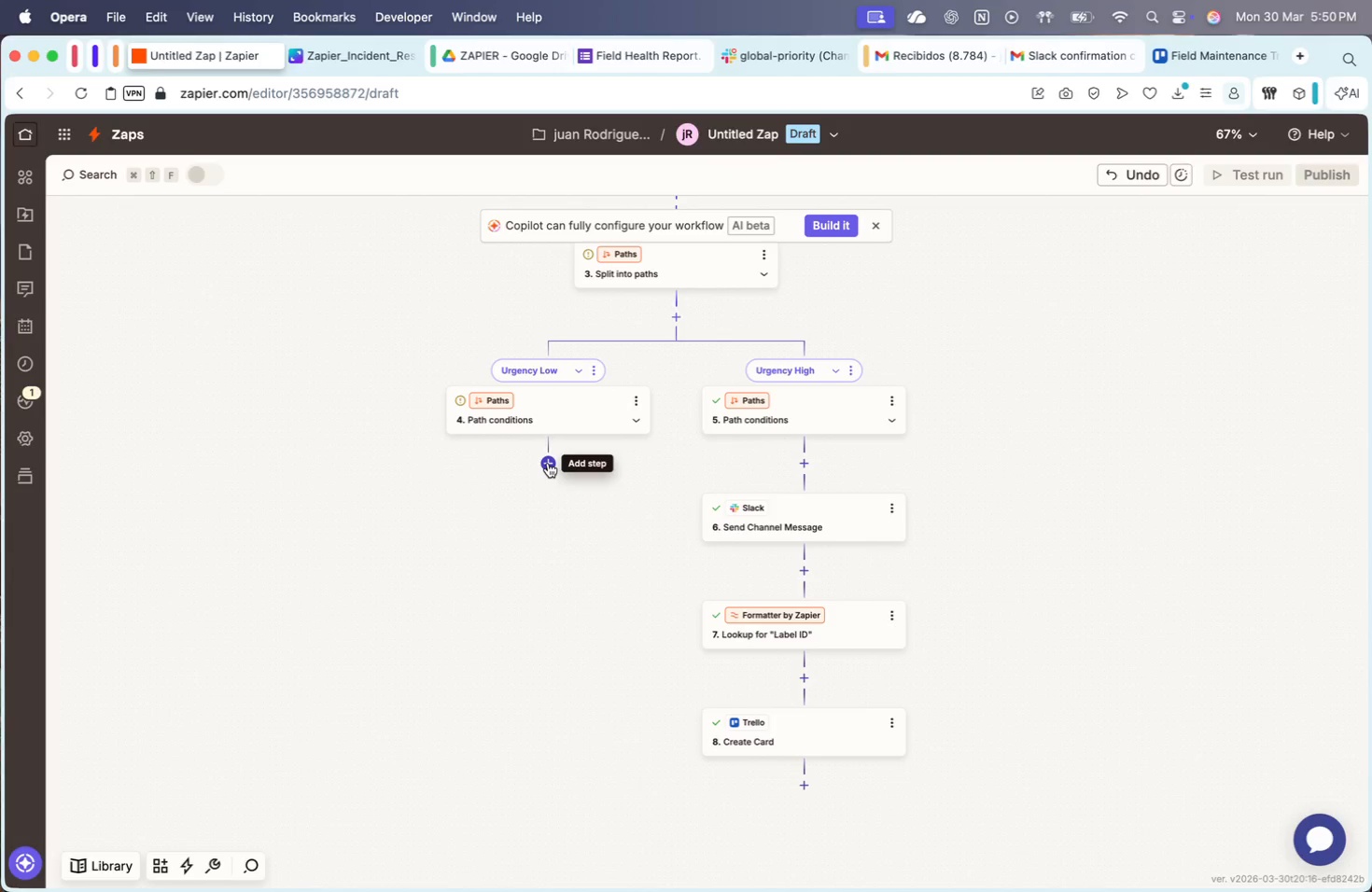 
left_click([548, 463])
 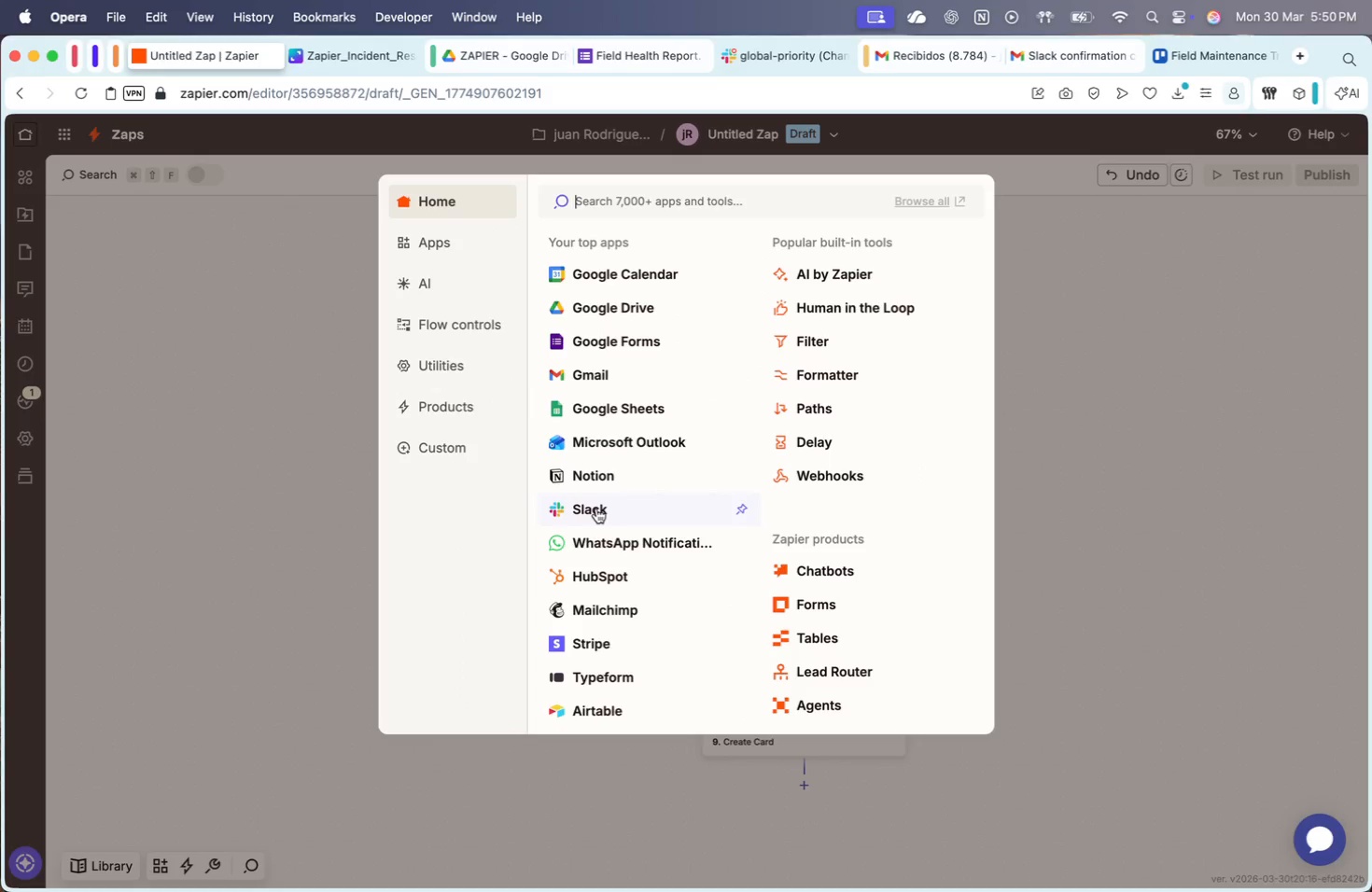 
wait(5.88)
 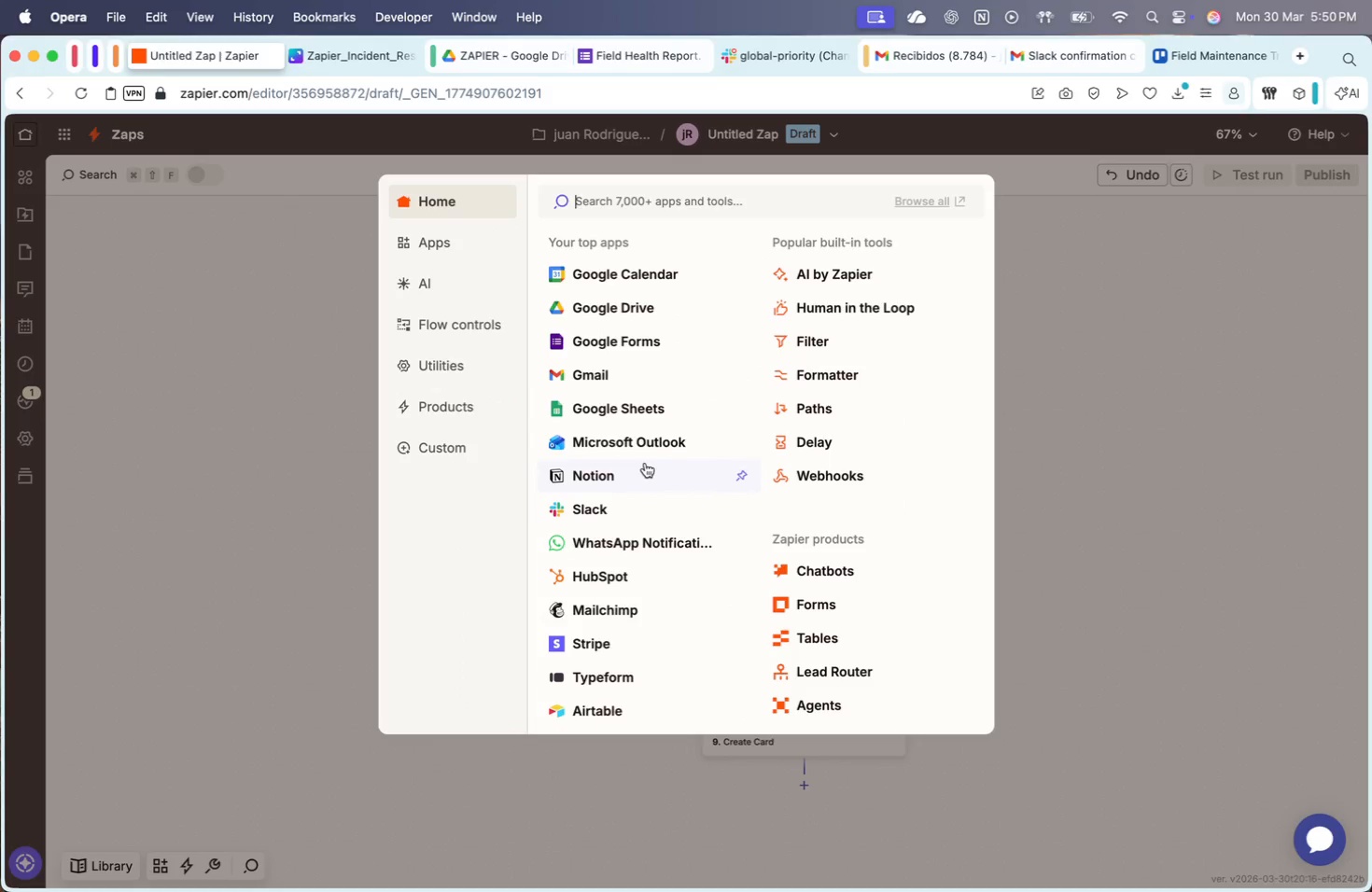 
left_click([596, 509])
 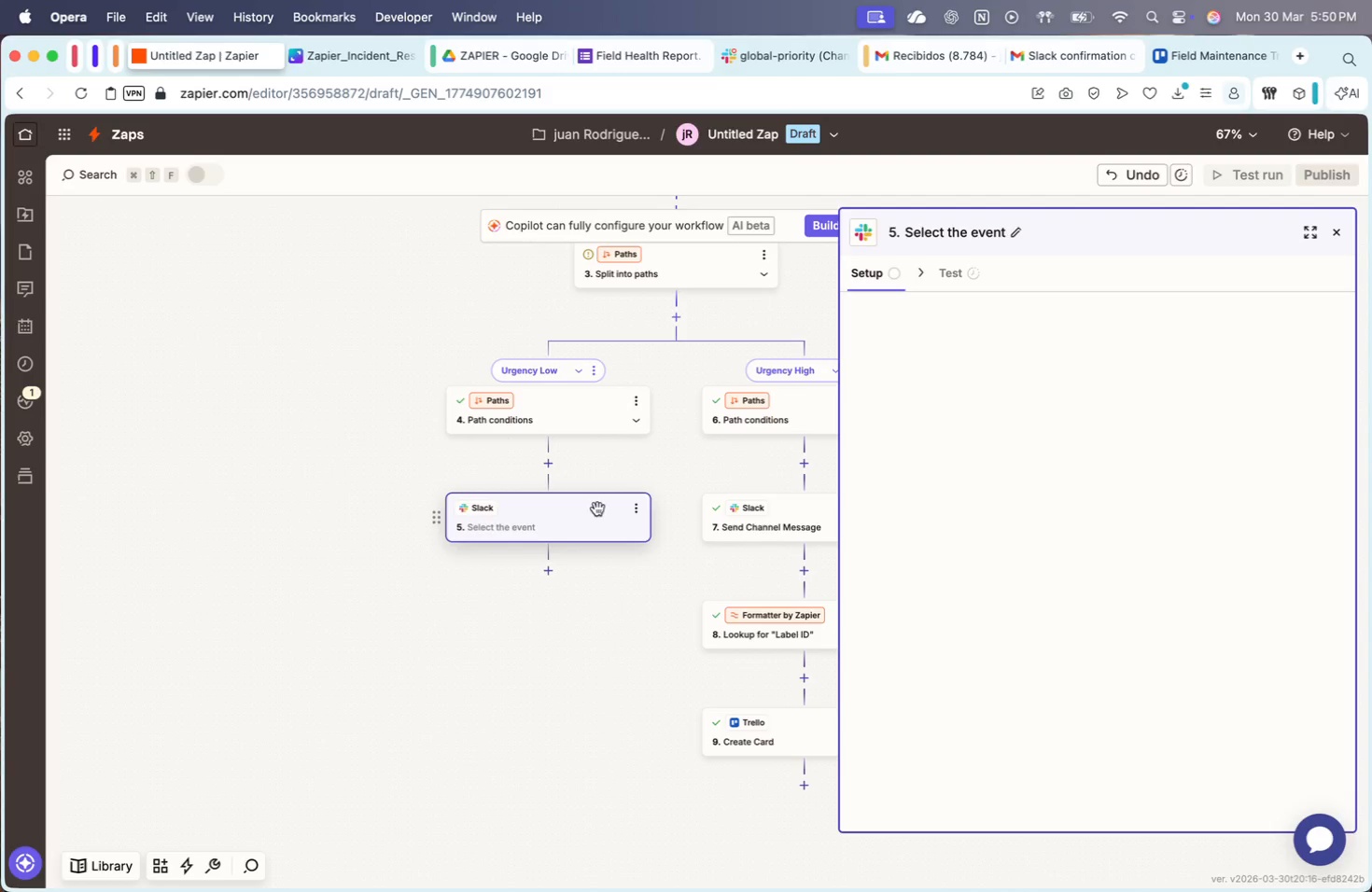 
mouse_move([831, 459])
 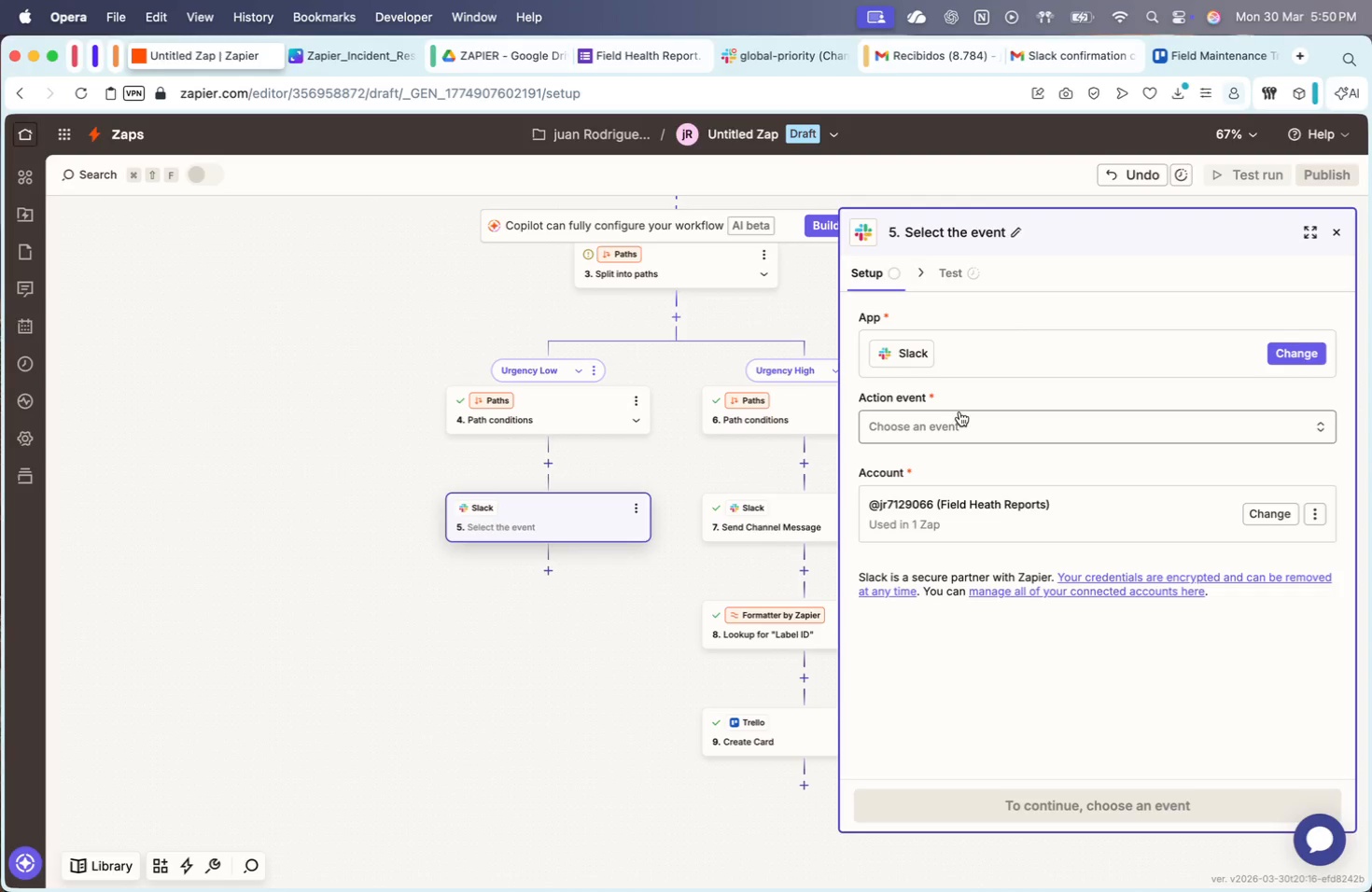 
left_click([959, 411])
 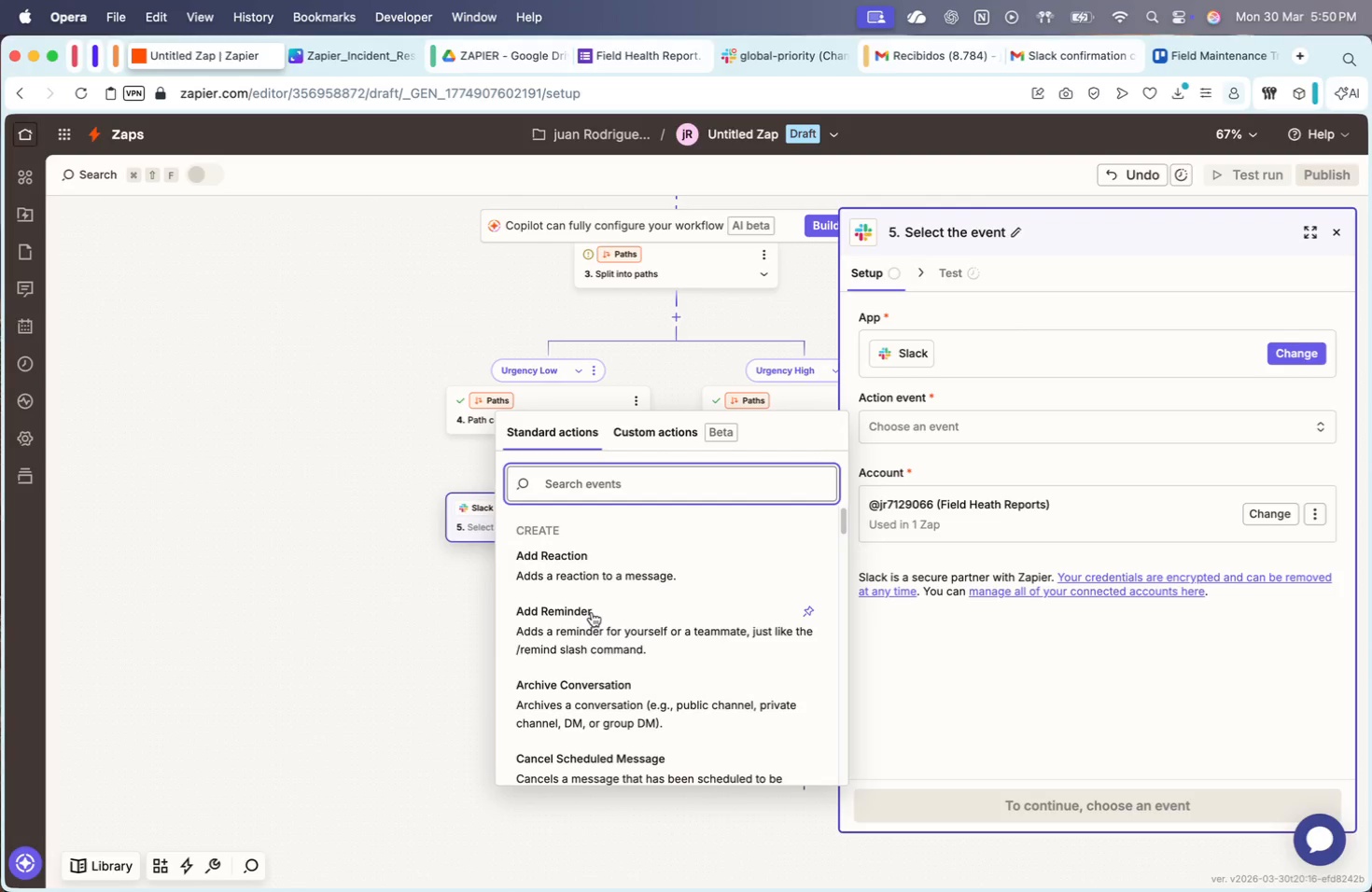 
scroll: coordinate [592, 612], scroll_direction: down, amount: 129.0
 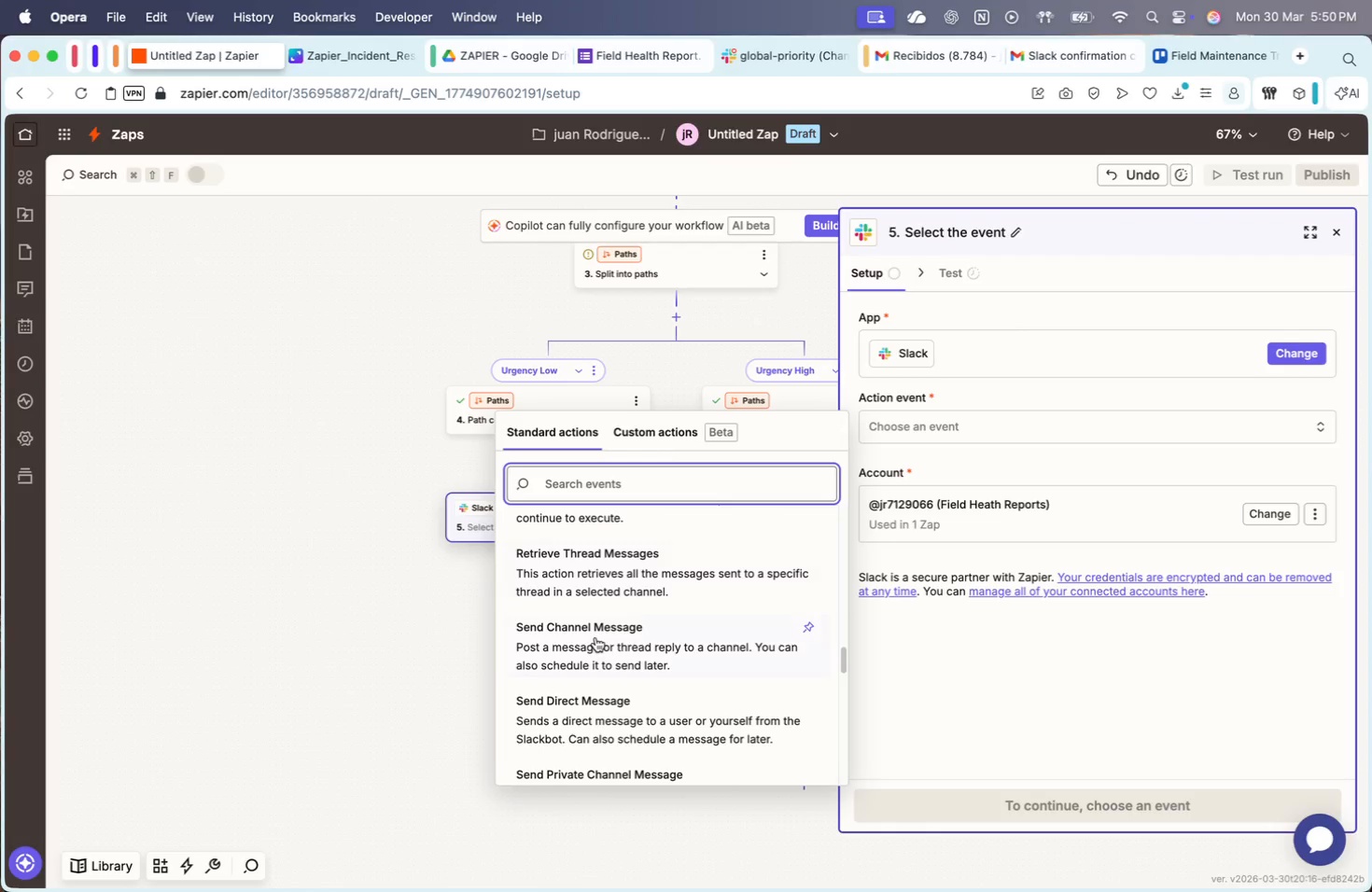 
left_click([595, 637])
 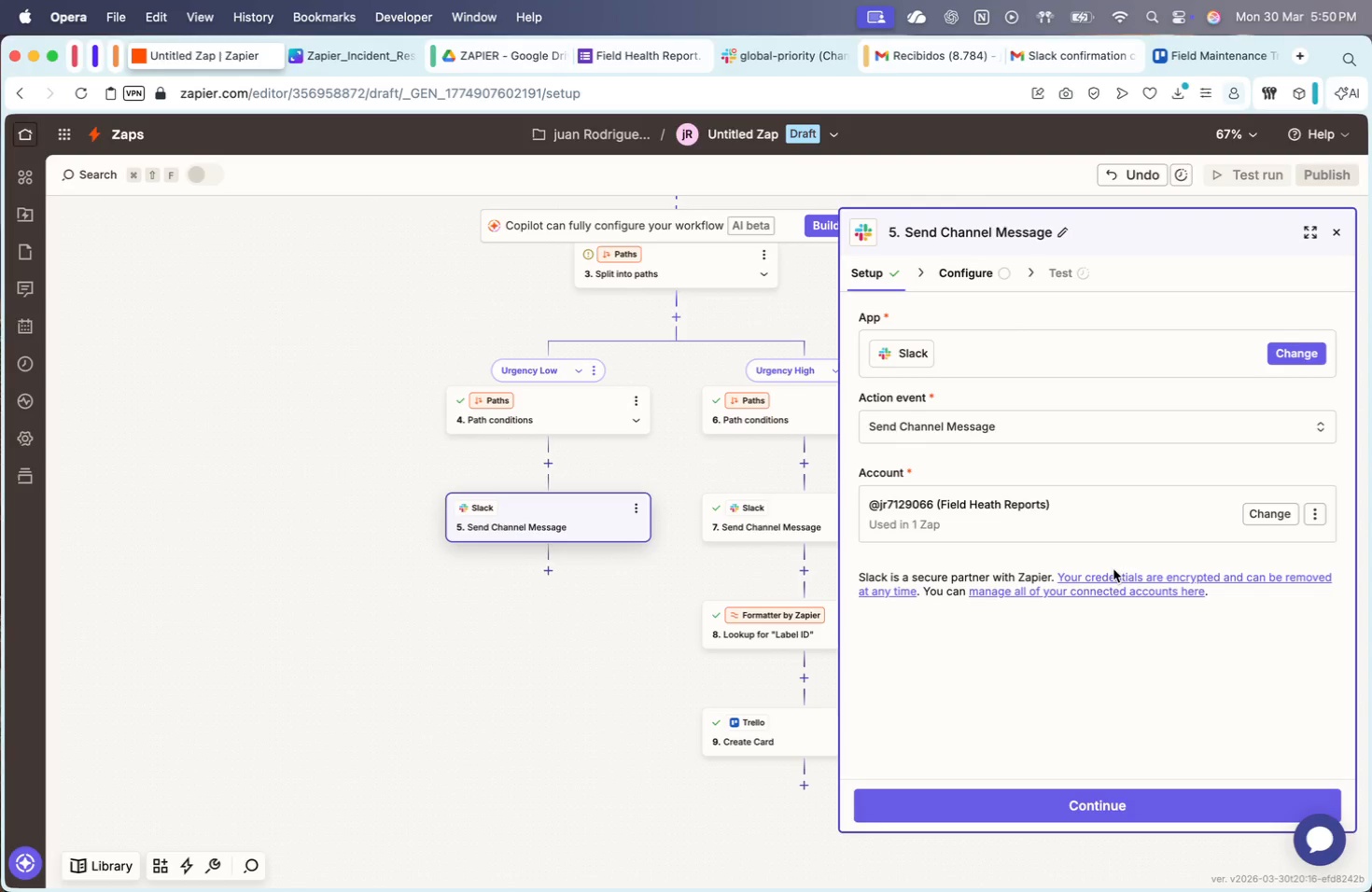 
wait(13.23)
 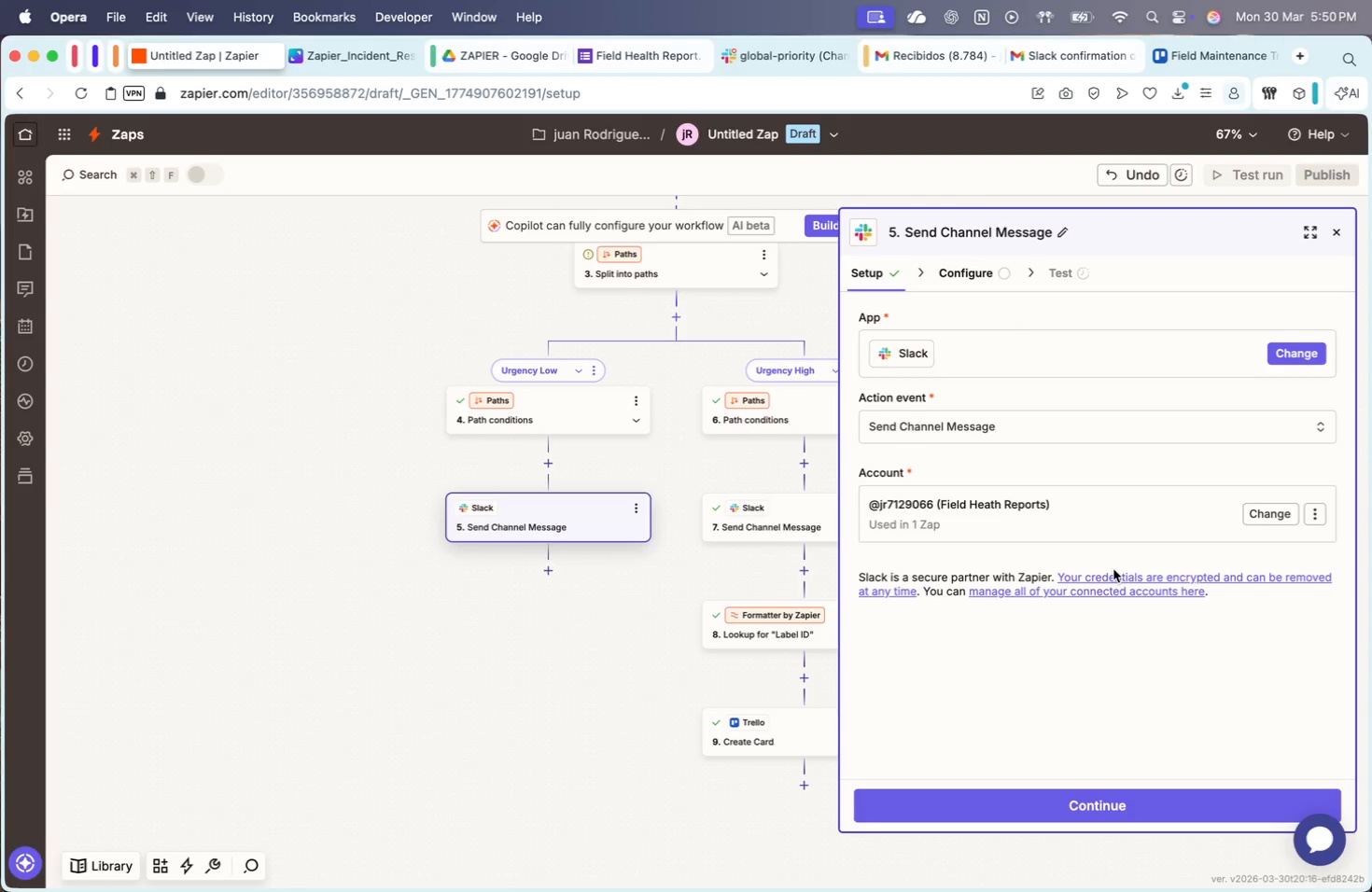 
left_click([948, 348])
 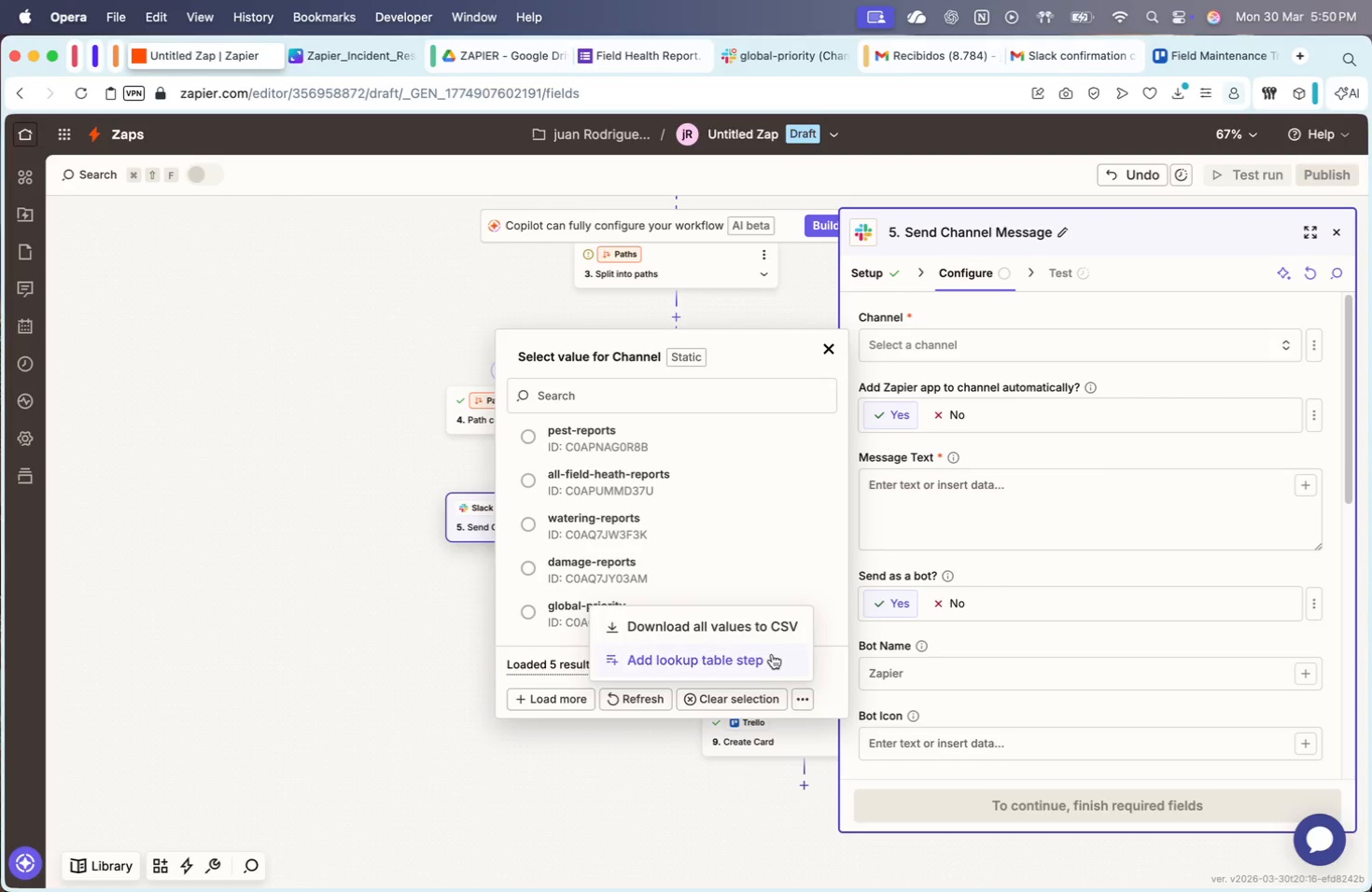 
wait(5.74)
 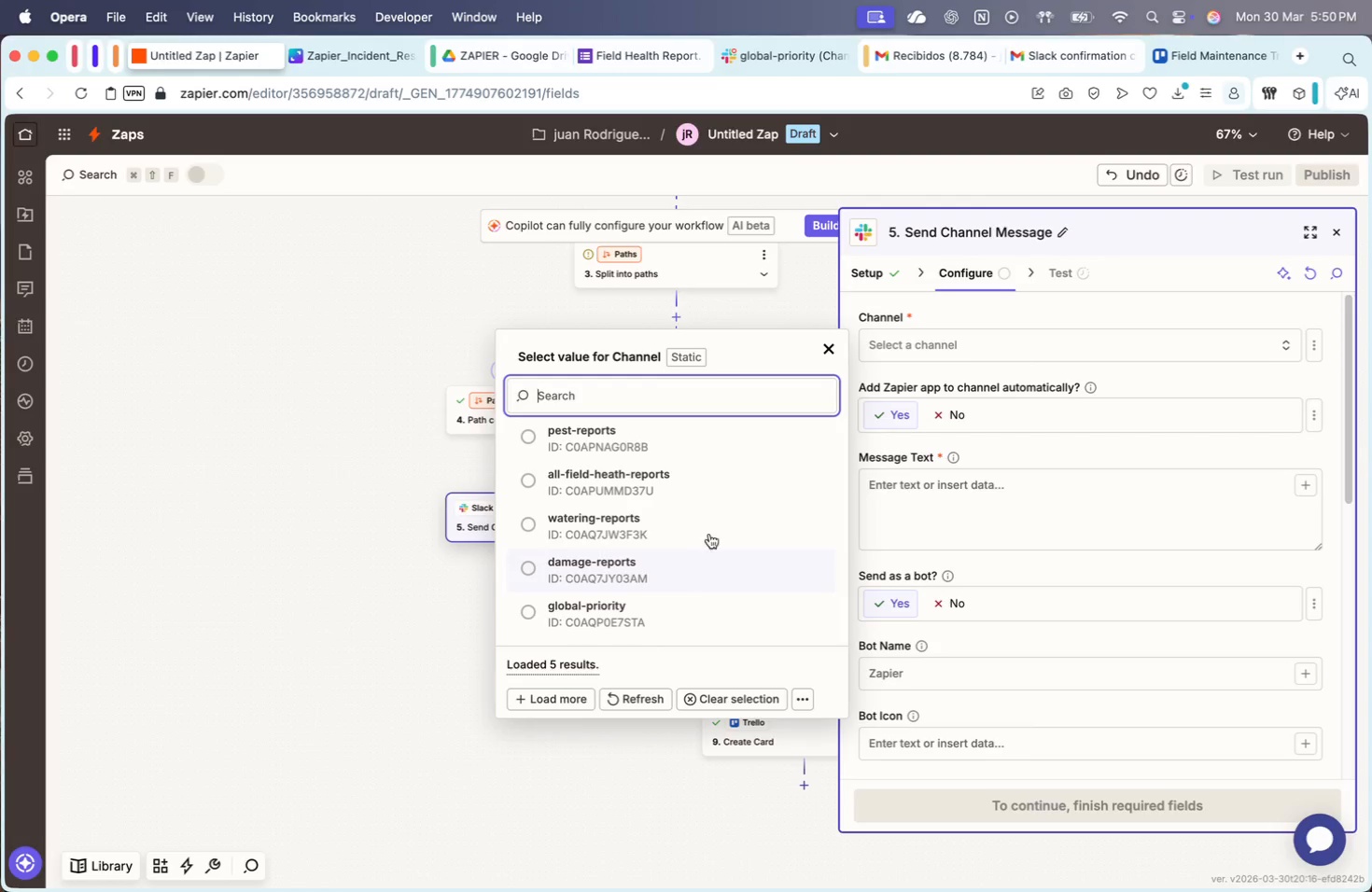 
left_click([760, 664])
 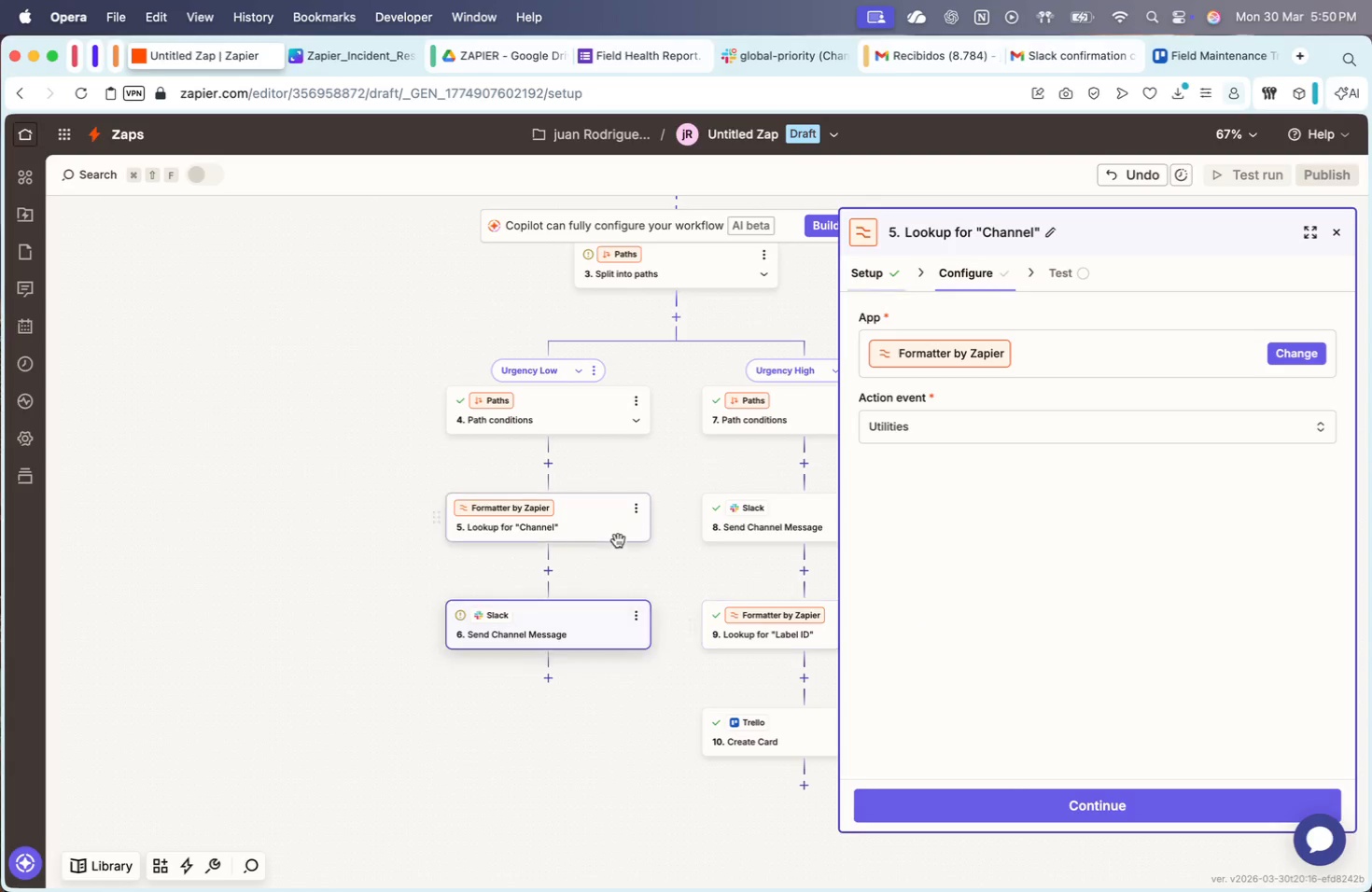 
left_click([610, 523])
 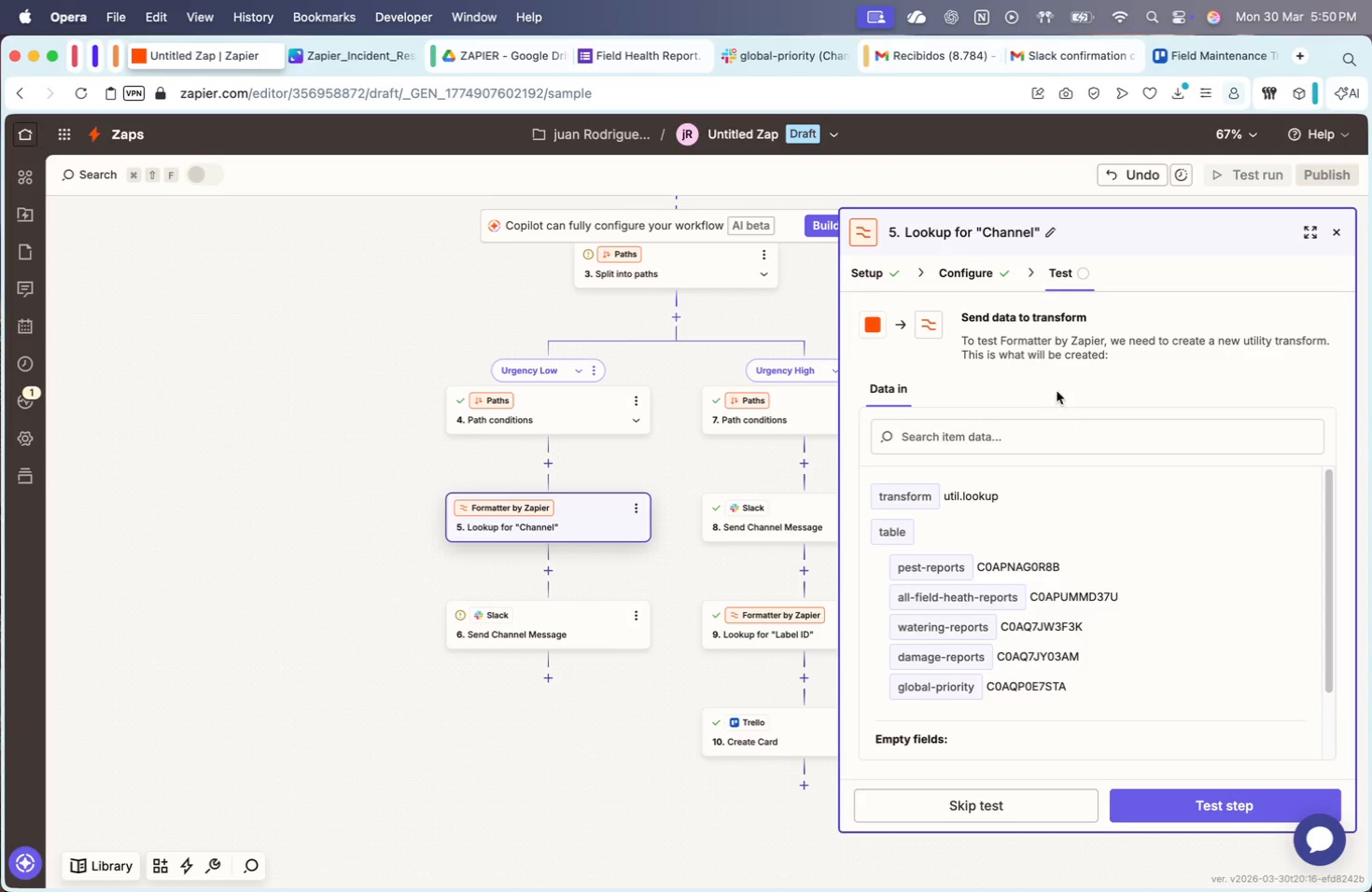 
scroll: coordinate [951, 542], scroll_direction: down, amount: 1.0
 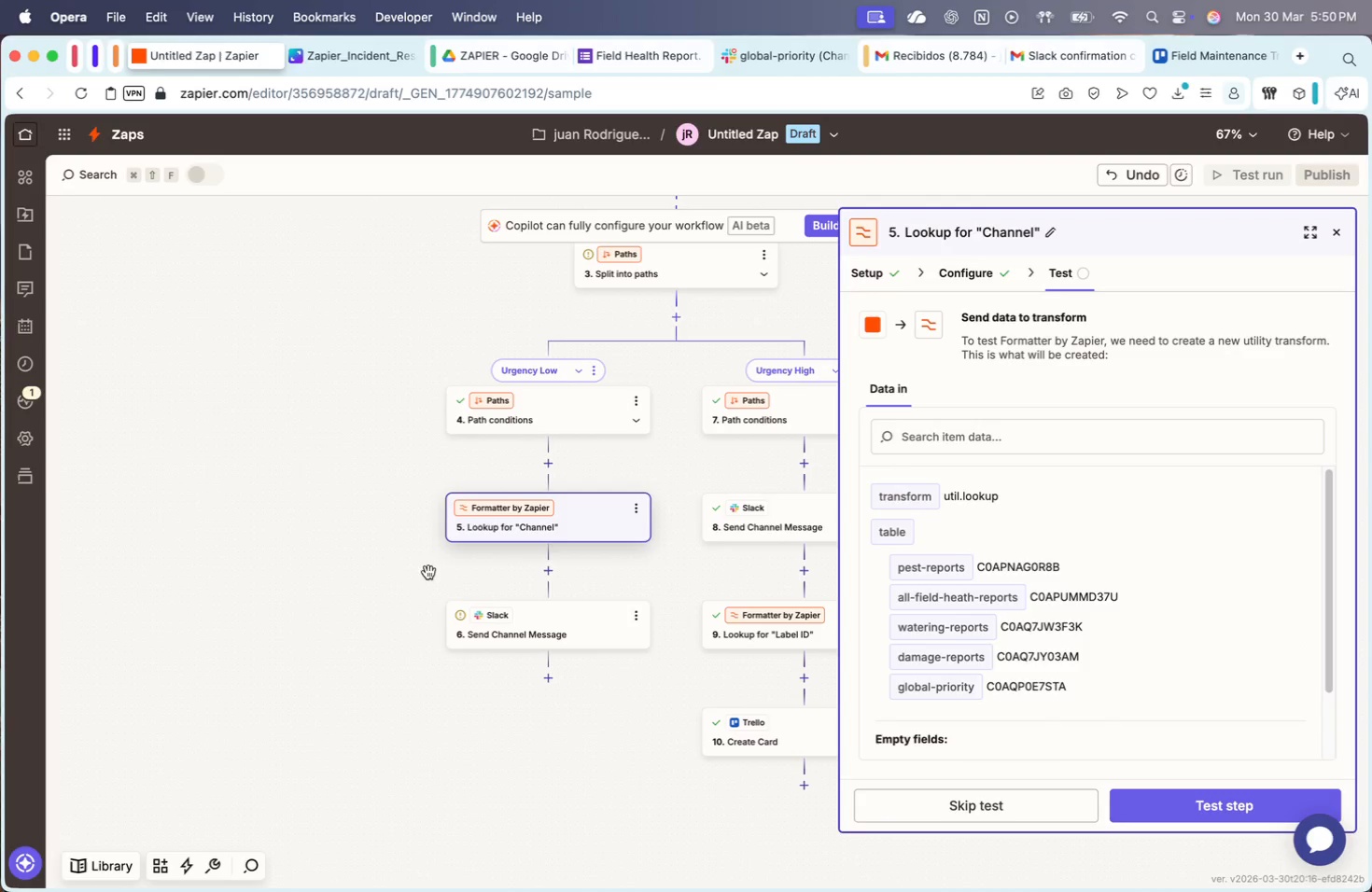 
left_click_drag(start_coordinate=[383, 568], to_coordinate=[307, 557])
 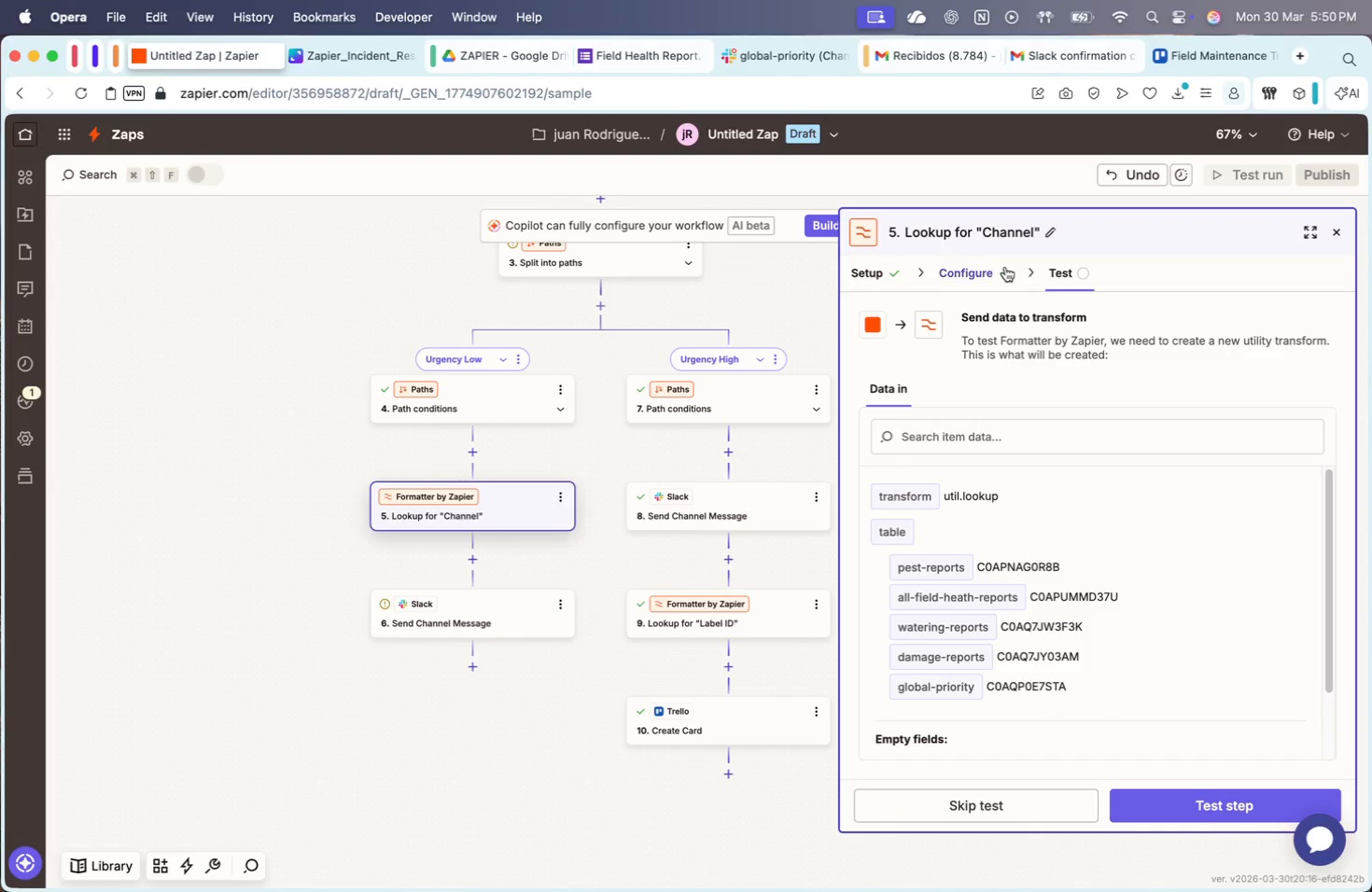 
left_click([977, 270])
 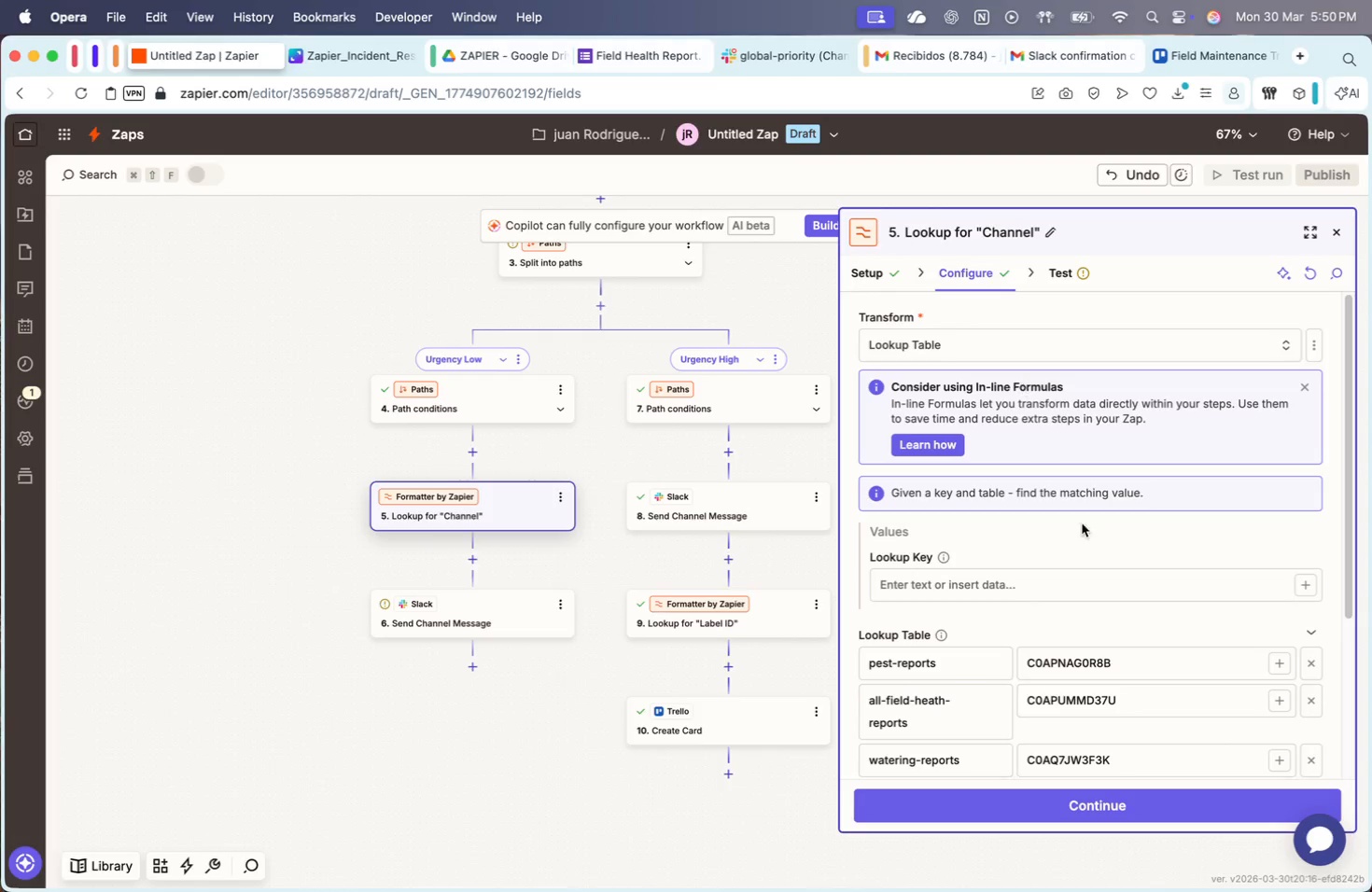 
scroll: coordinate [950, 635], scroll_direction: down, amount: 7.0
 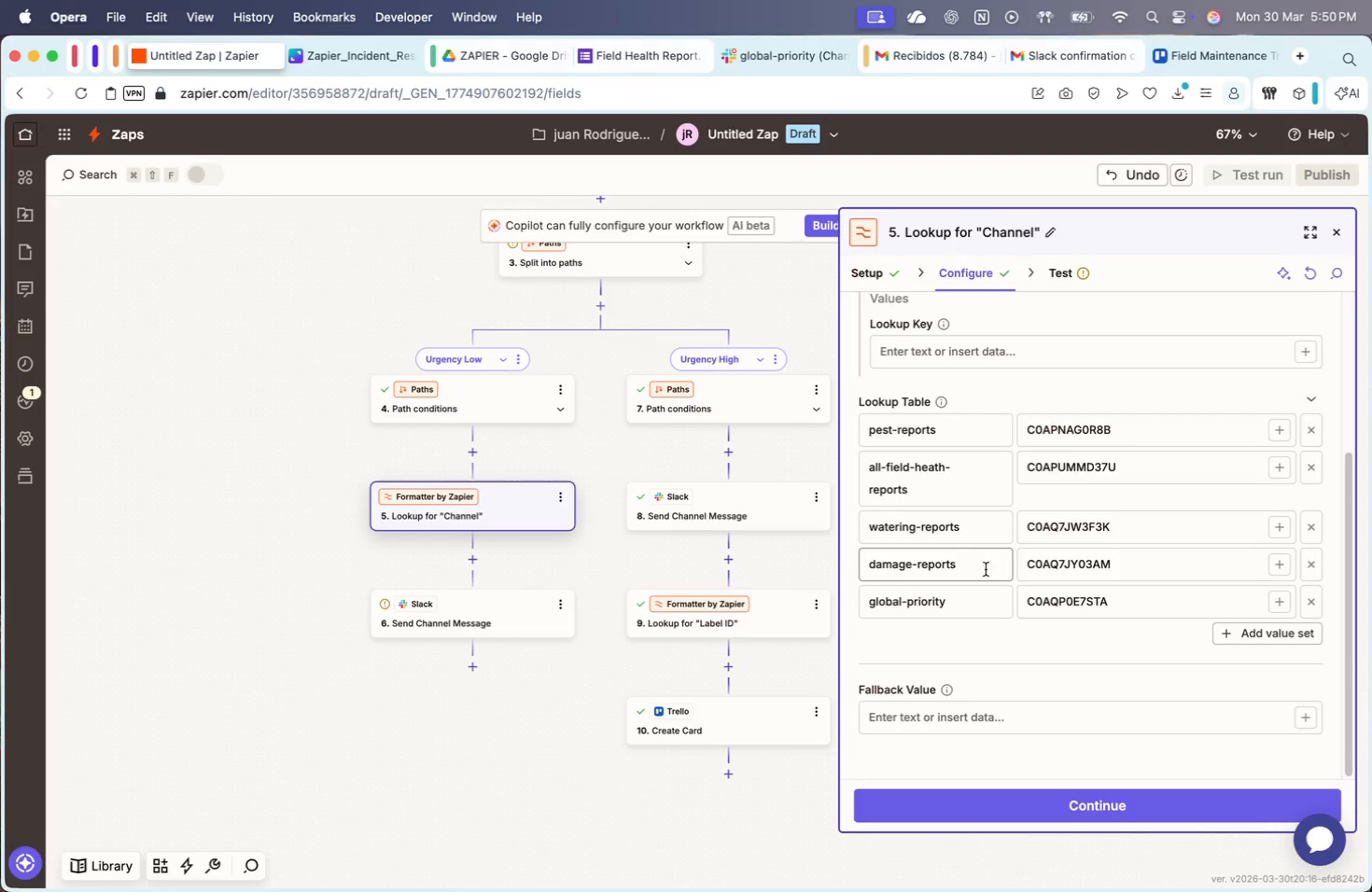 
scroll: coordinate [961, 495], scroll_direction: up, amount: 4.0
 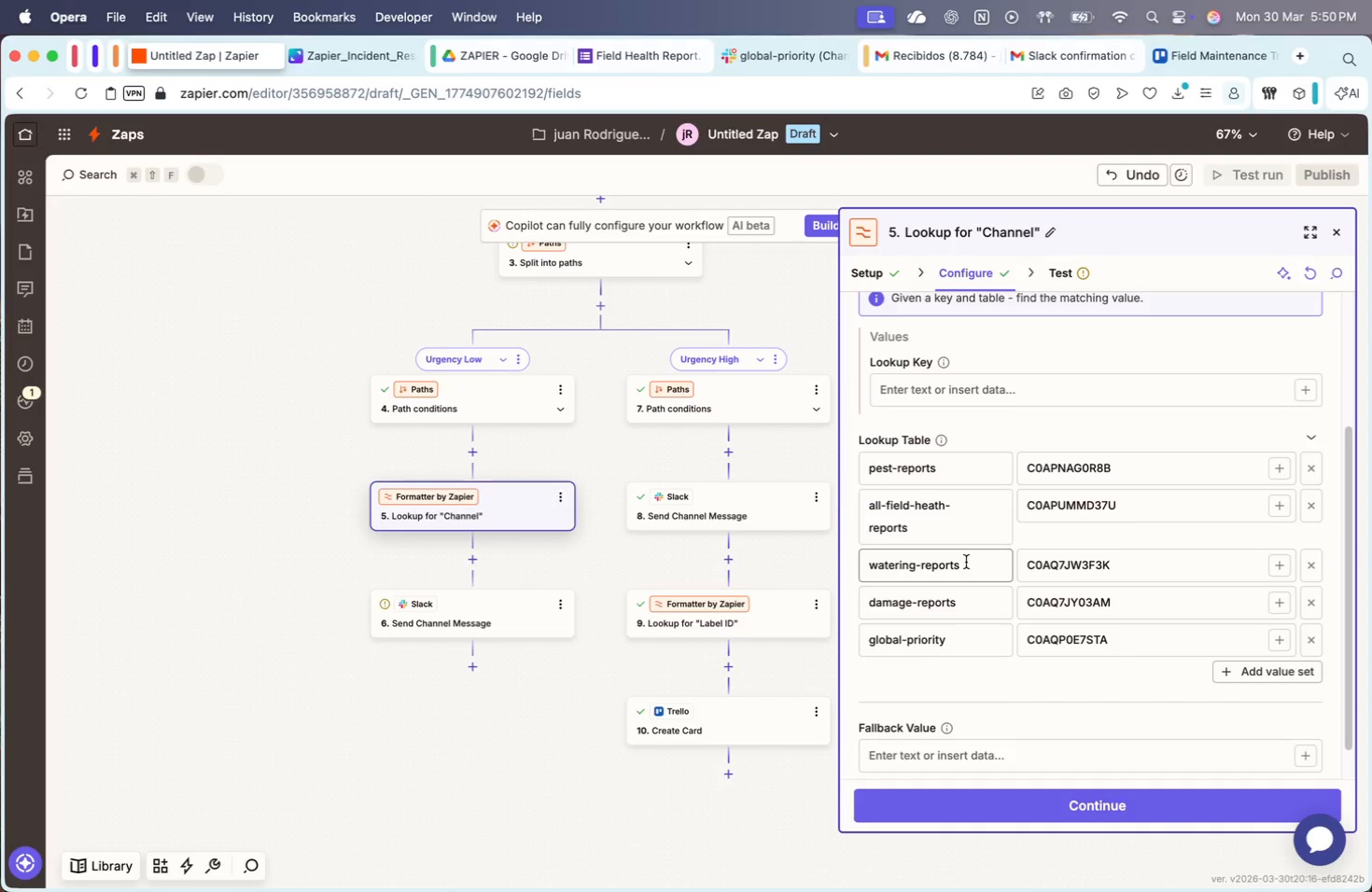 
left_click_drag(start_coordinate=[974, 575], to_coordinate=[917, 575])
 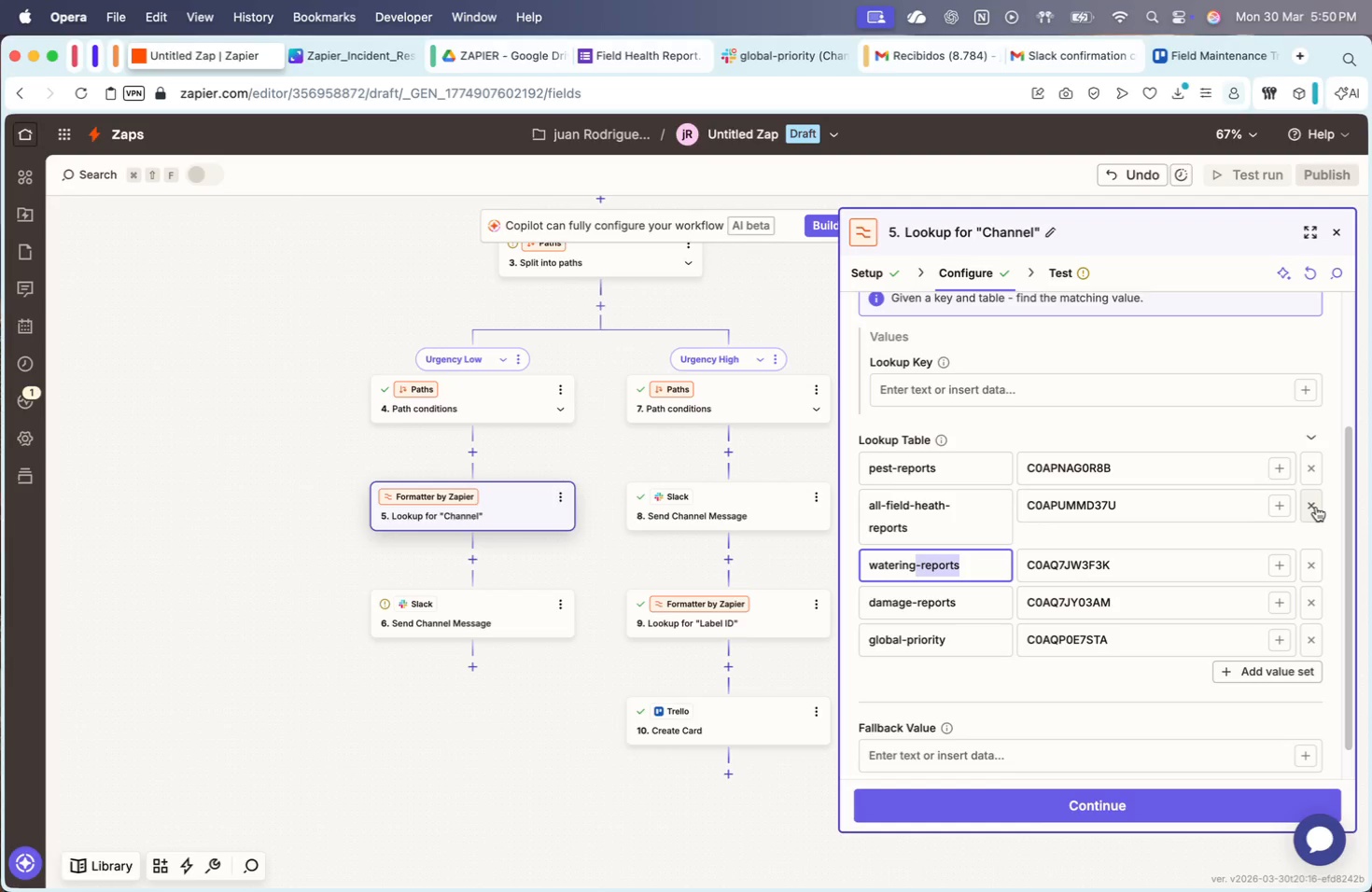 
wait(6.35)
 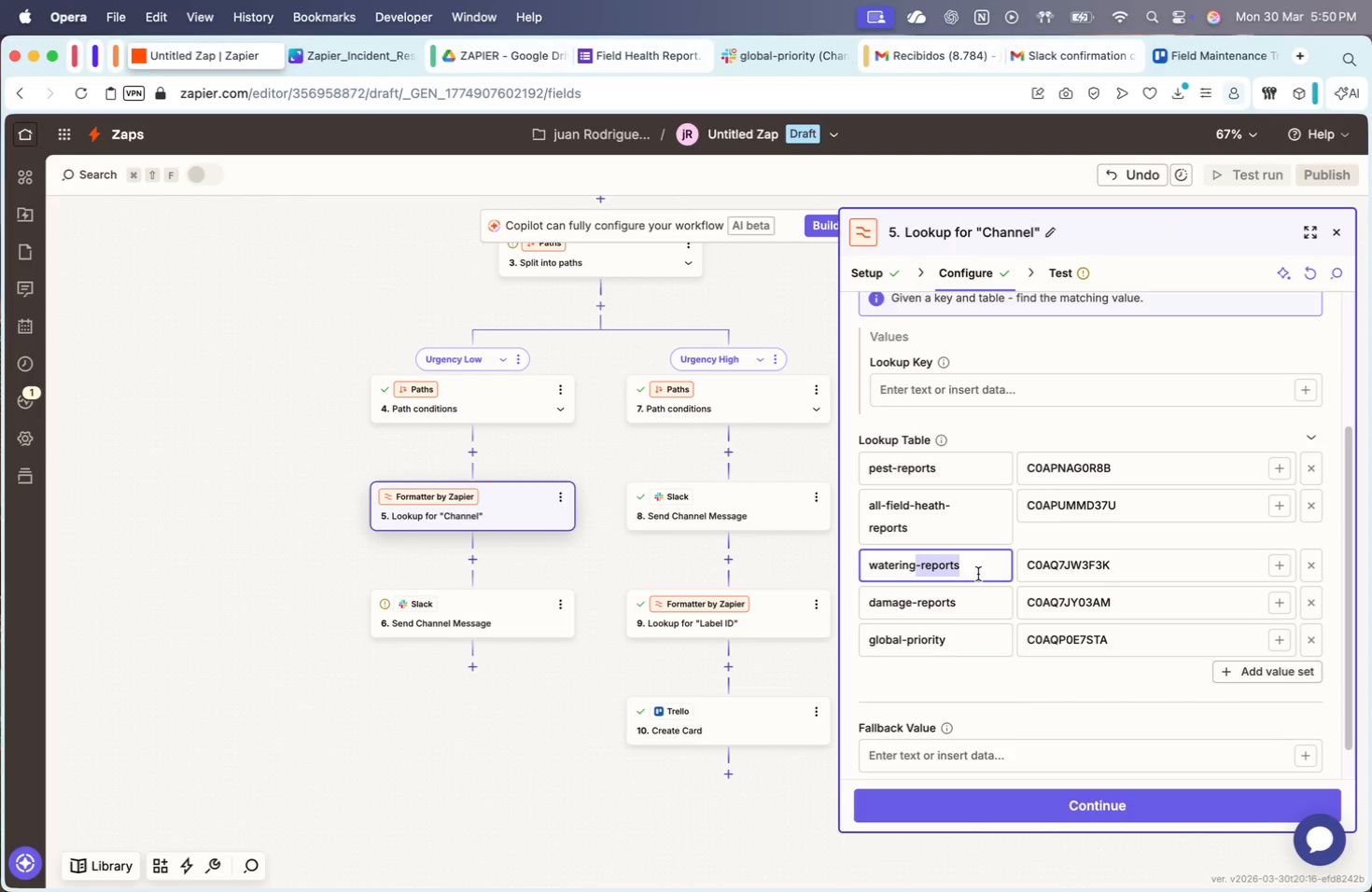 
left_click([1316, 507])
 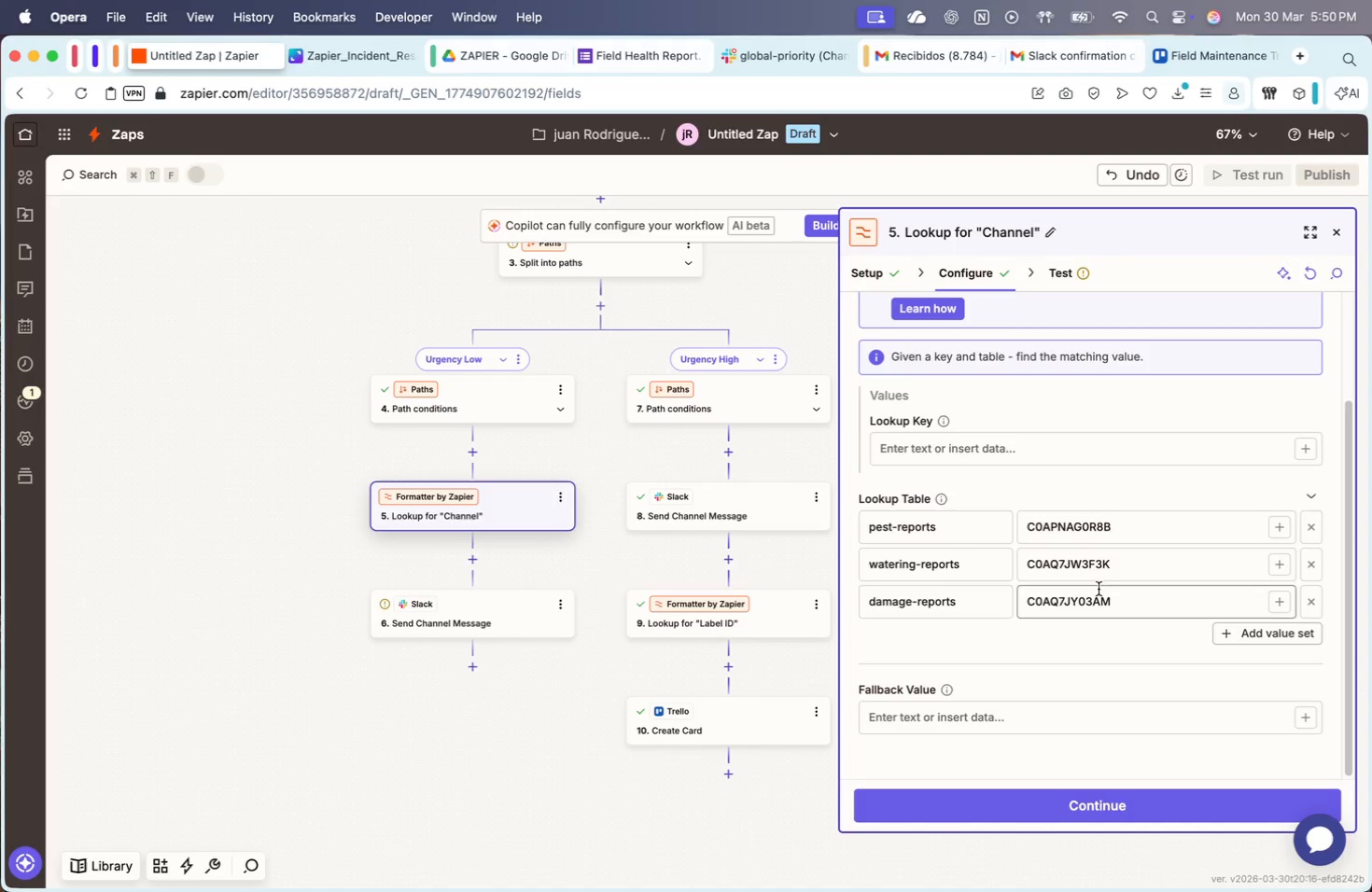 
left_click_drag(start_coordinate=[953, 529], to_coordinate=[862, 528])
 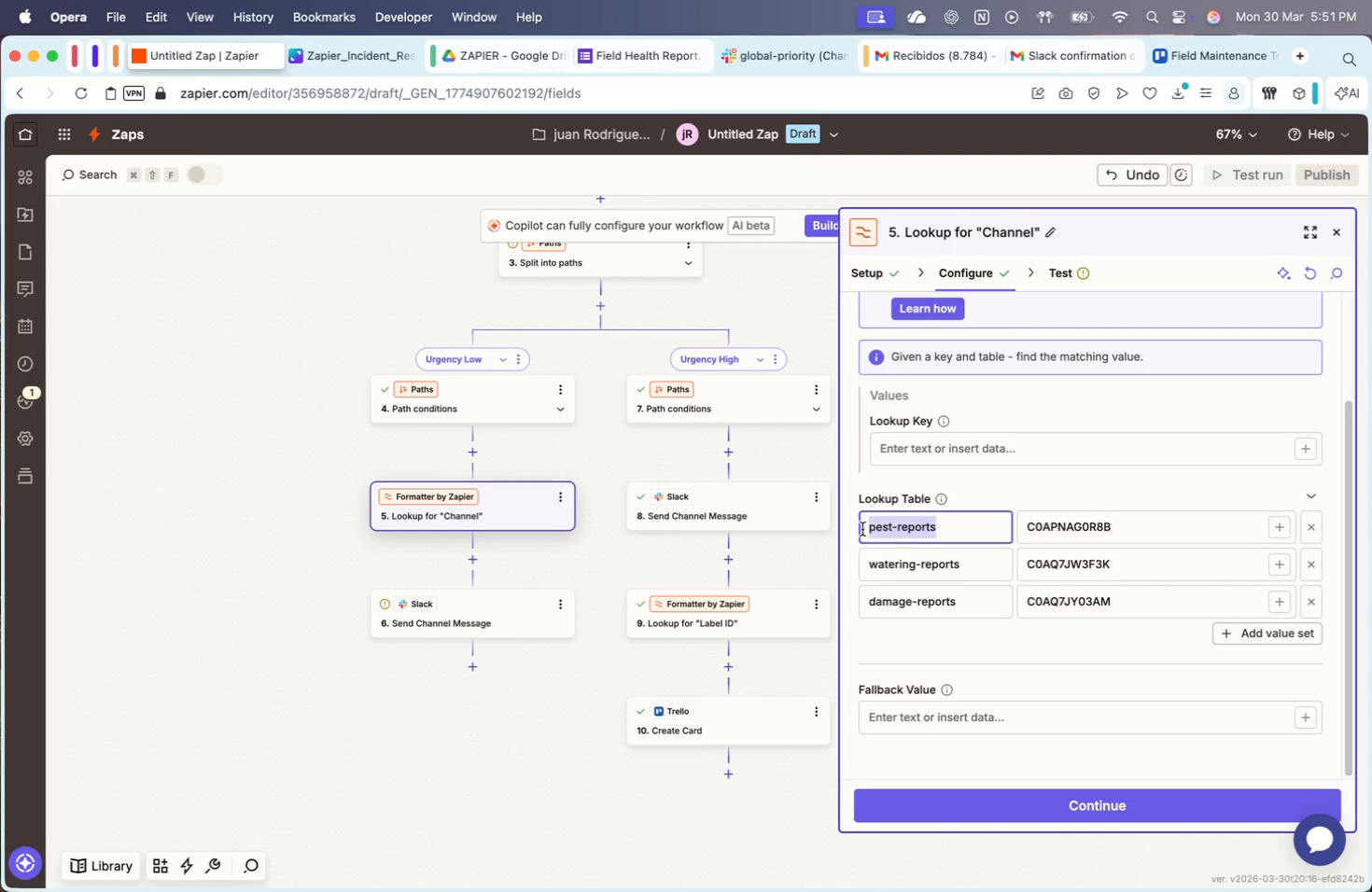 
type(Pest Control)
 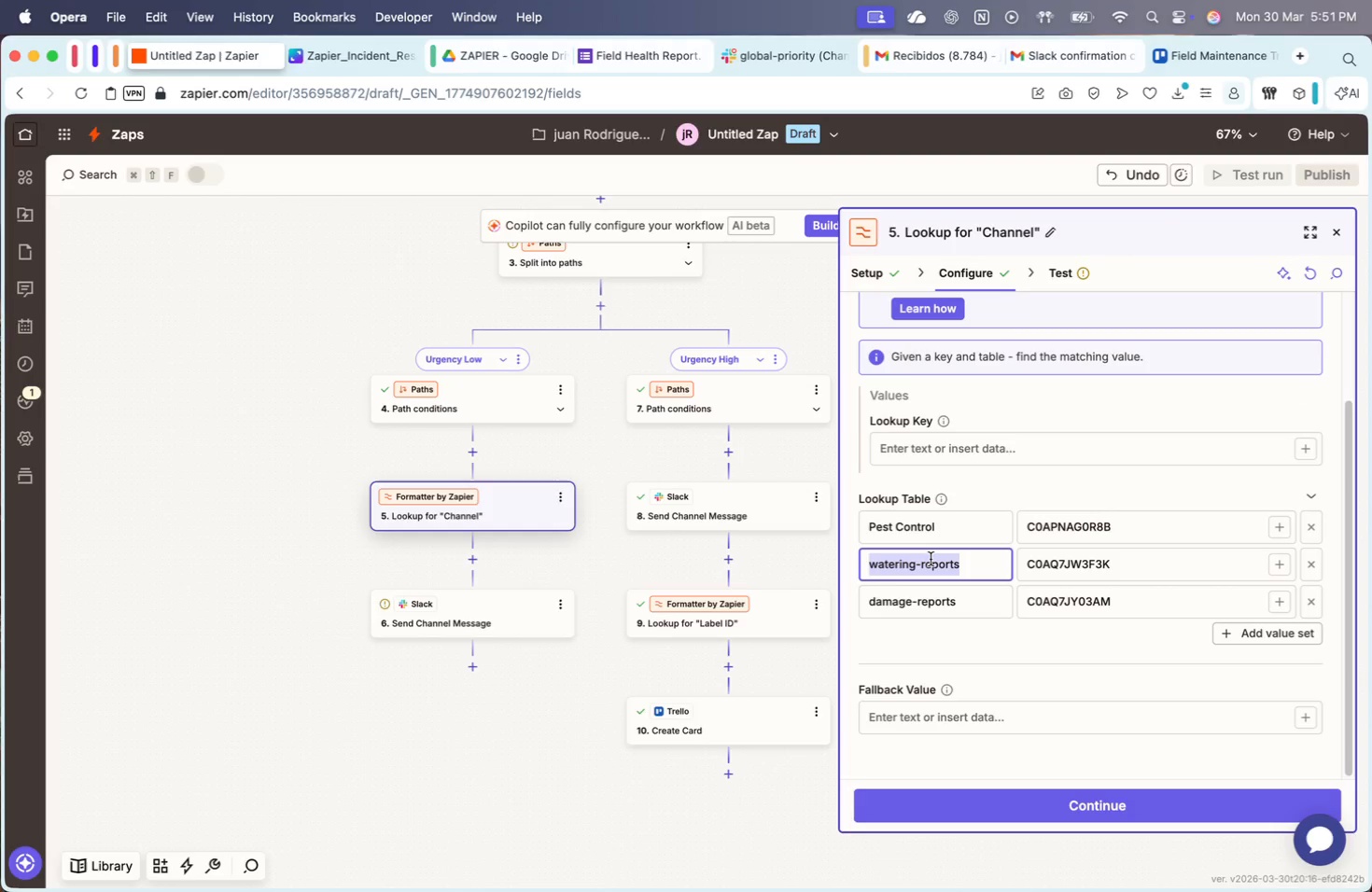 
type(Watering)
 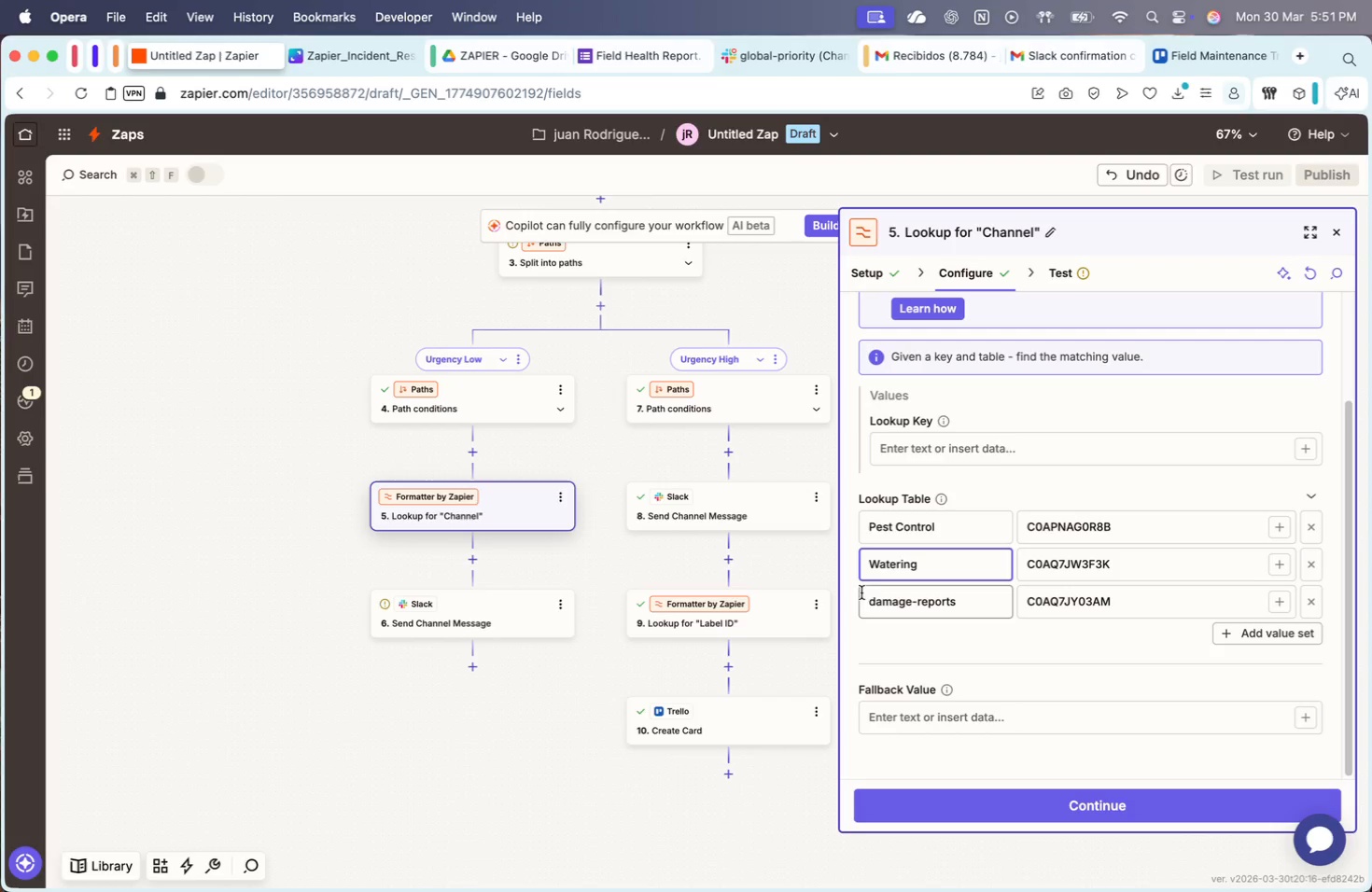 
left_click([929, 603])
 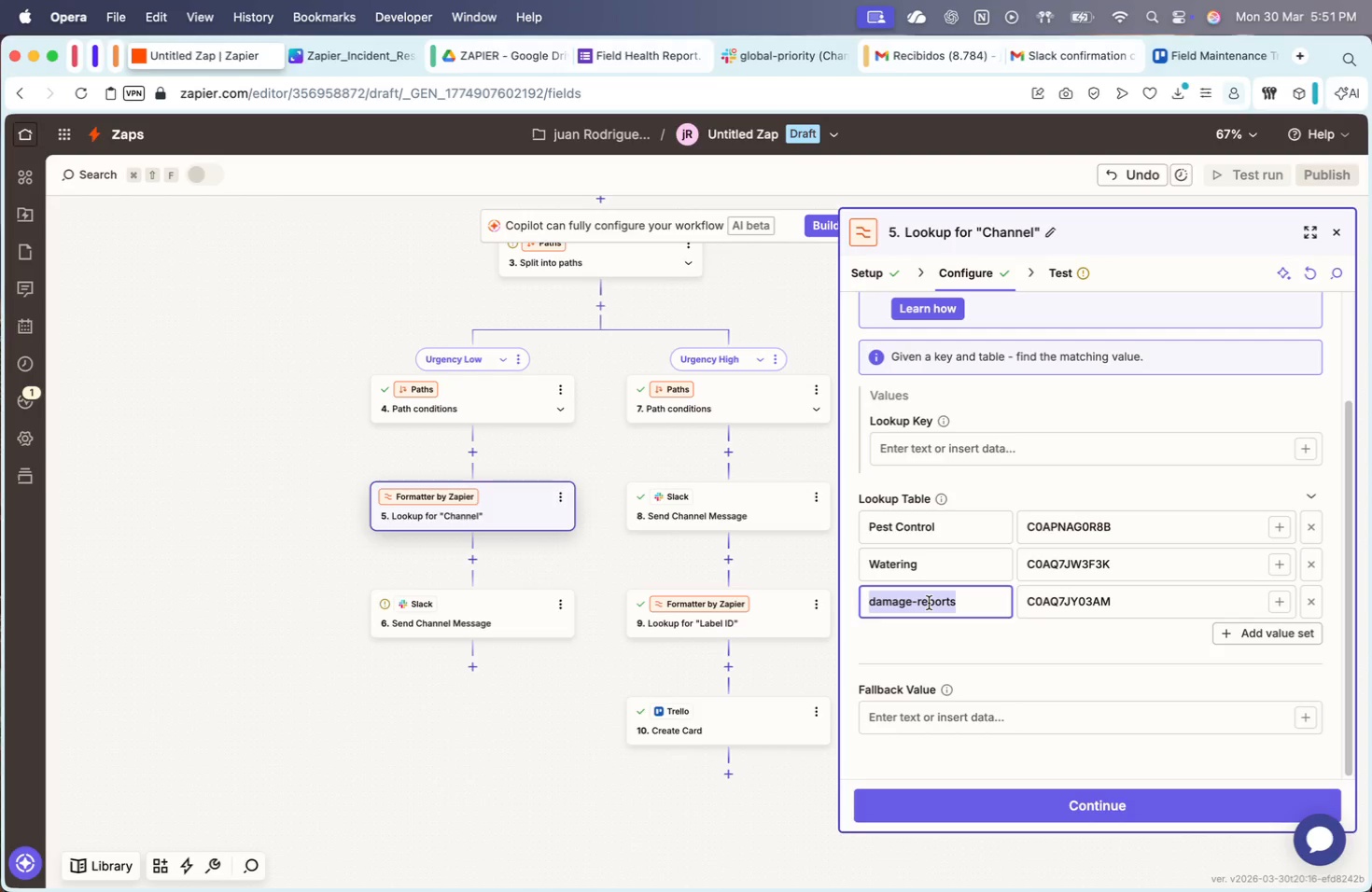 
wait(6.7)
 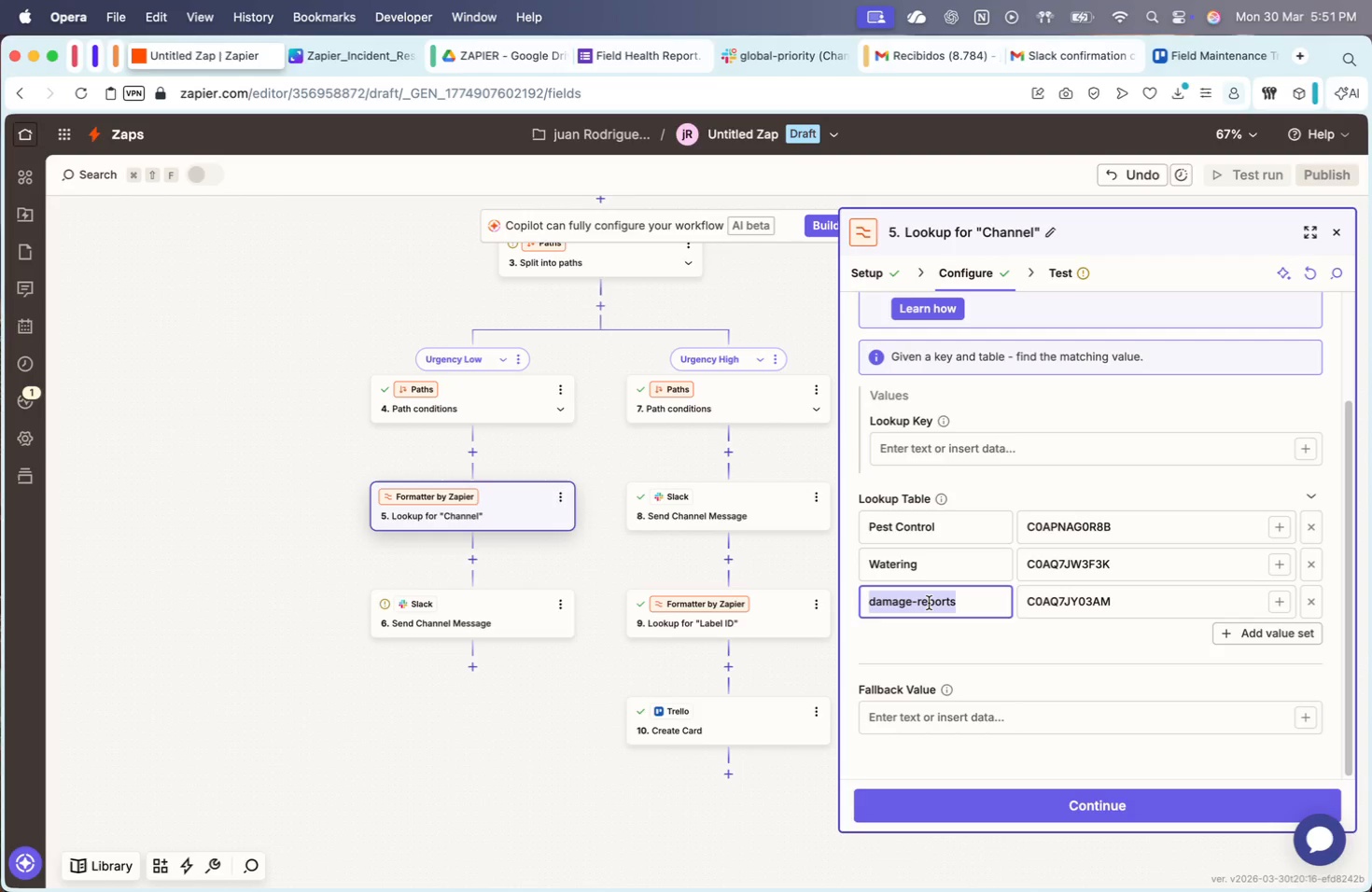 
left_click([635, 62])
 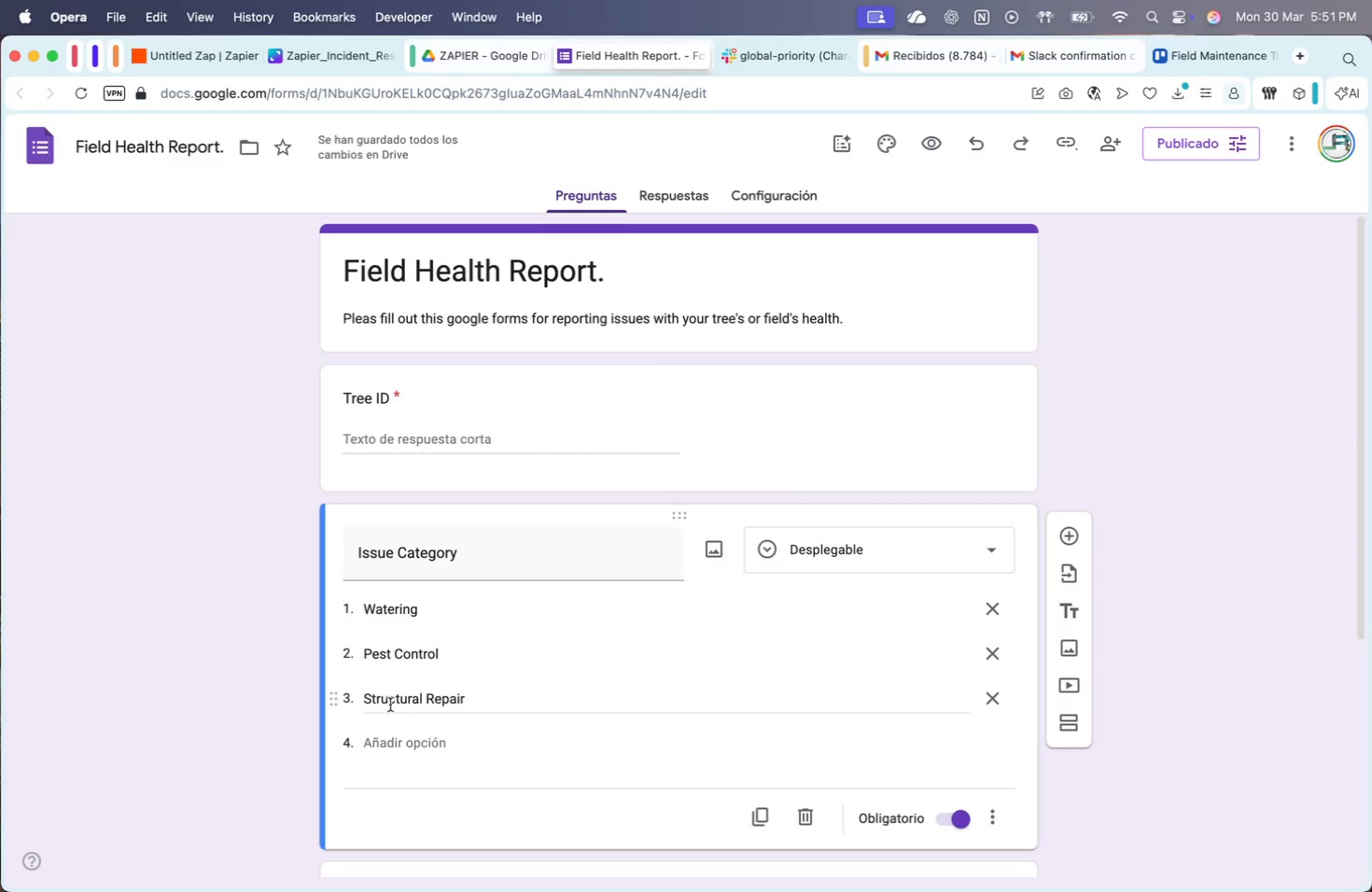 
left_click_drag(start_coordinate=[366, 698], to_coordinate=[460, 702])
 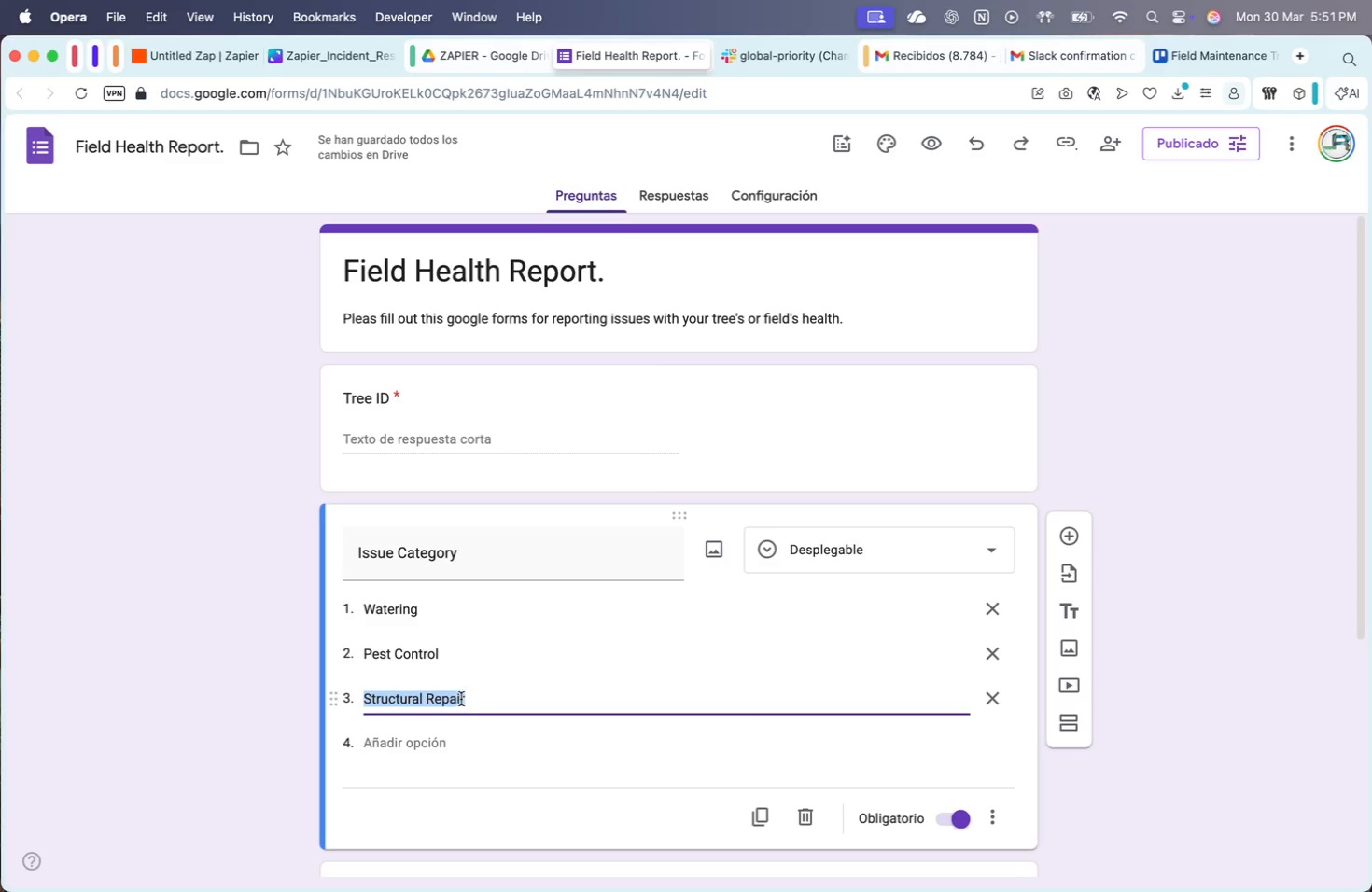 
key(Meta+CommandLeft)
 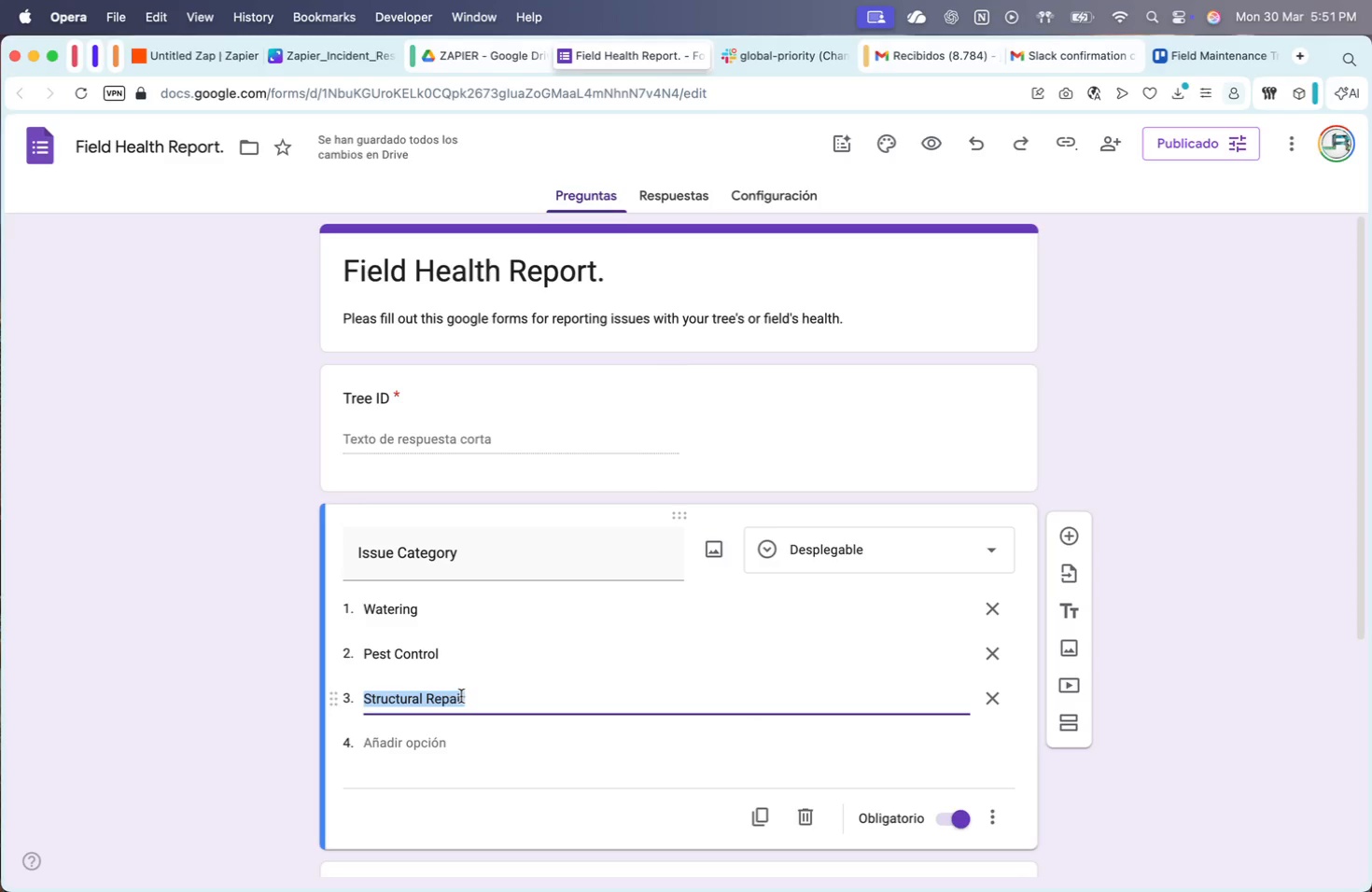 
key(Meta+C)
 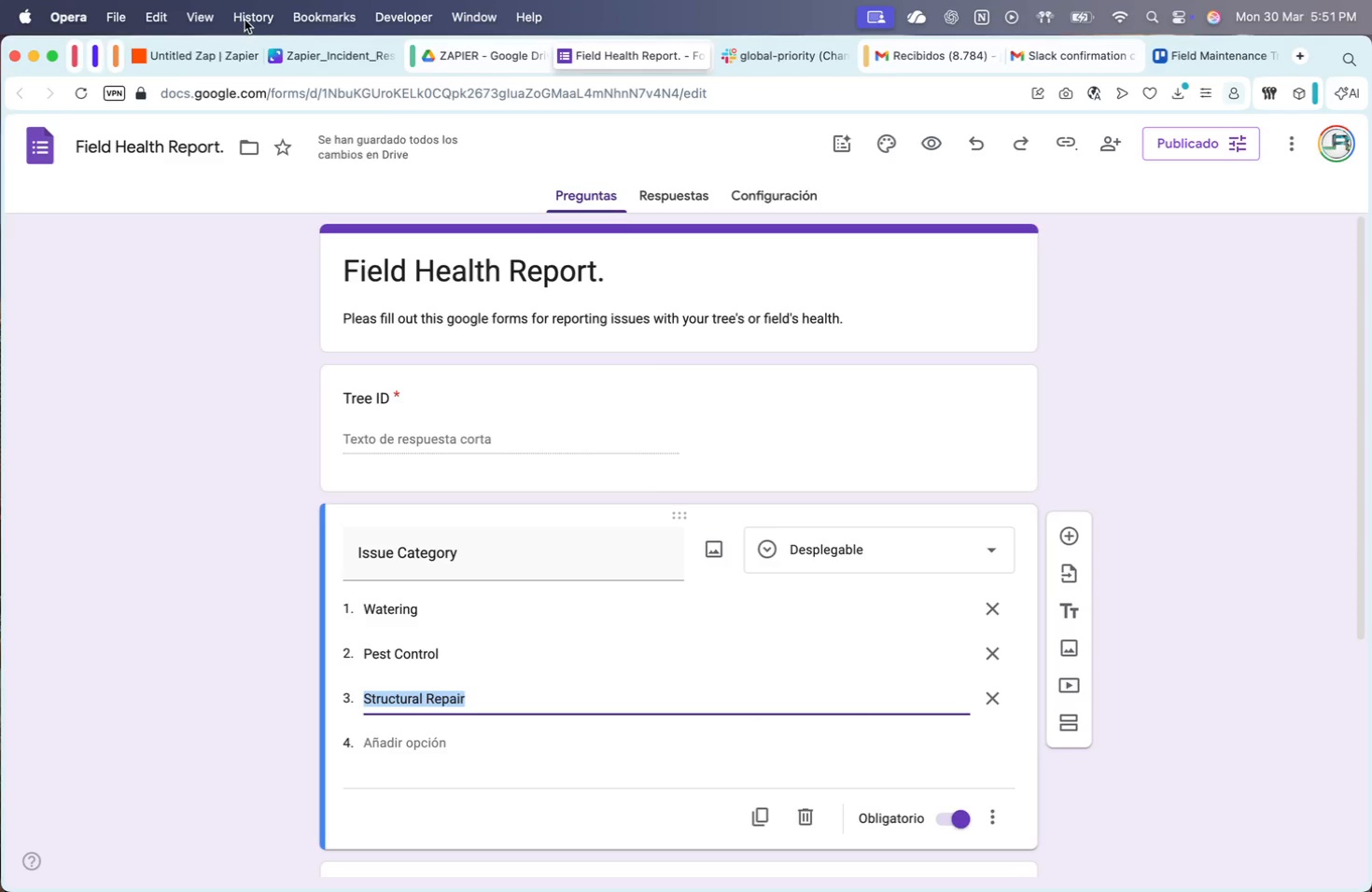 
left_click([205, 55])
 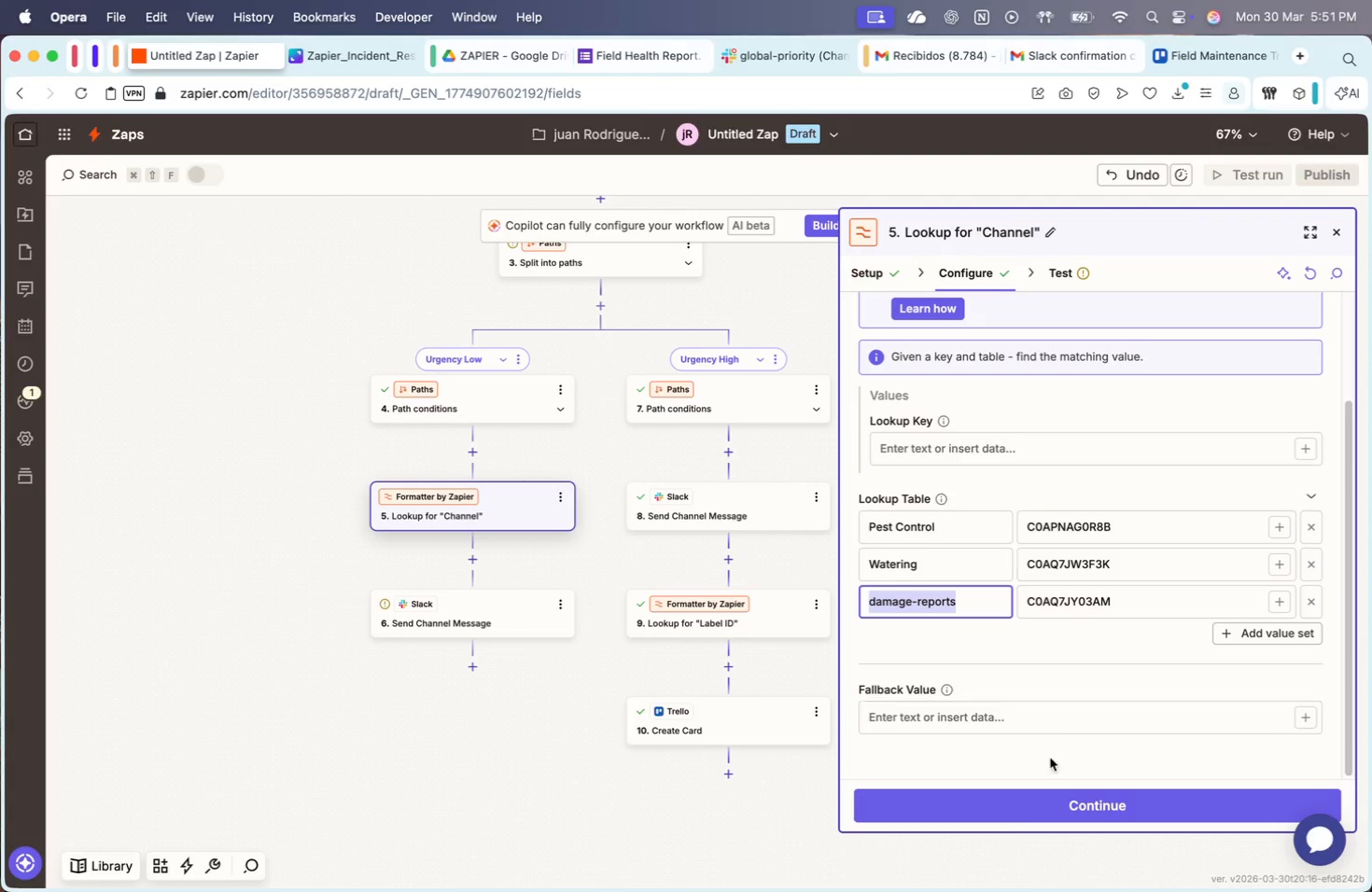 
key(Meta+CommandLeft)
 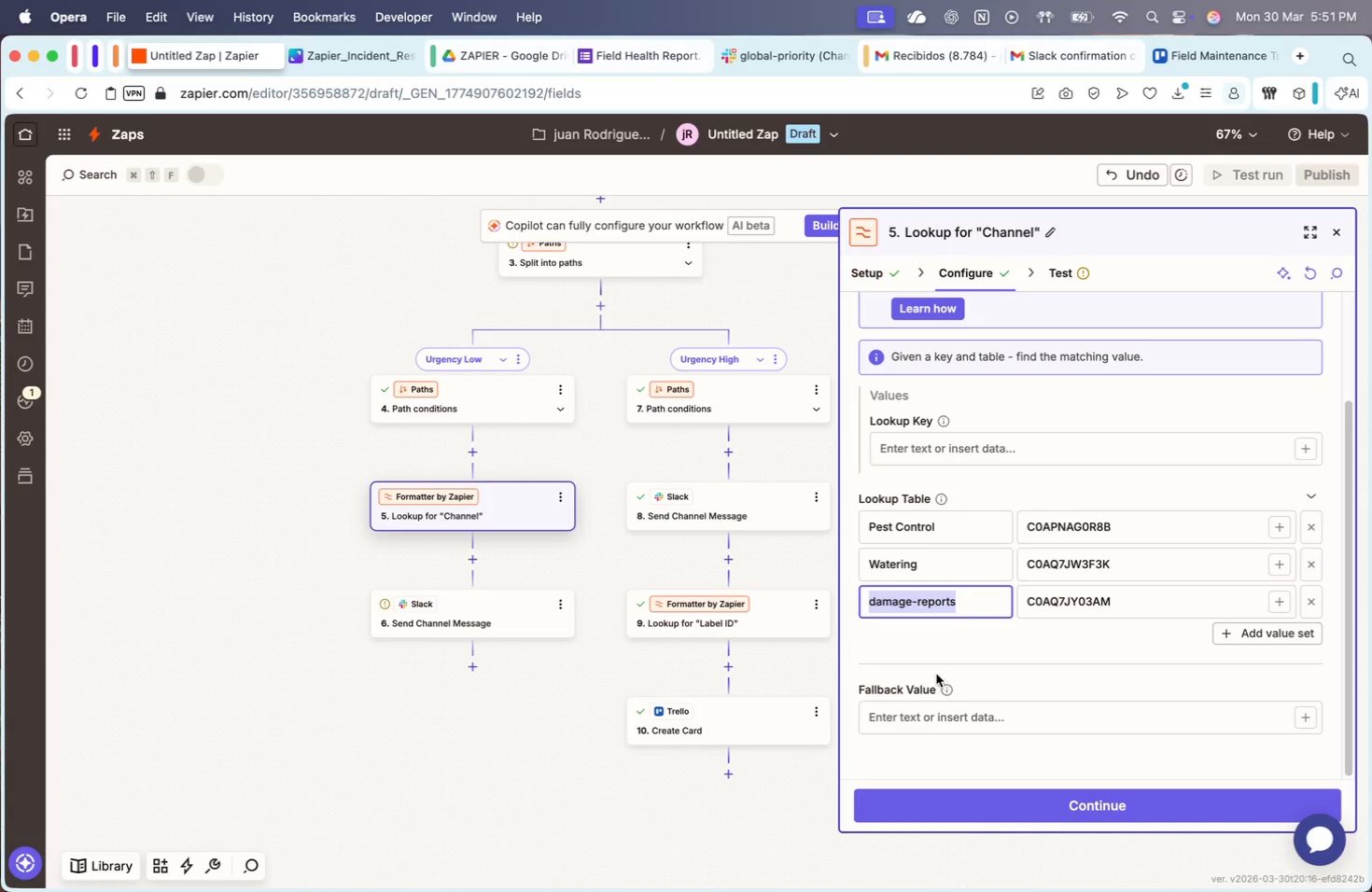 
key(Meta+V)
 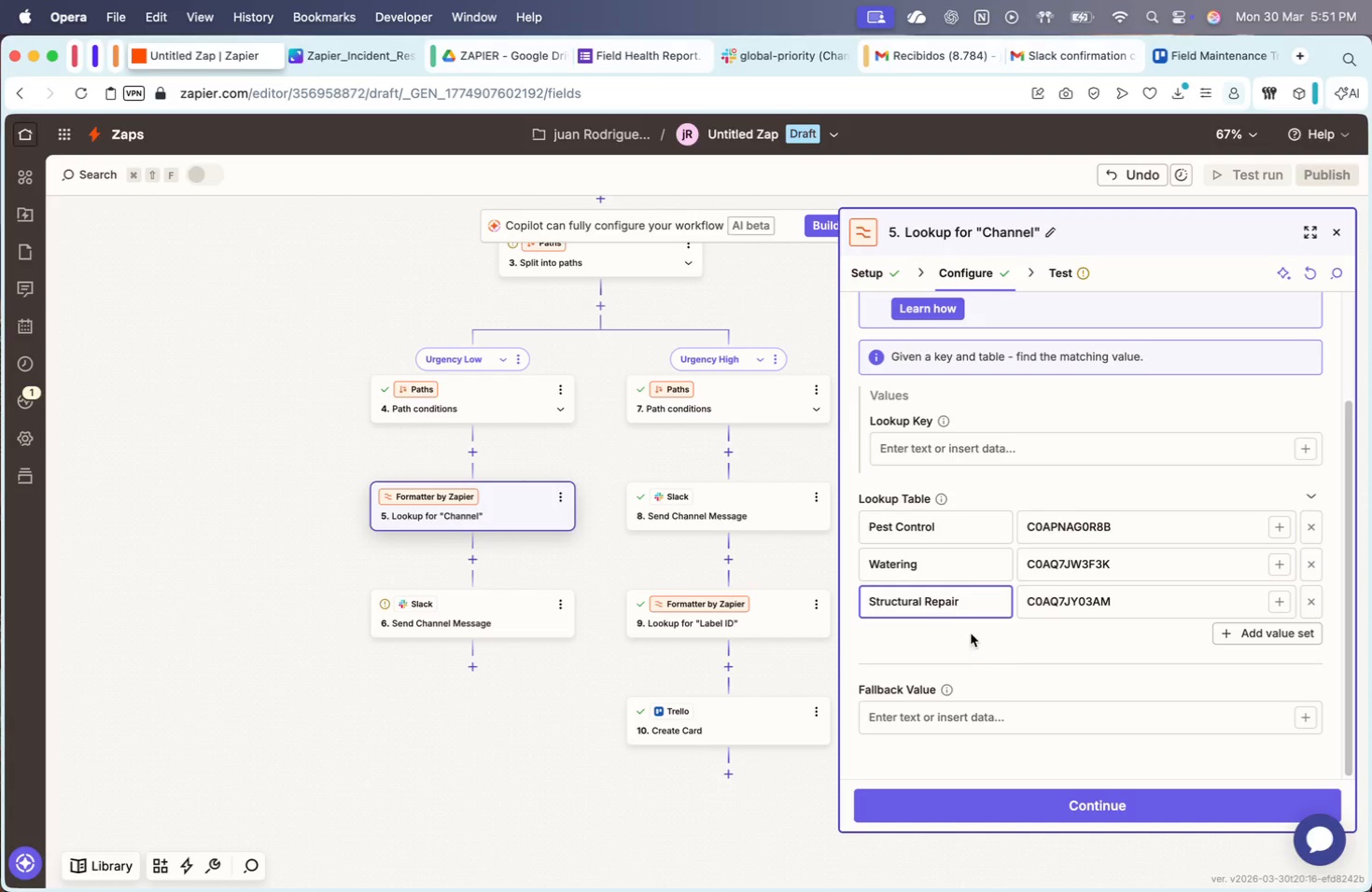 
left_click([971, 633])
 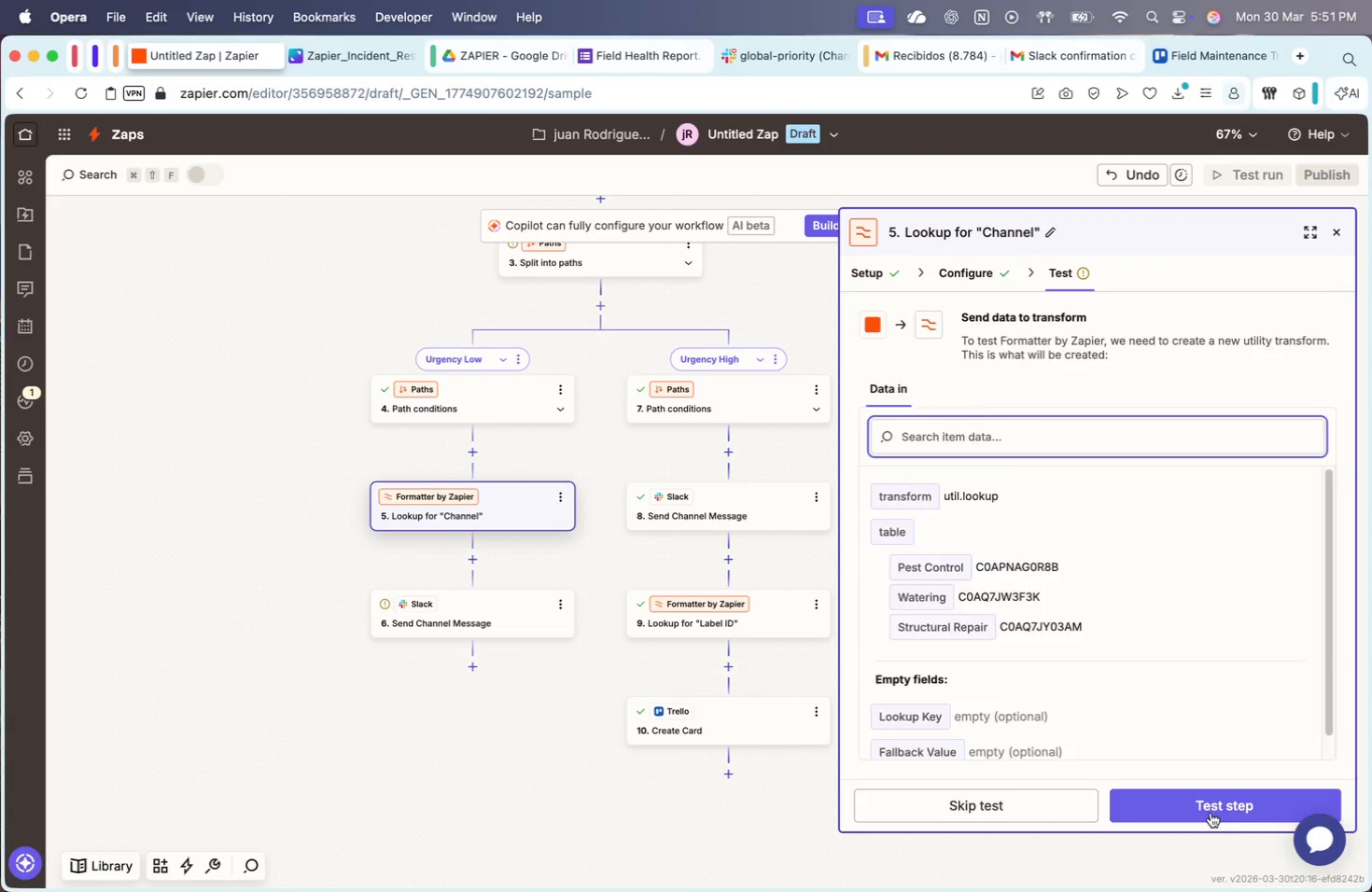 
left_click([1222, 809])
 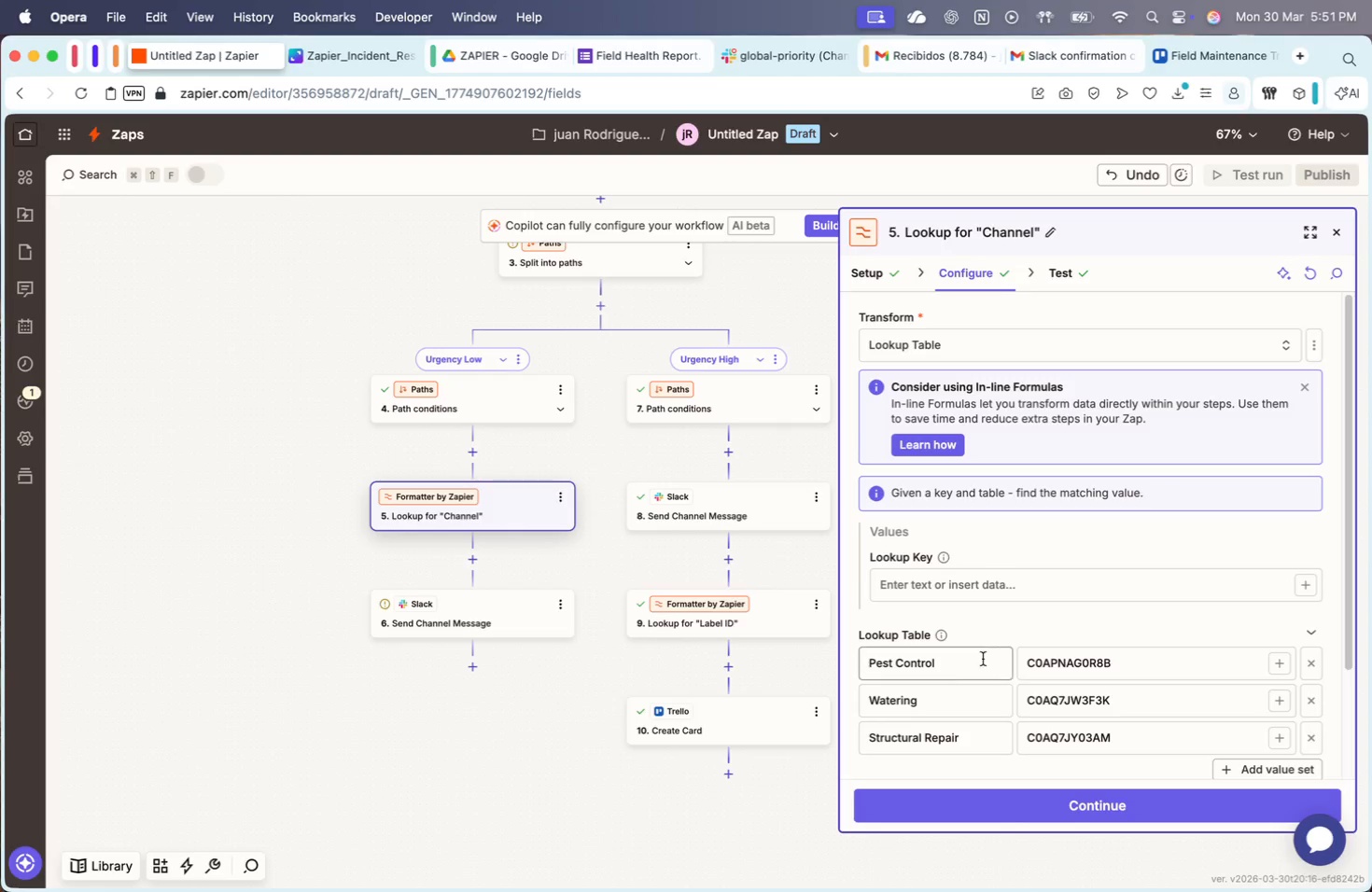 
wait(6.7)
 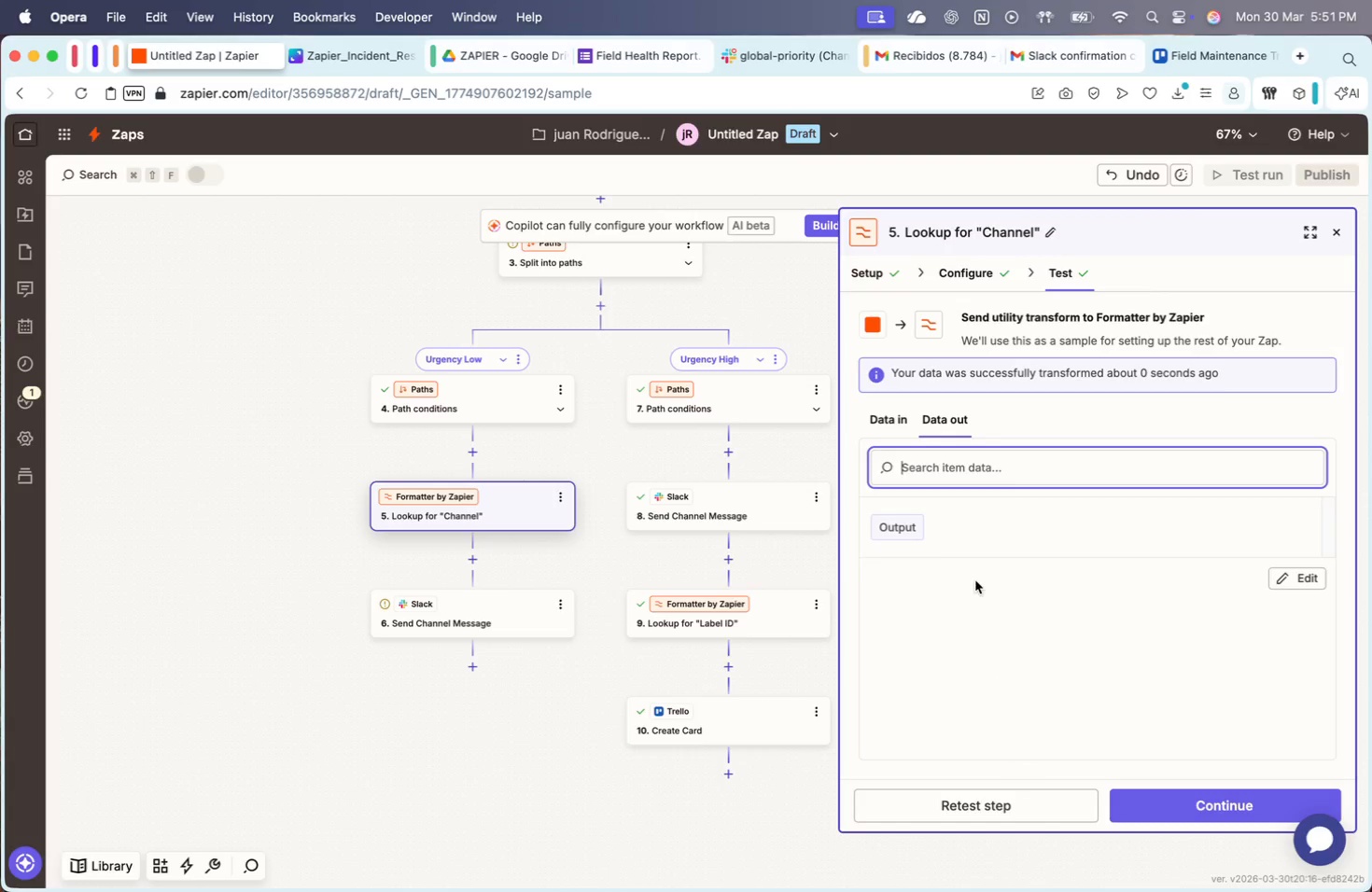 
left_click([1015, 578])
 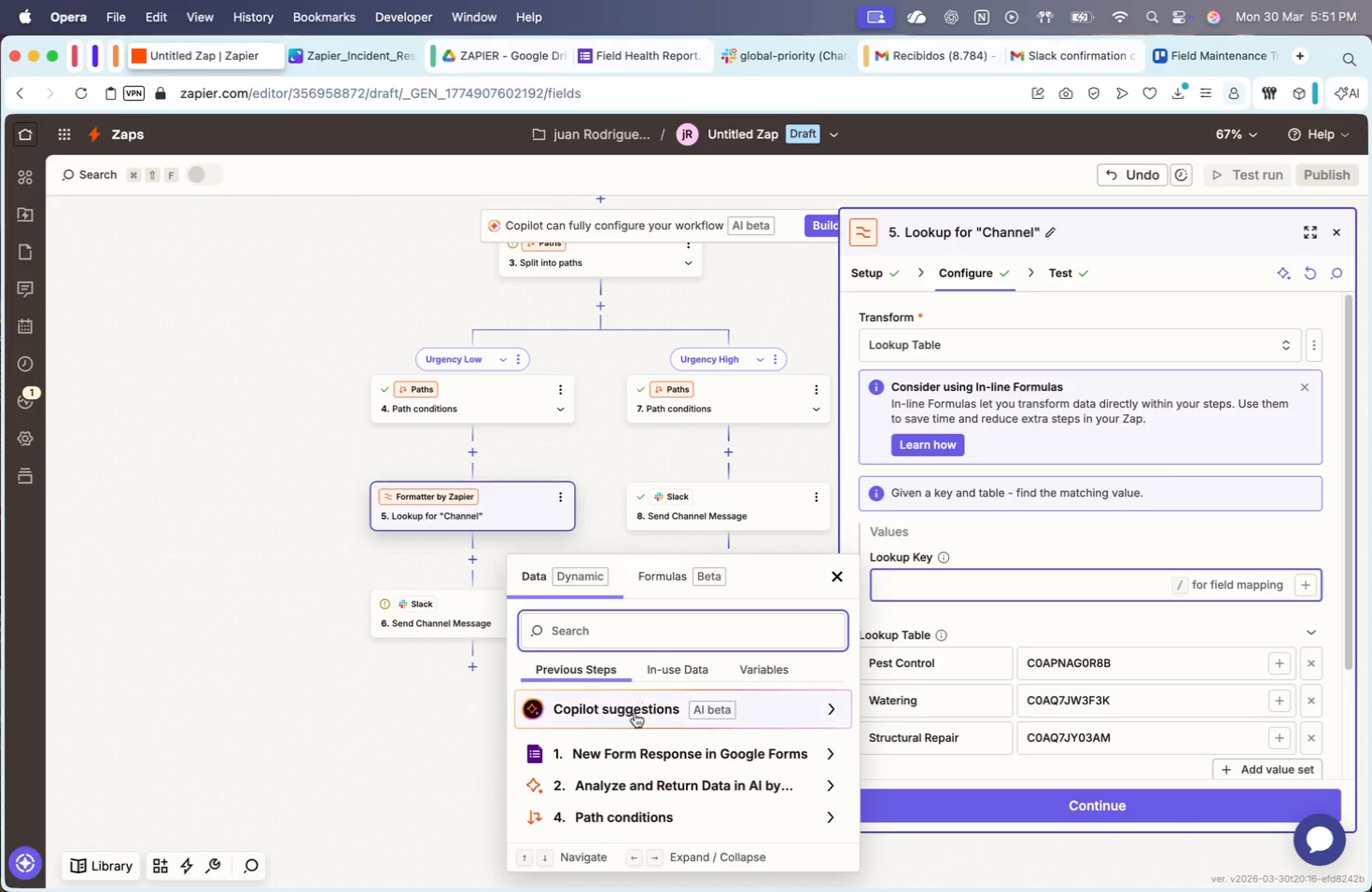 
left_click([749, 759])
 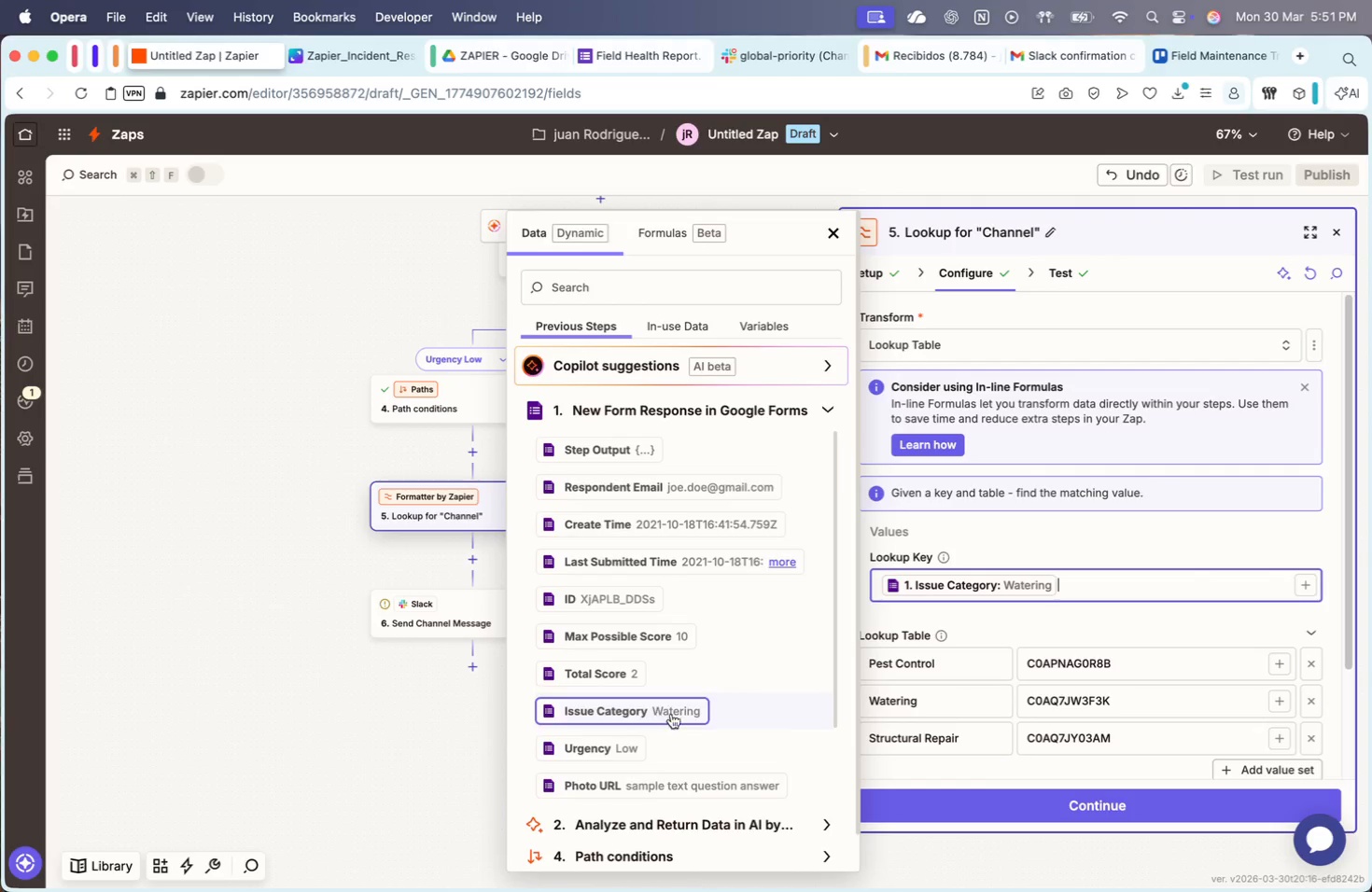 
left_click([1102, 809])
 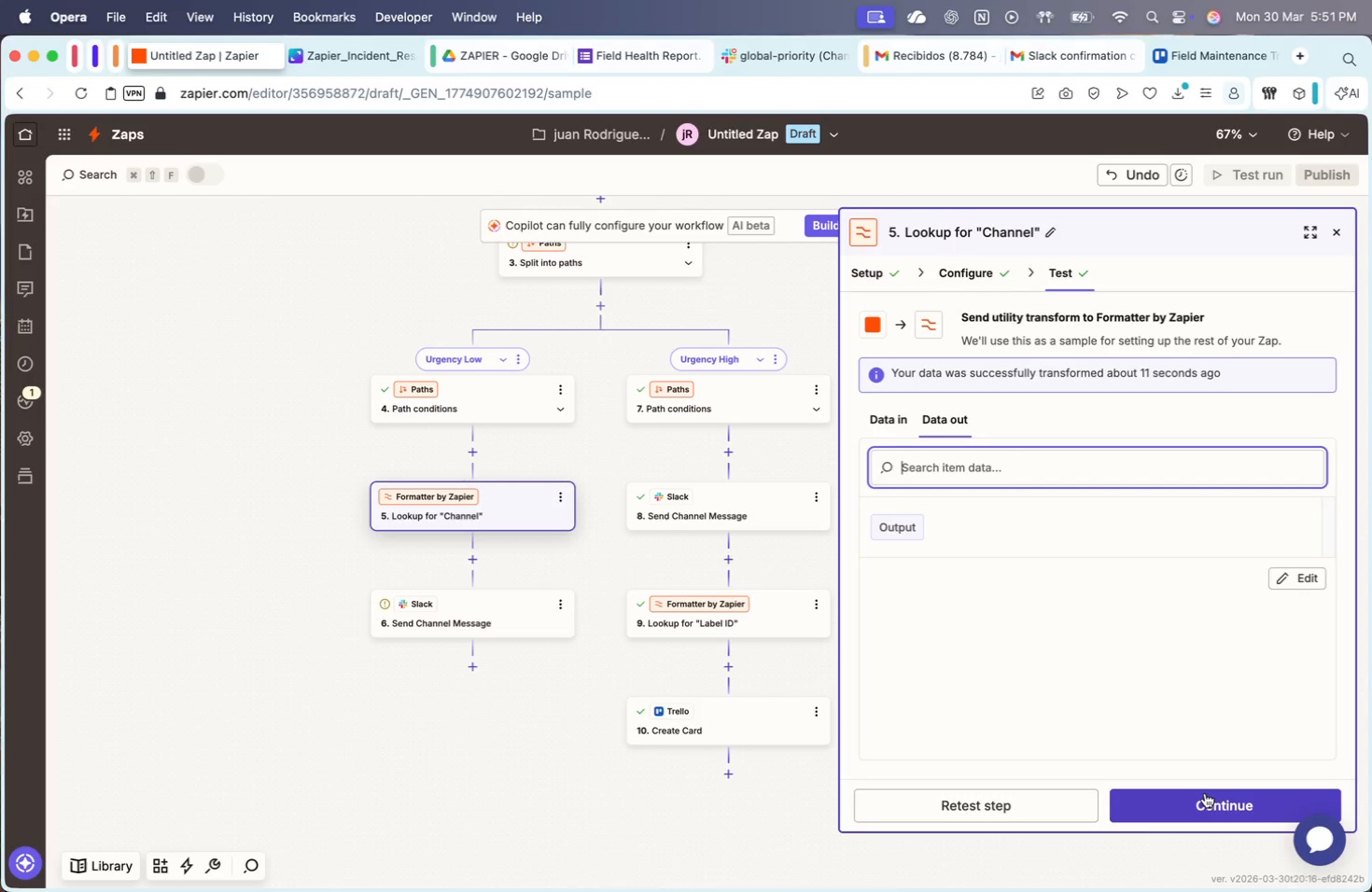 
left_click([1205, 793])
 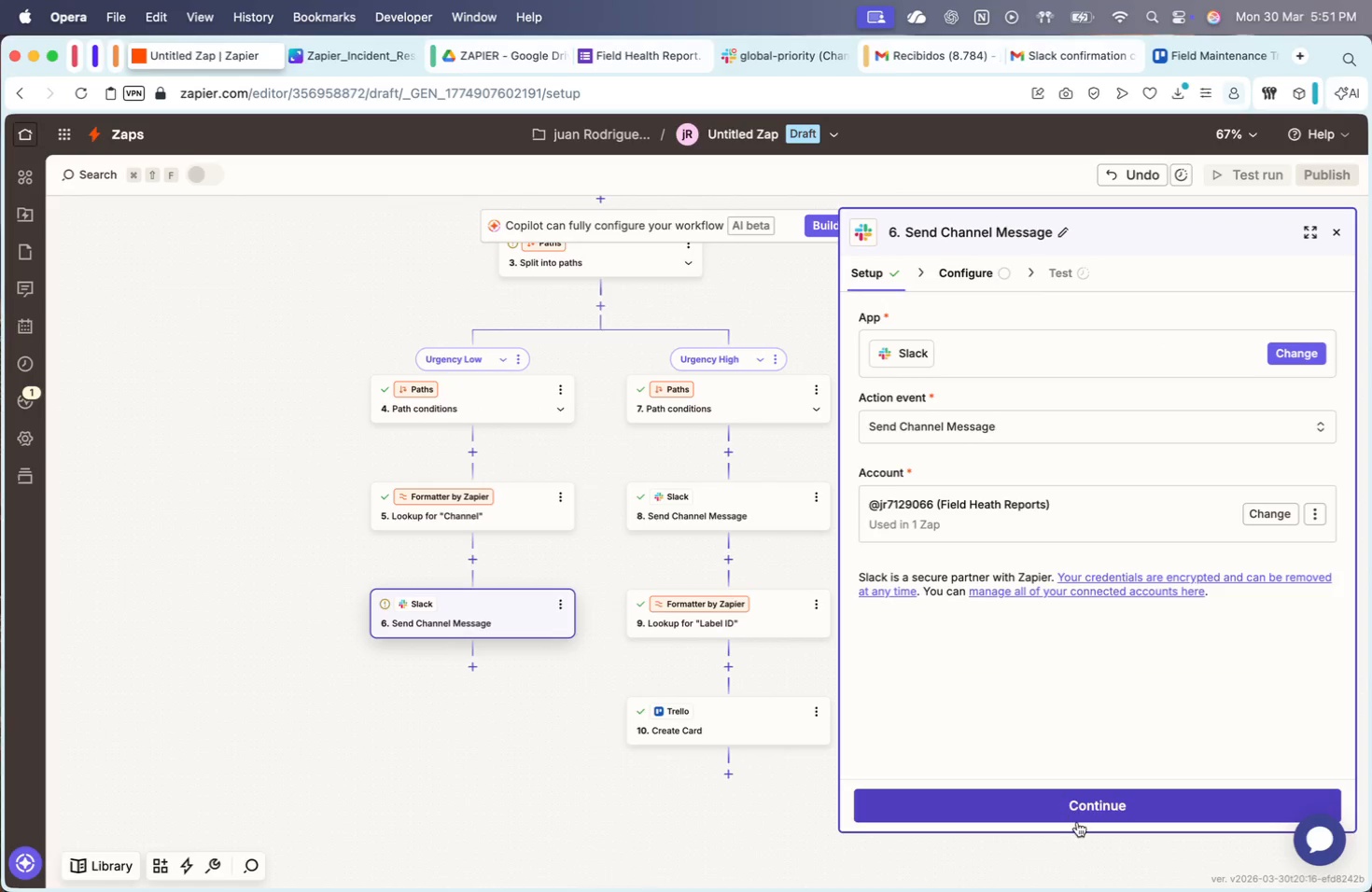 
left_click([1071, 805])
 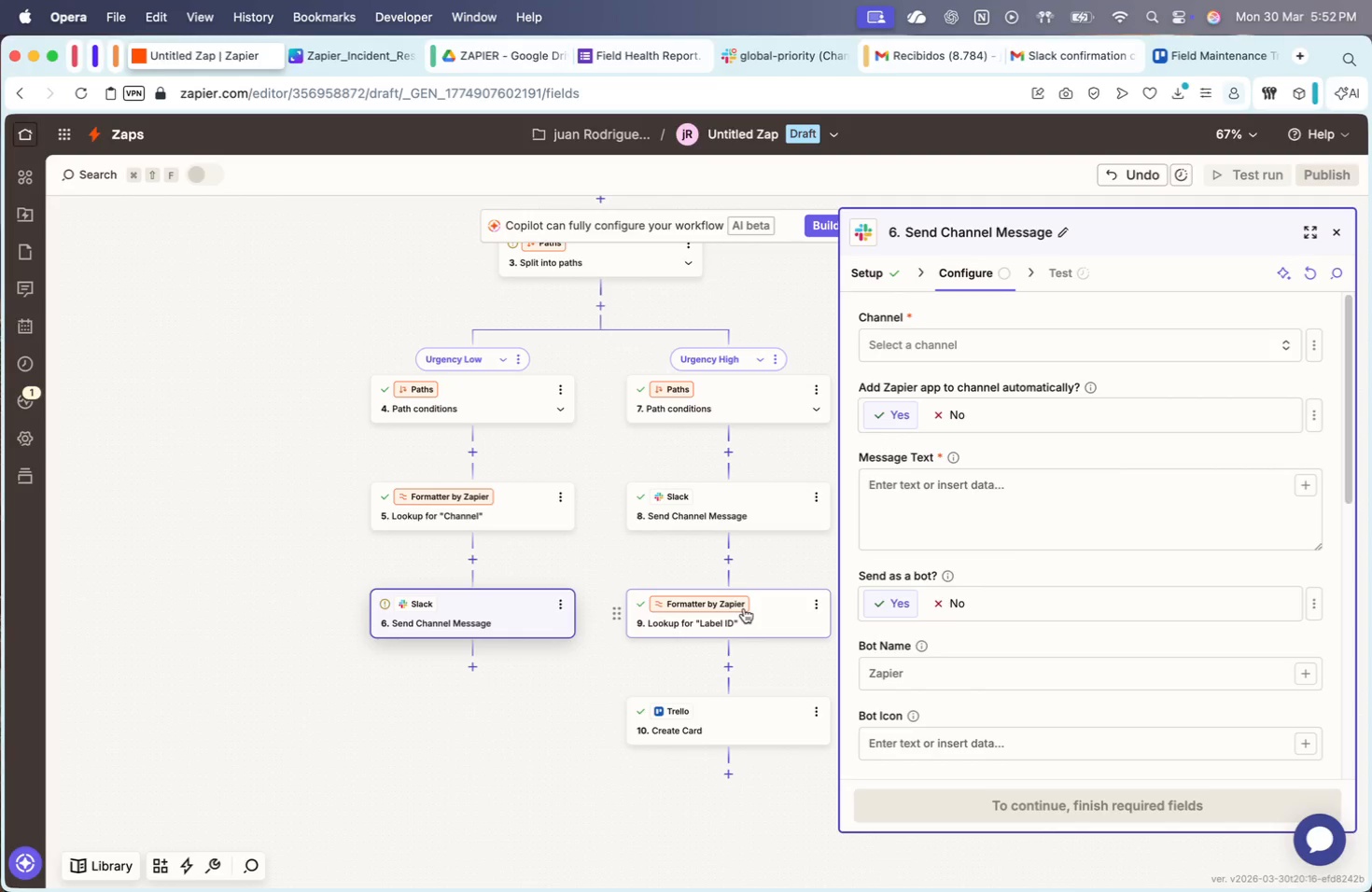 
wait(45.29)
 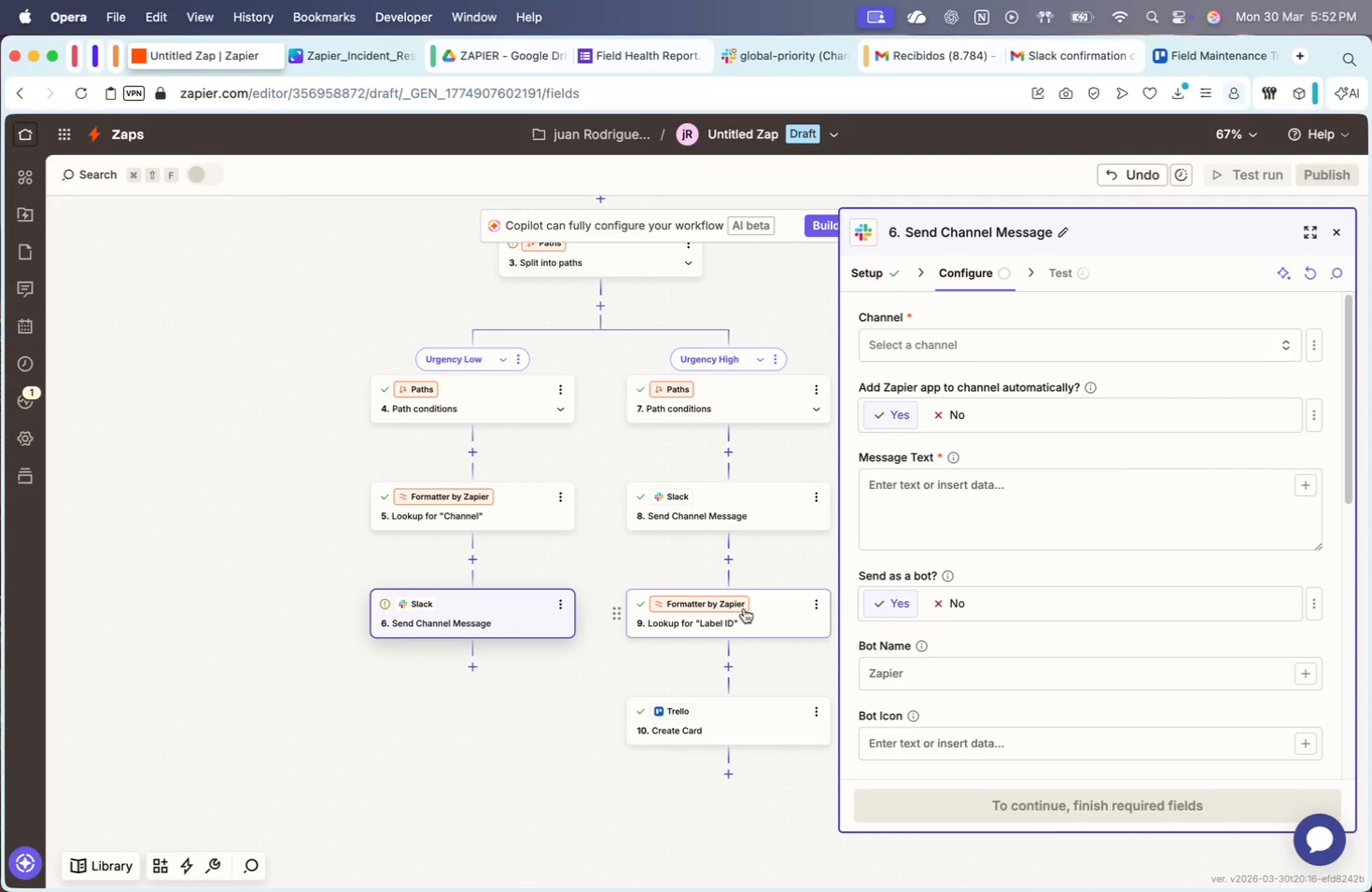 
left_click([911, 342])
 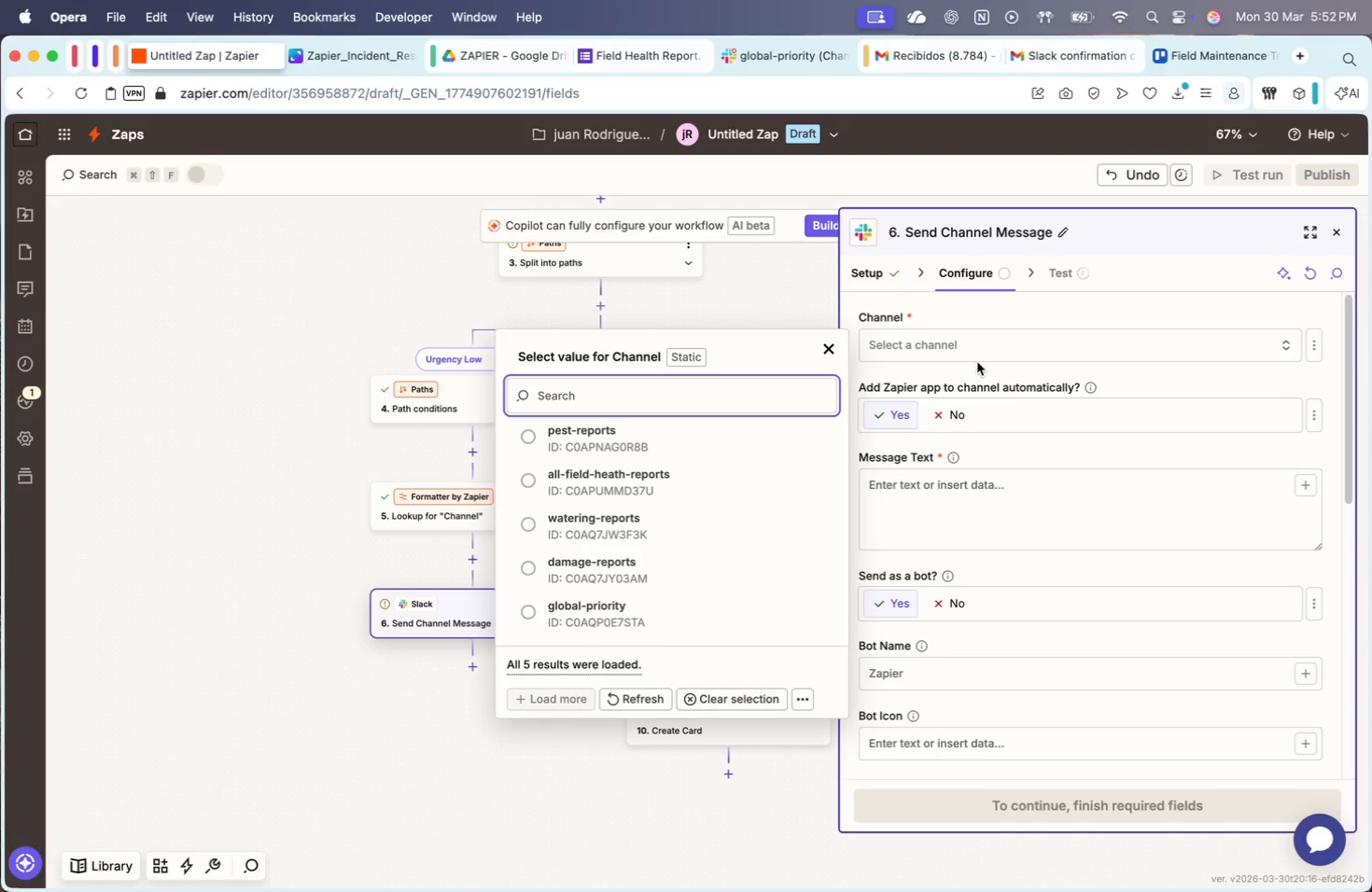 
left_click([1314, 350])
 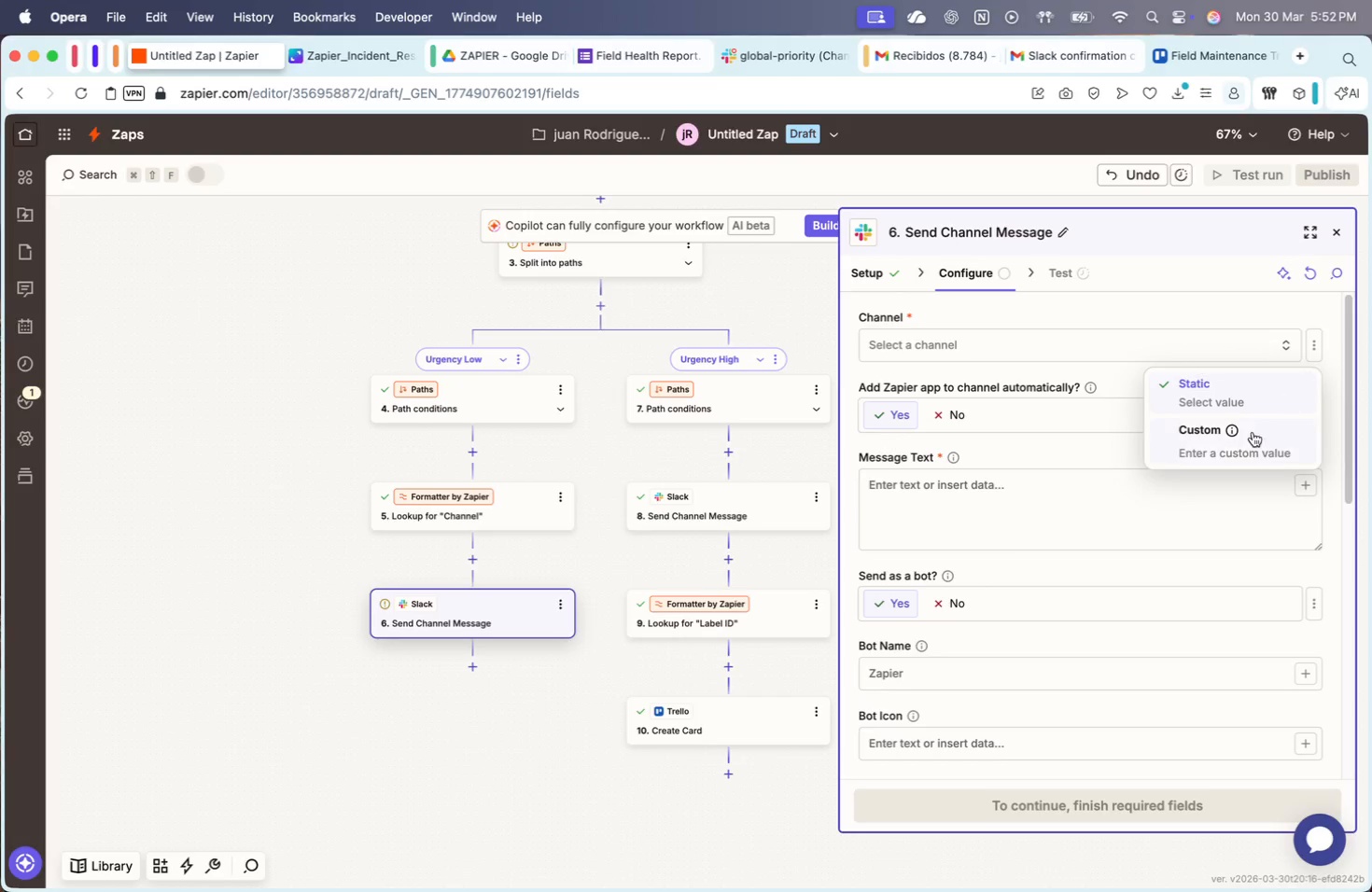 
left_click([1239, 447])
 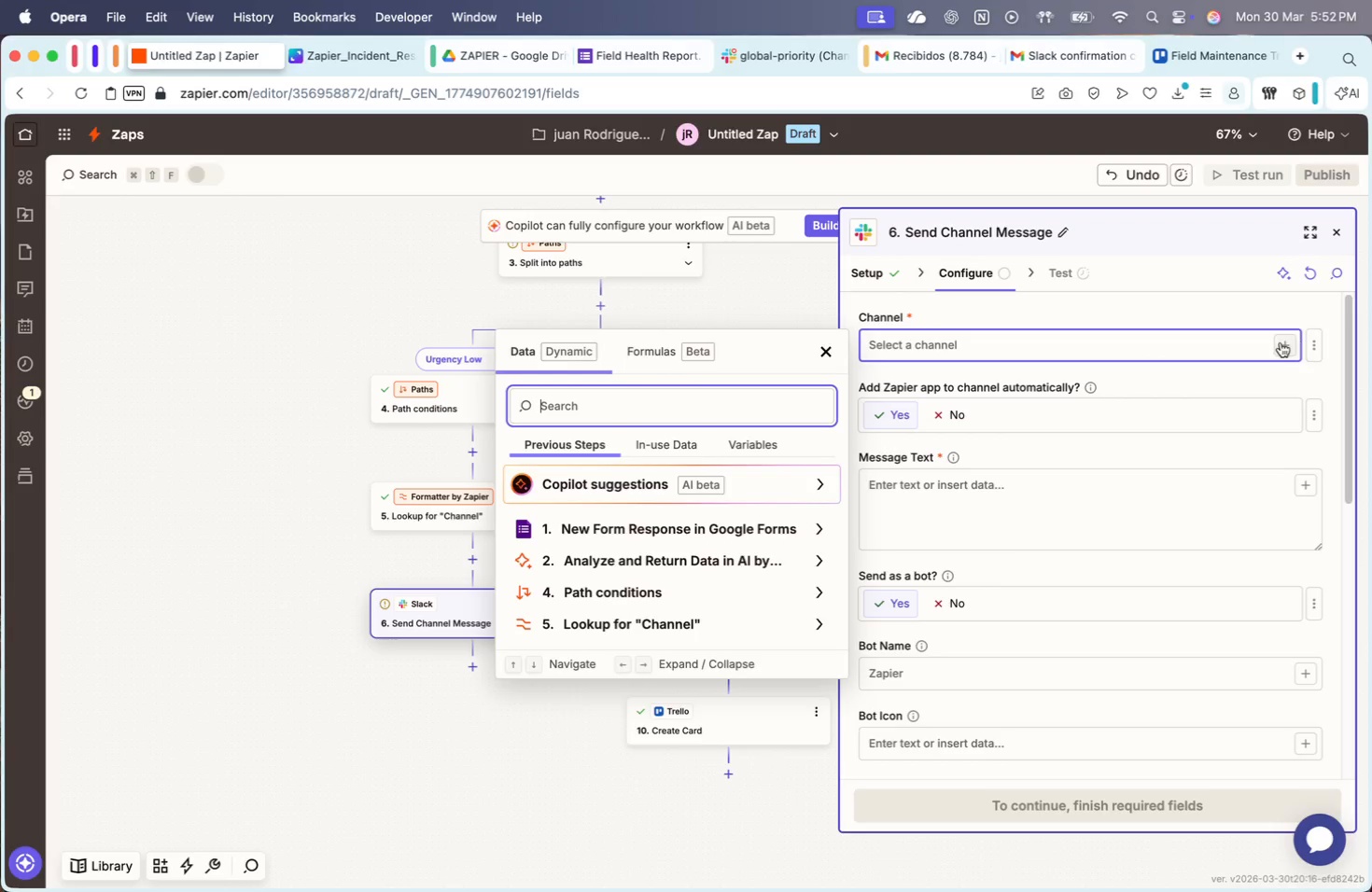 
left_click([1280, 343])
 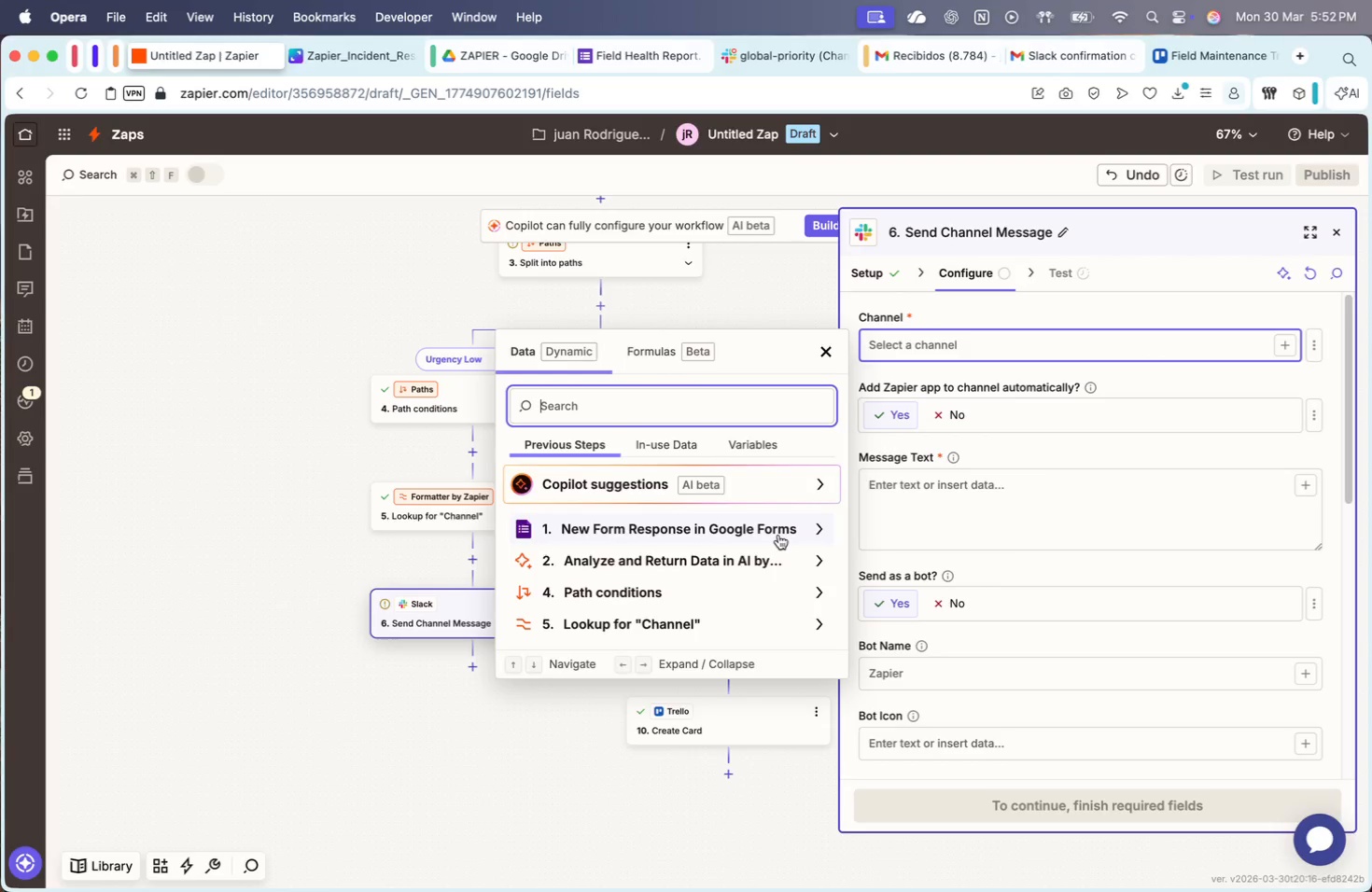 
scroll: coordinate [744, 610], scroll_direction: none, amount: 0.0
 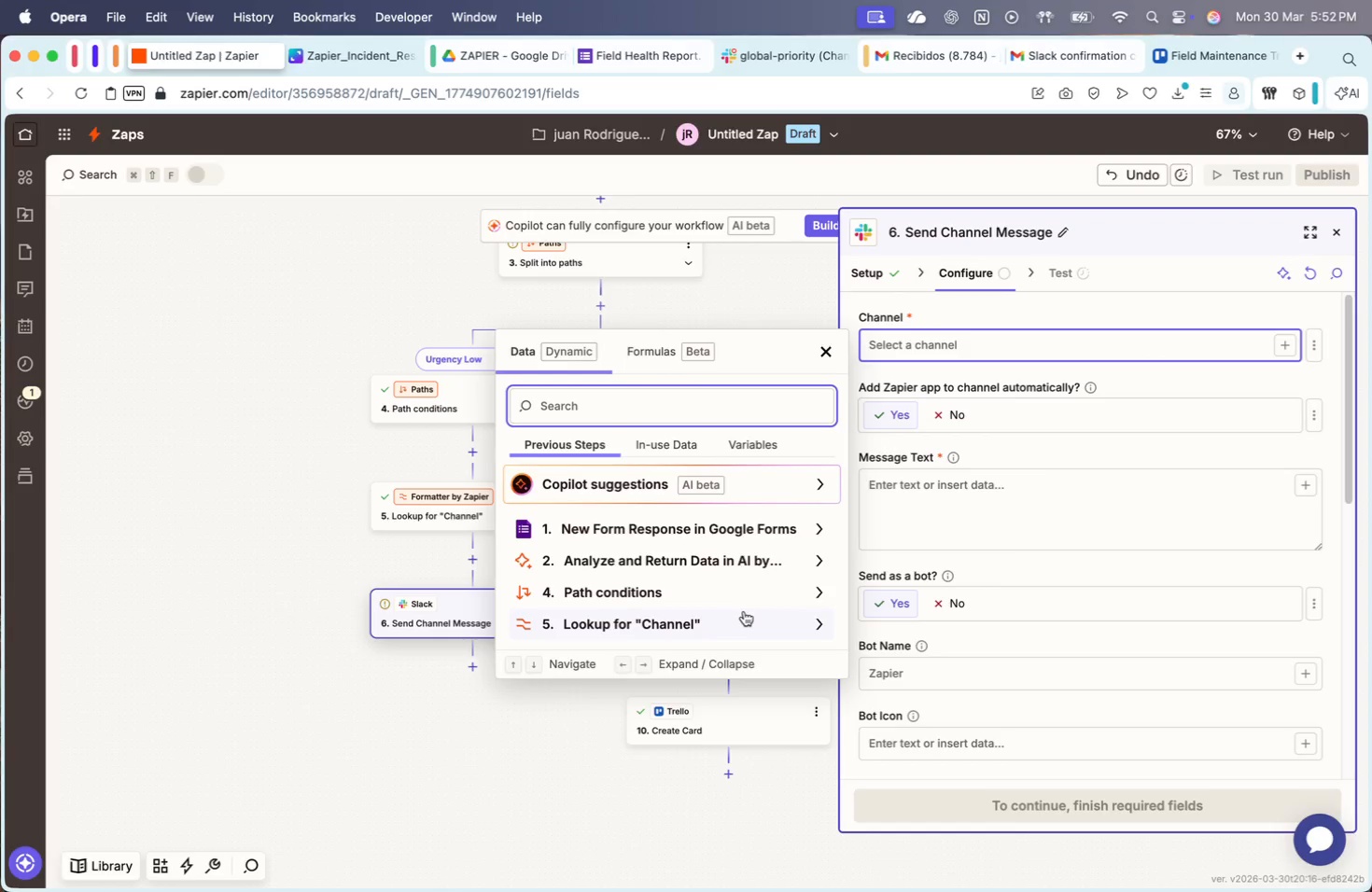 
mouse_move([721, 620])
 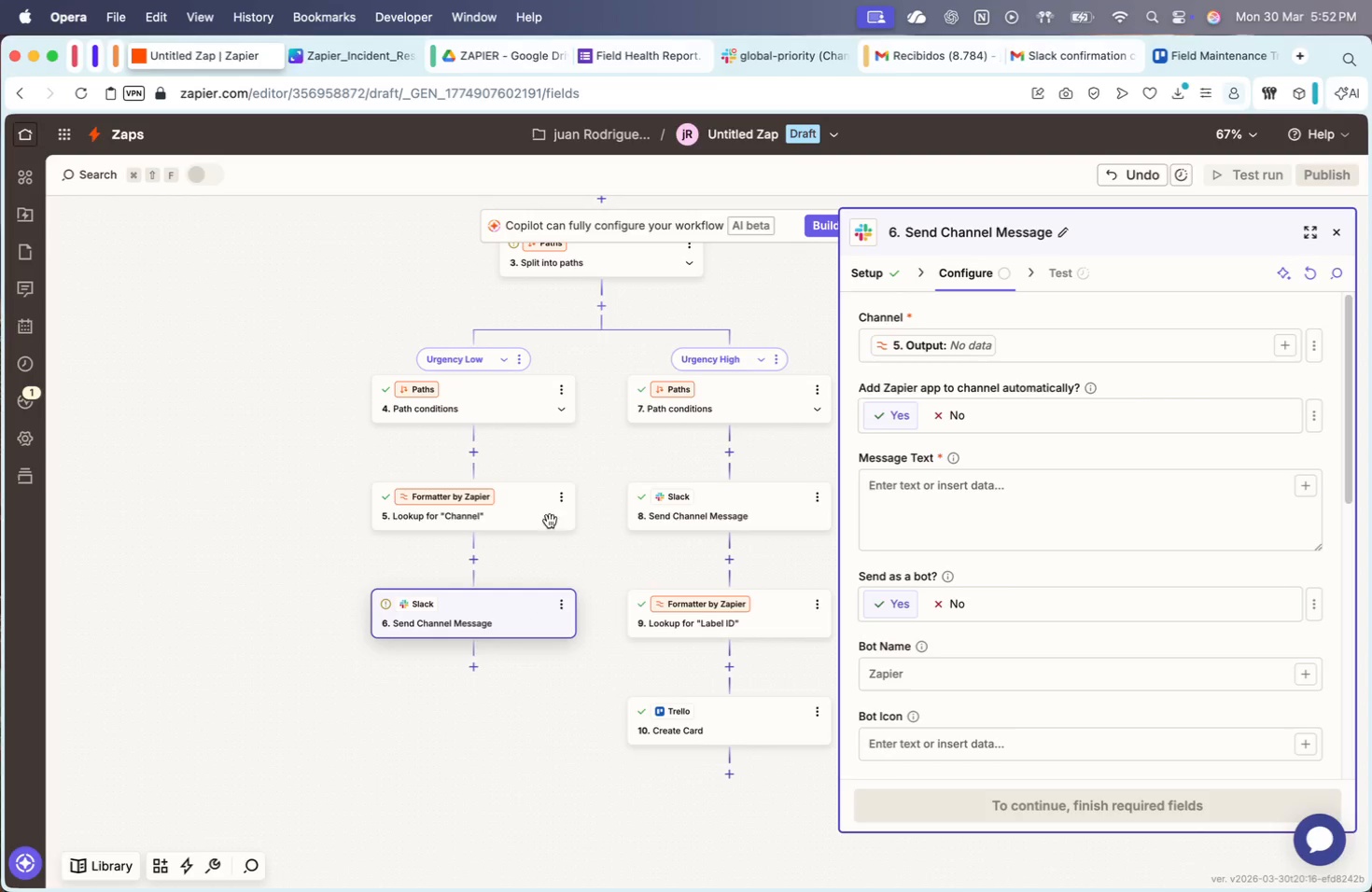 
wait(5.67)
 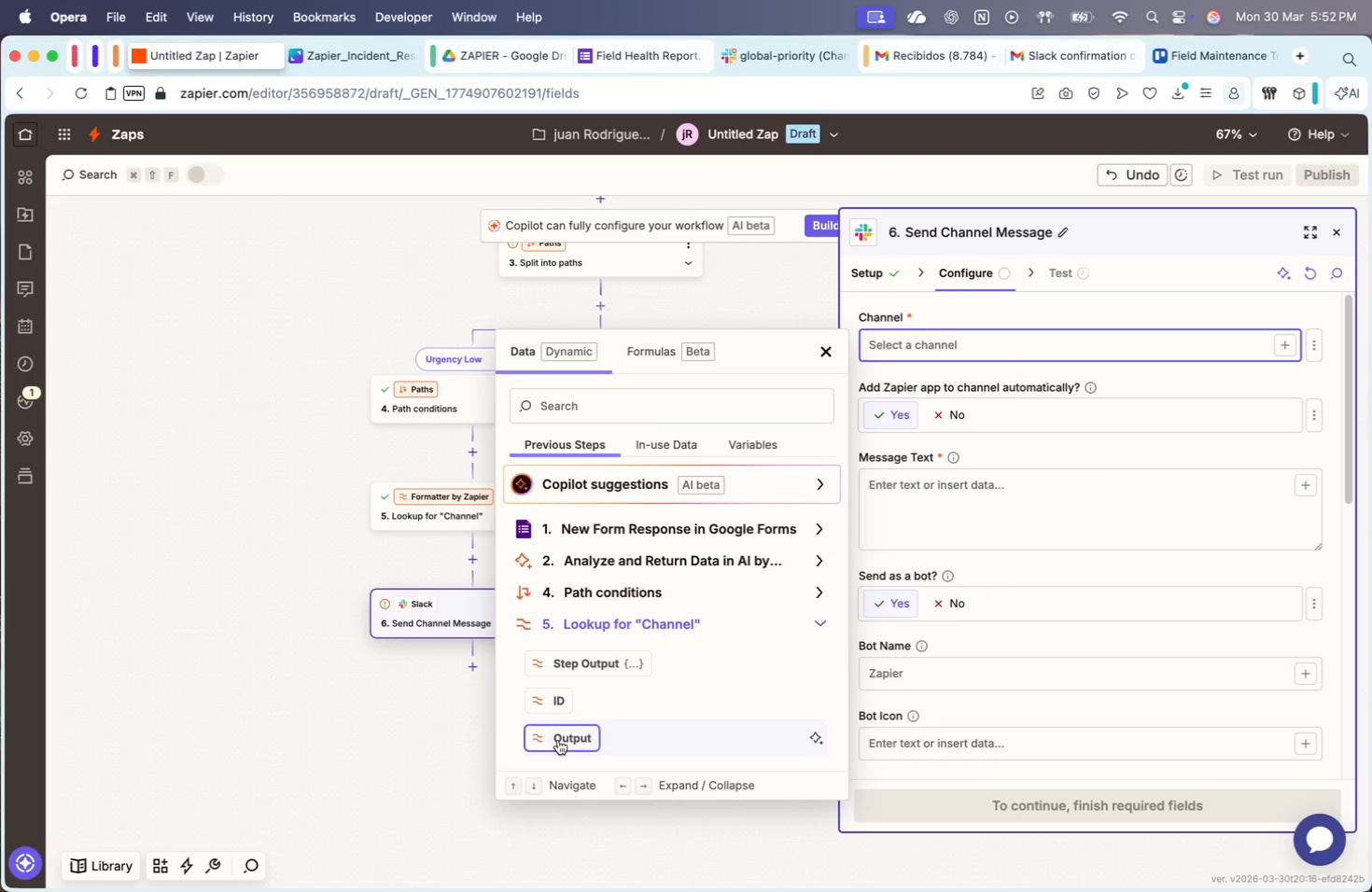 
double_click([511, 517])
 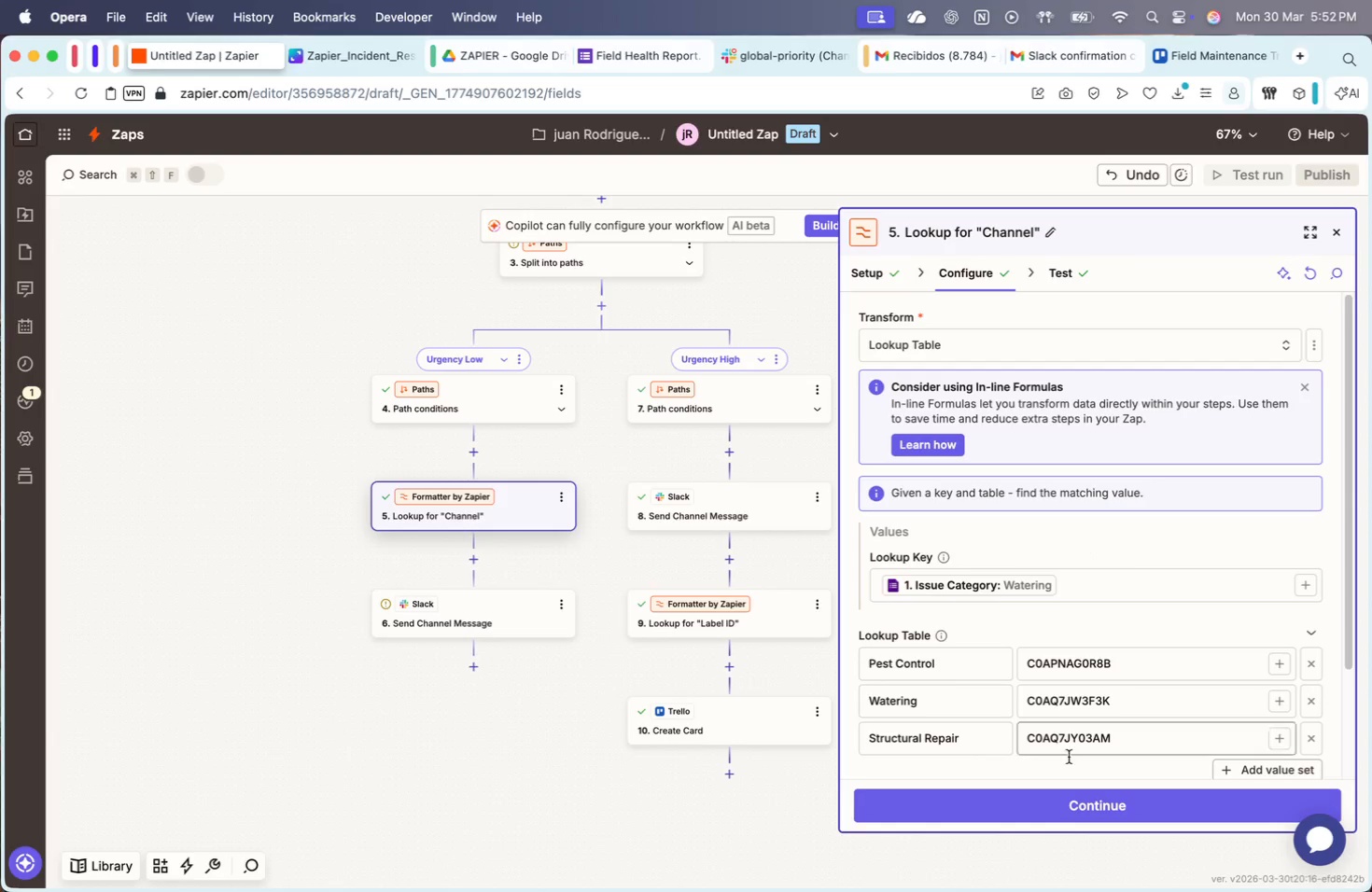 
scroll: coordinate [1039, 646], scroll_direction: down, amount: 1.0
 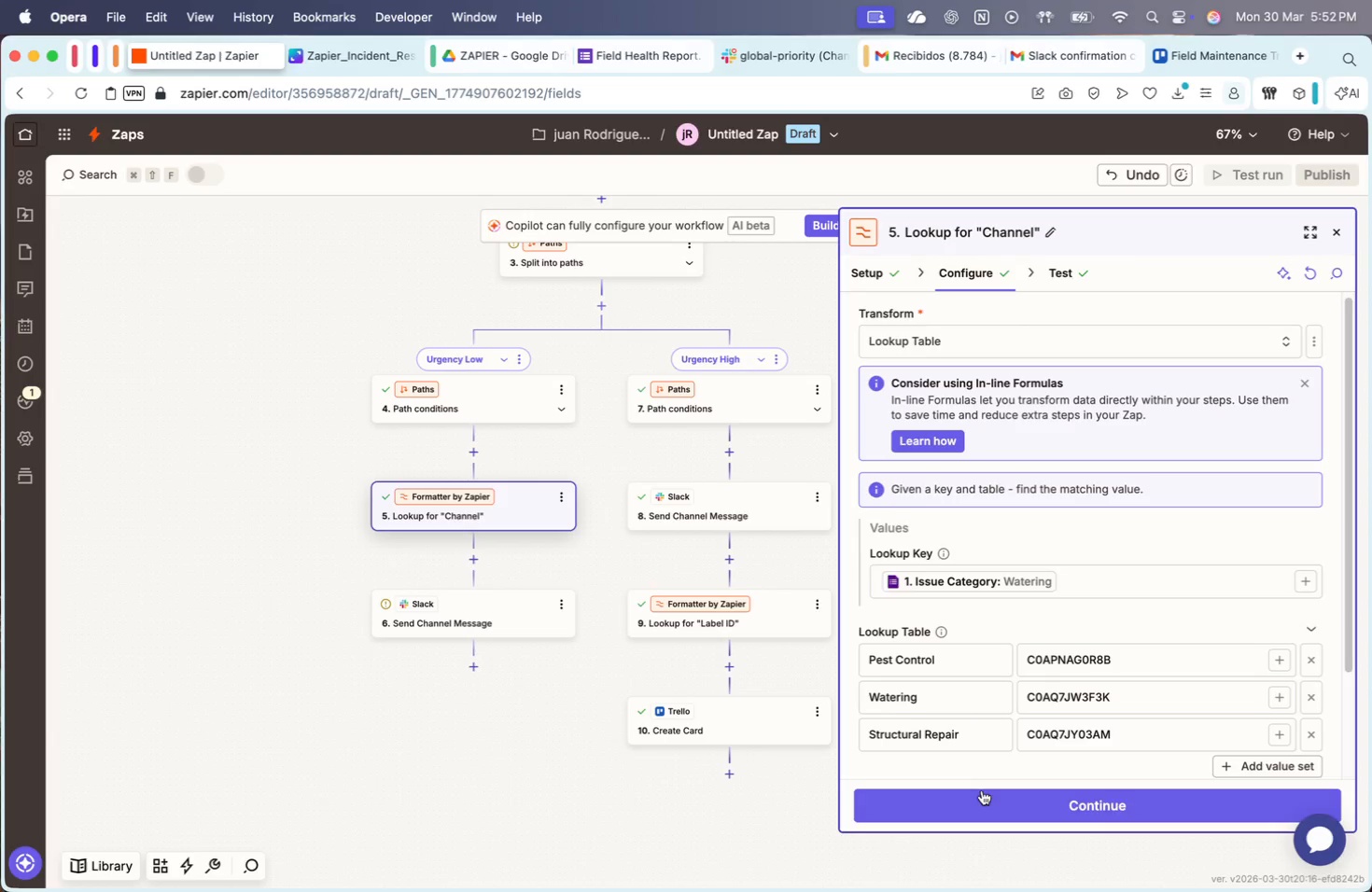 
left_click([987, 807])
 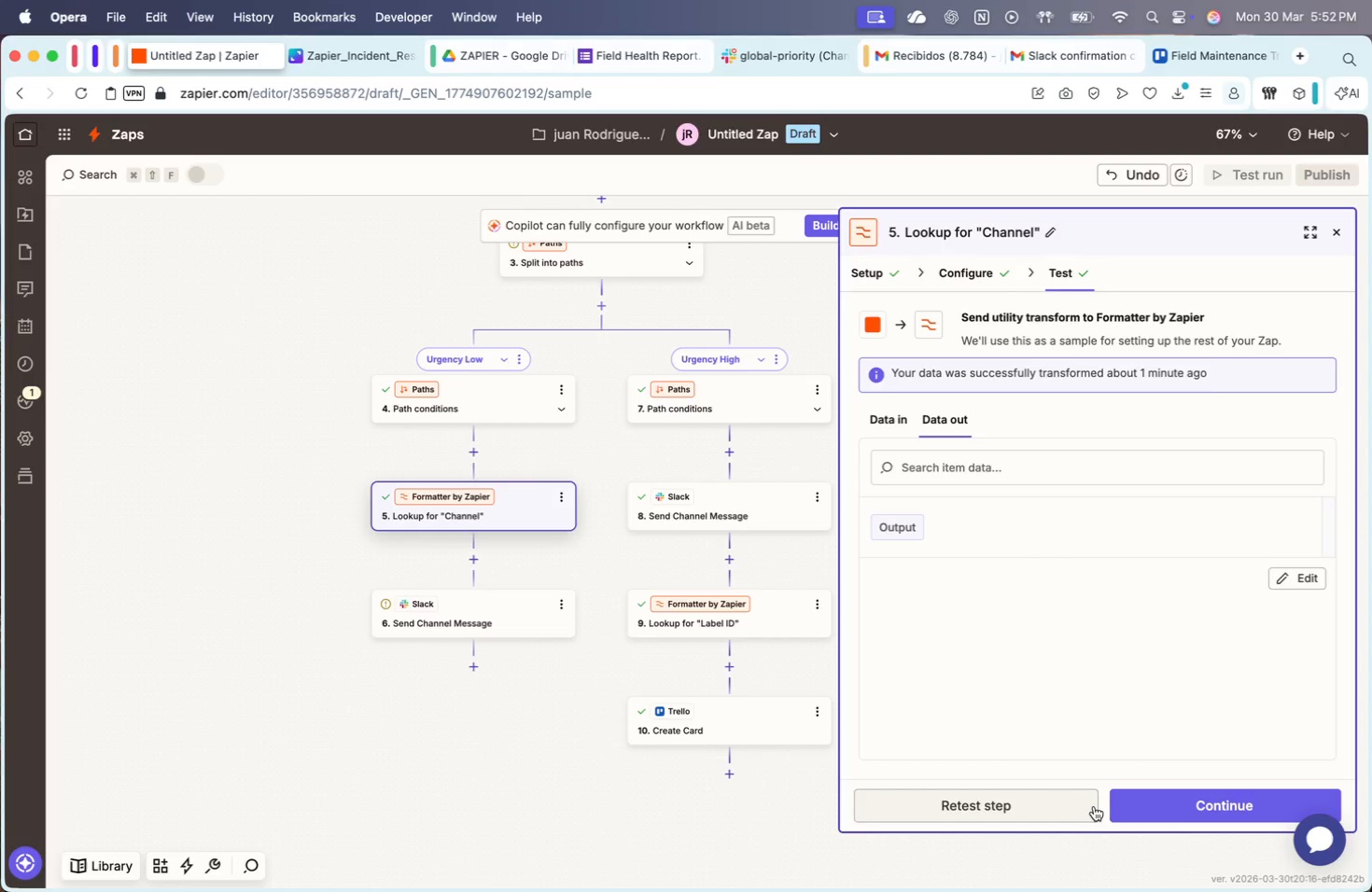 
left_click([1050, 803])
 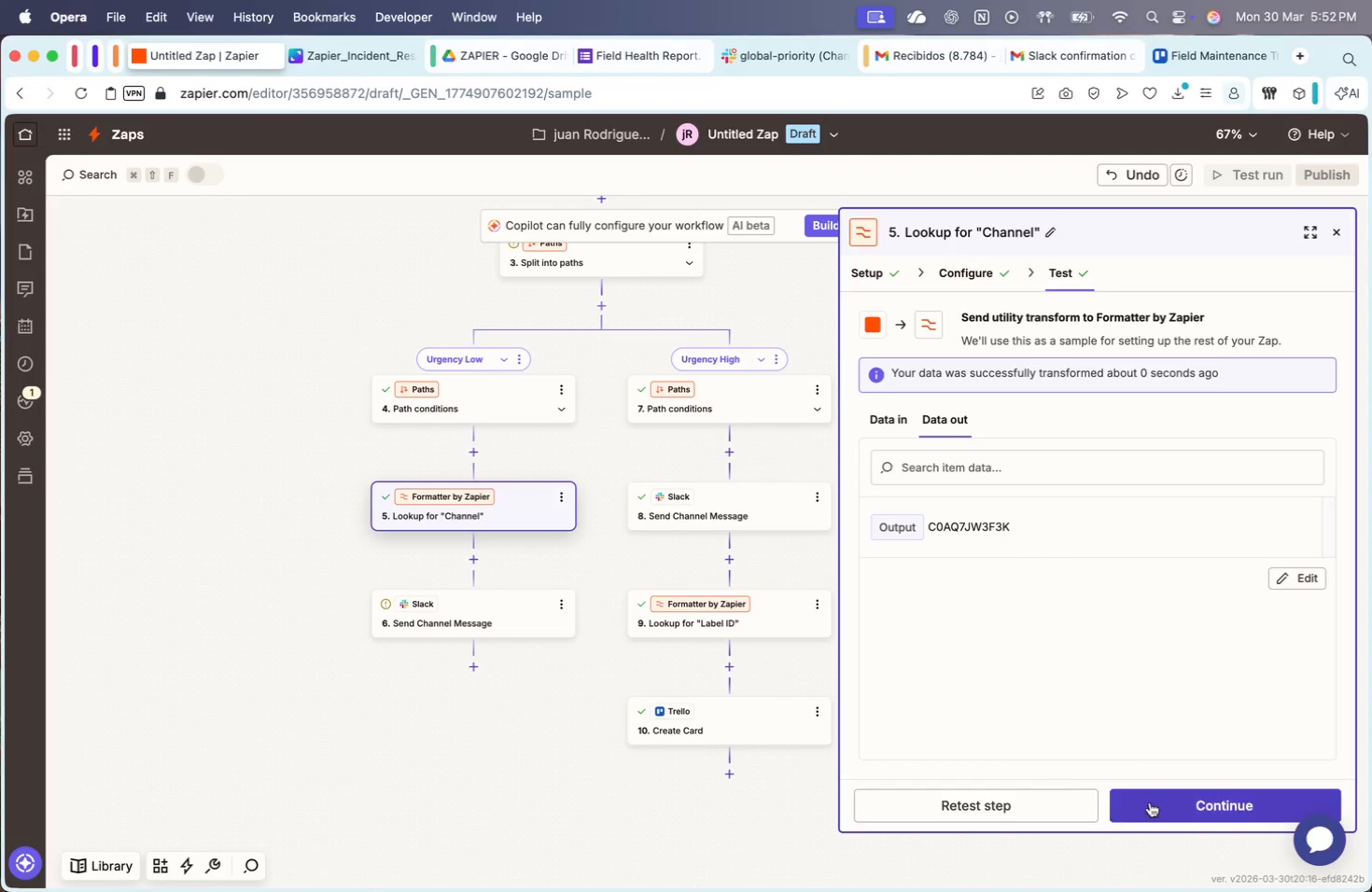 
left_click([1208, 816])
 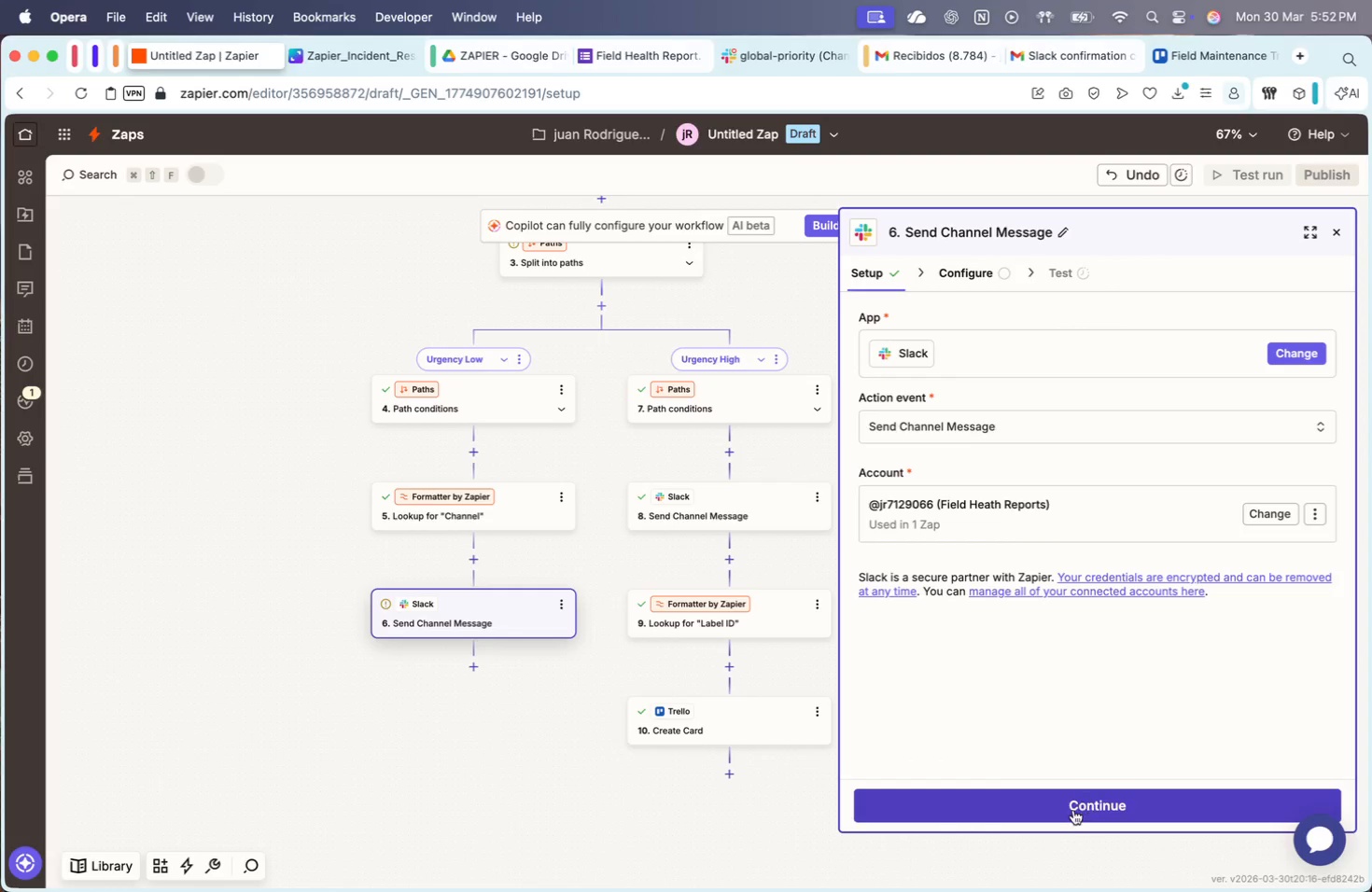 
left_click([1072, 810])
 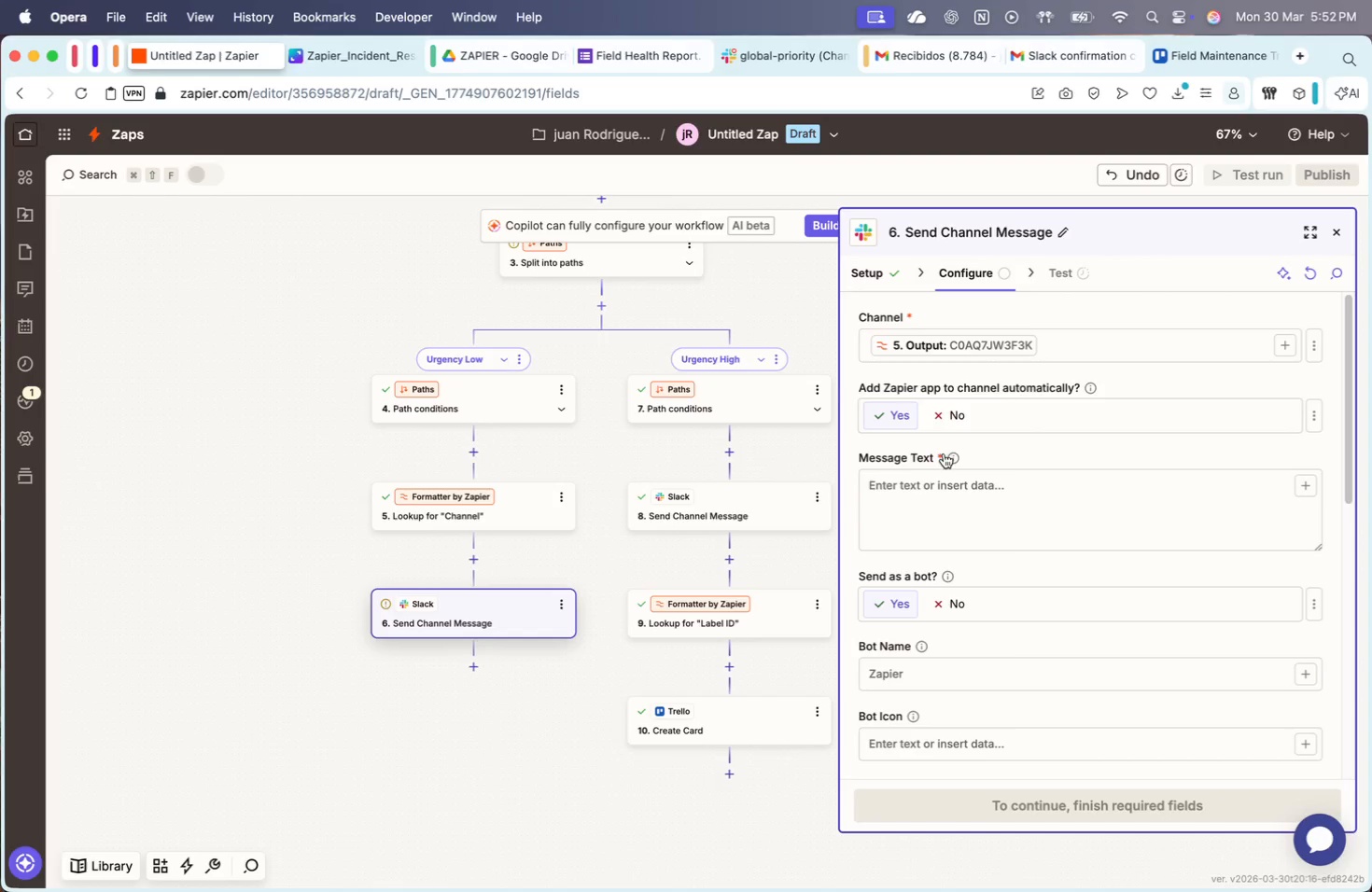 
wait(5.57)
 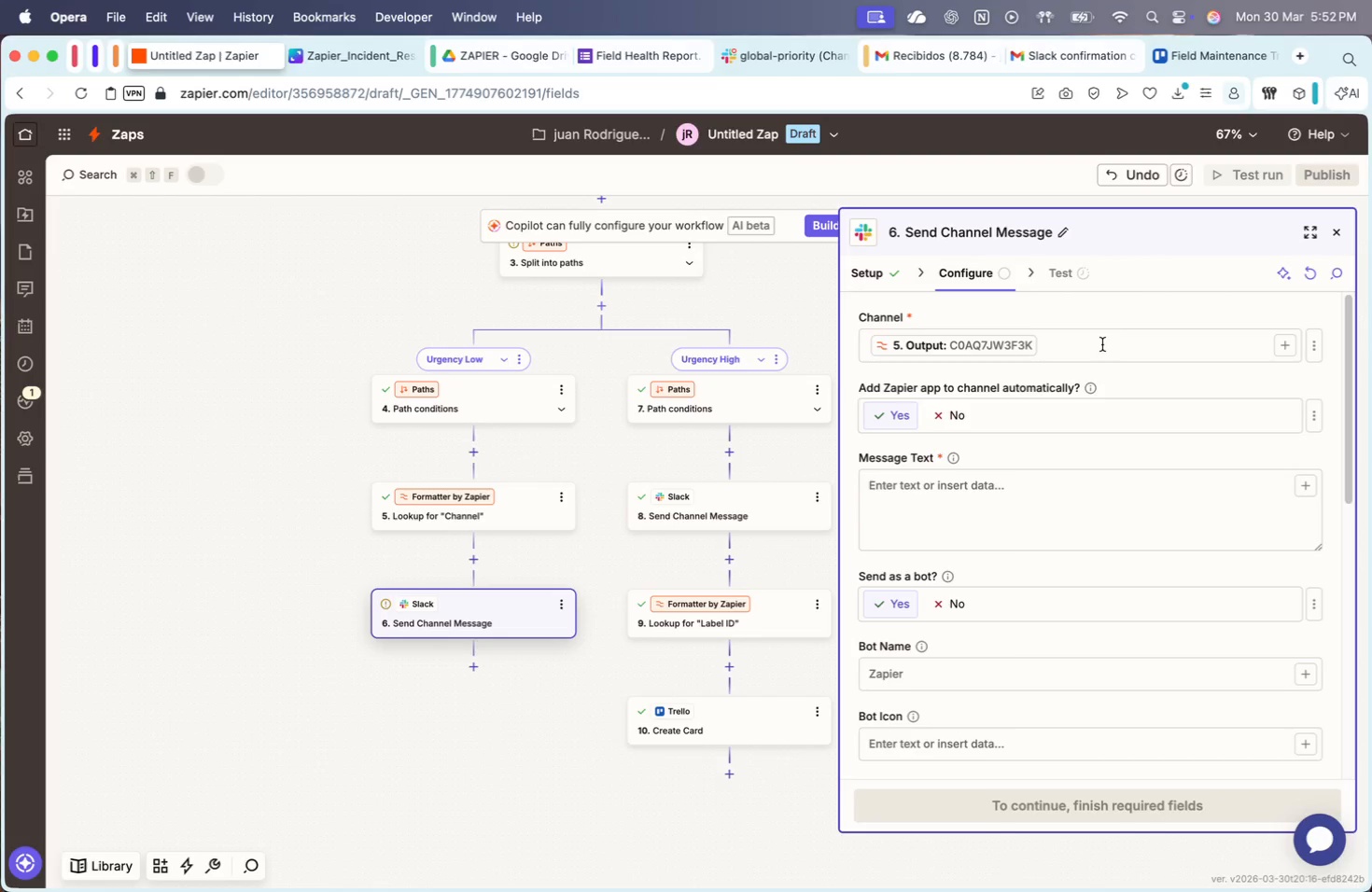 
scroll: coordinate [998, 519], scroll_direction: up, amount: 2.0
 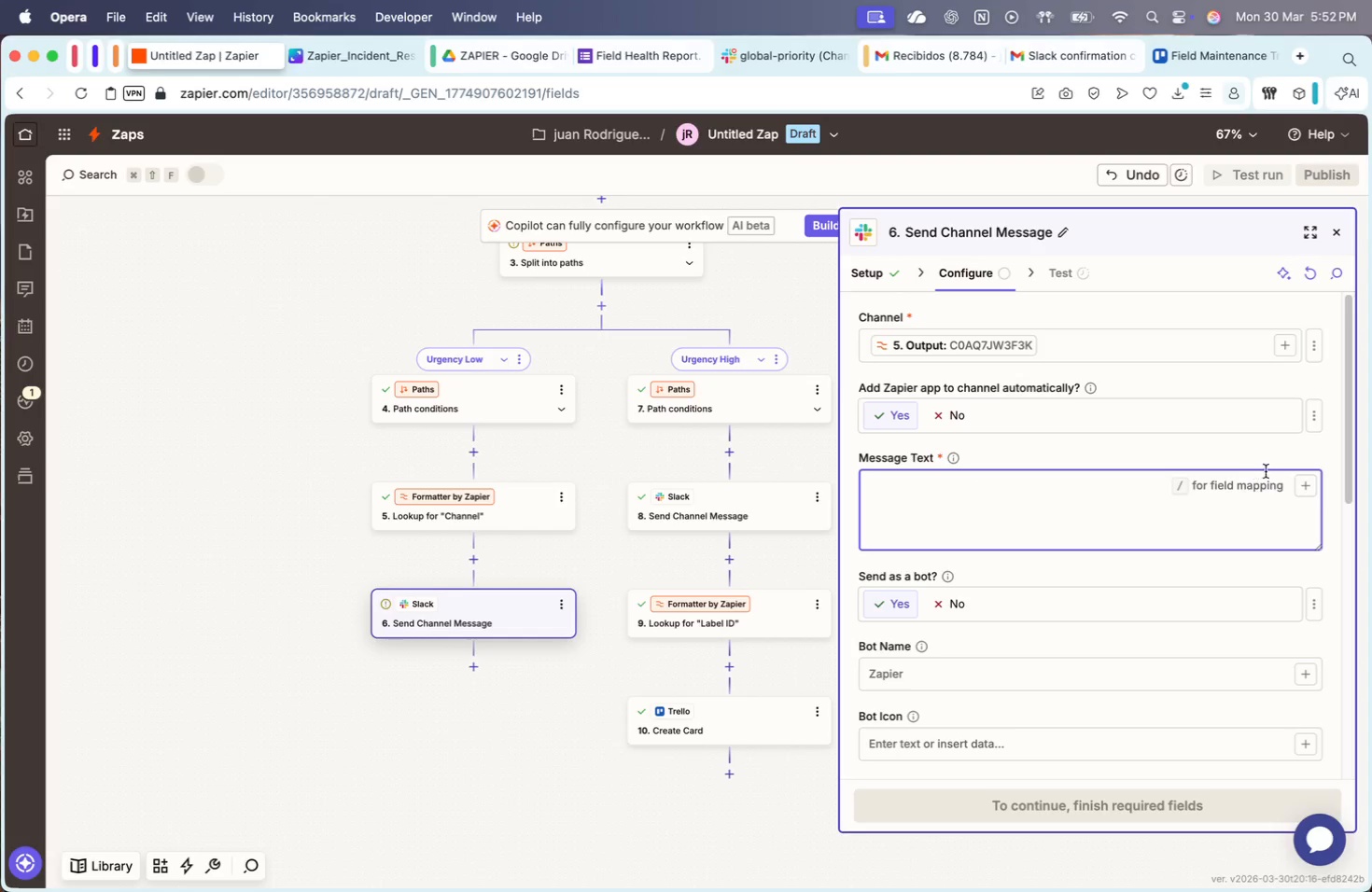 
left_click([1303, 481])
 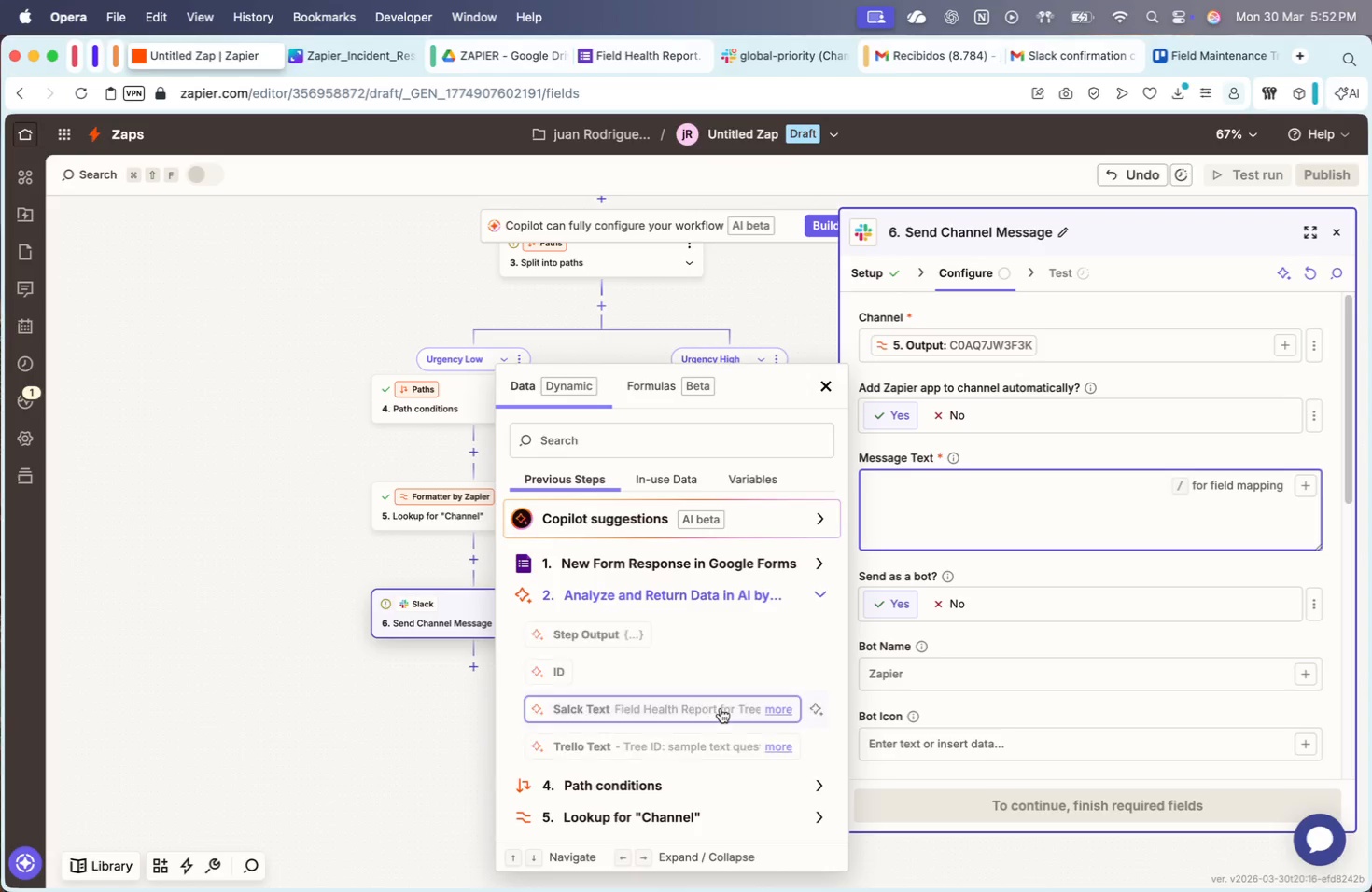 
mouse_move([666, 705])
 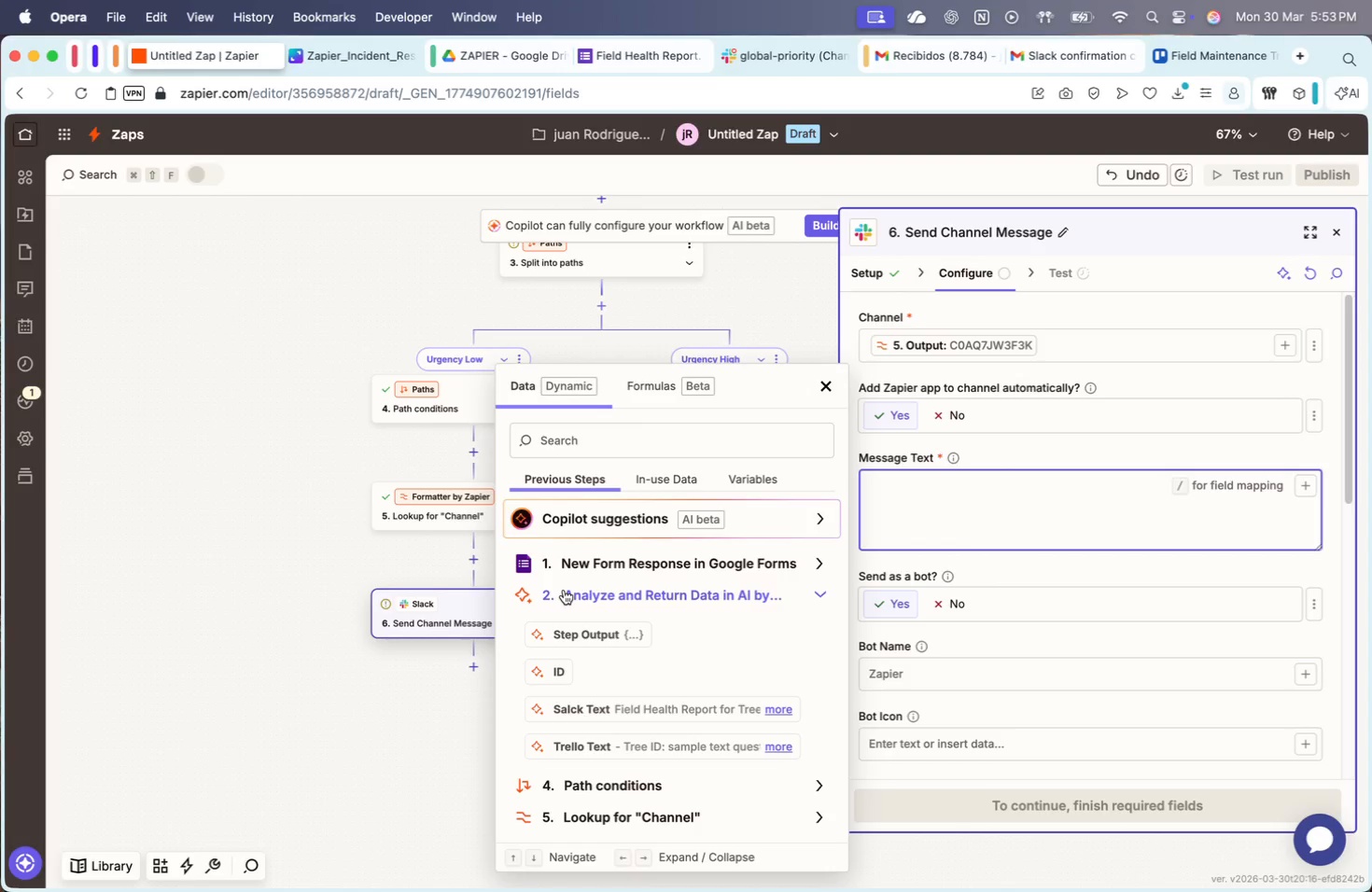 
wait(36.2)
 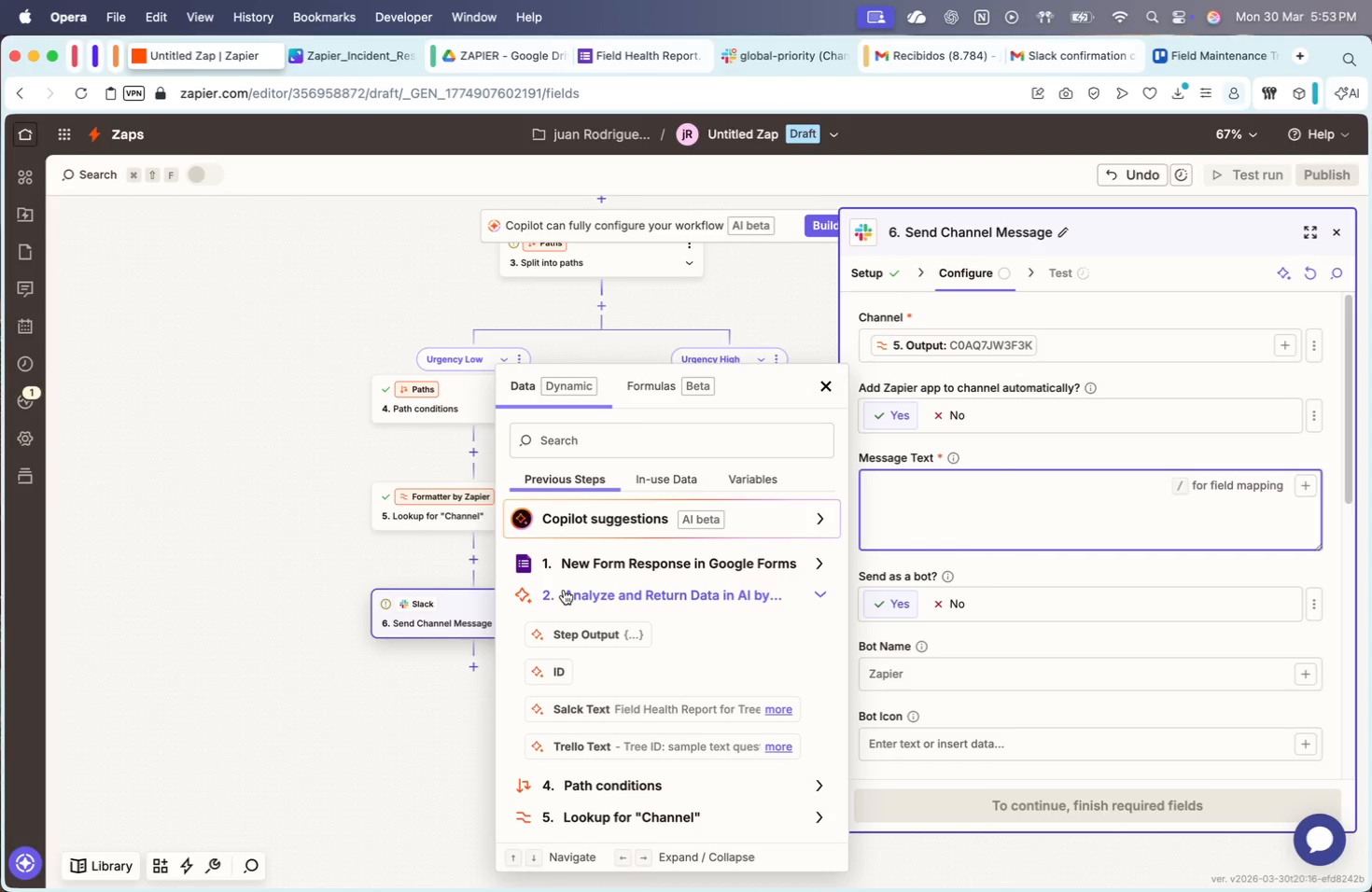 
left_click([686, 708])
 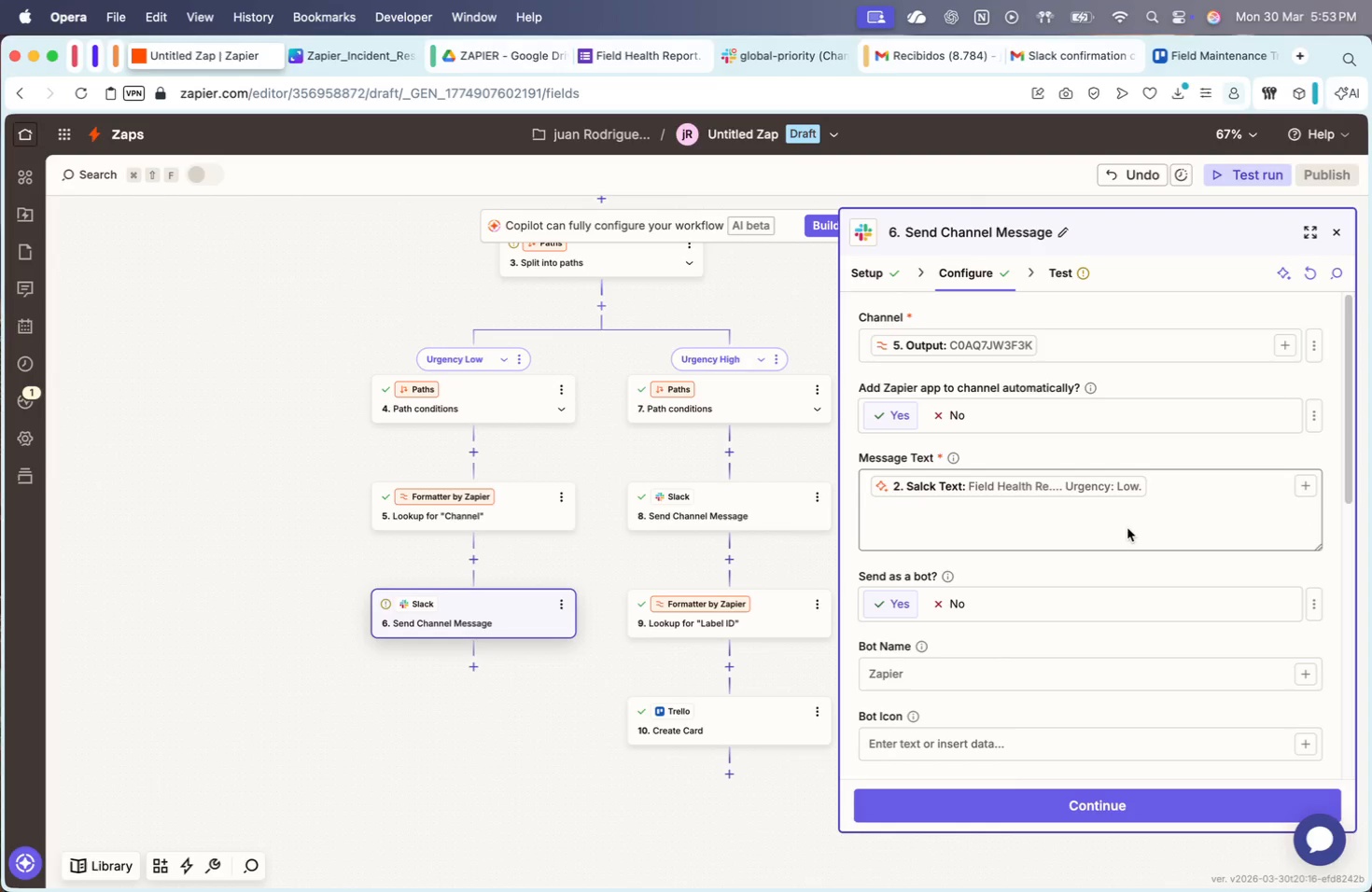 
wait(8.41)
 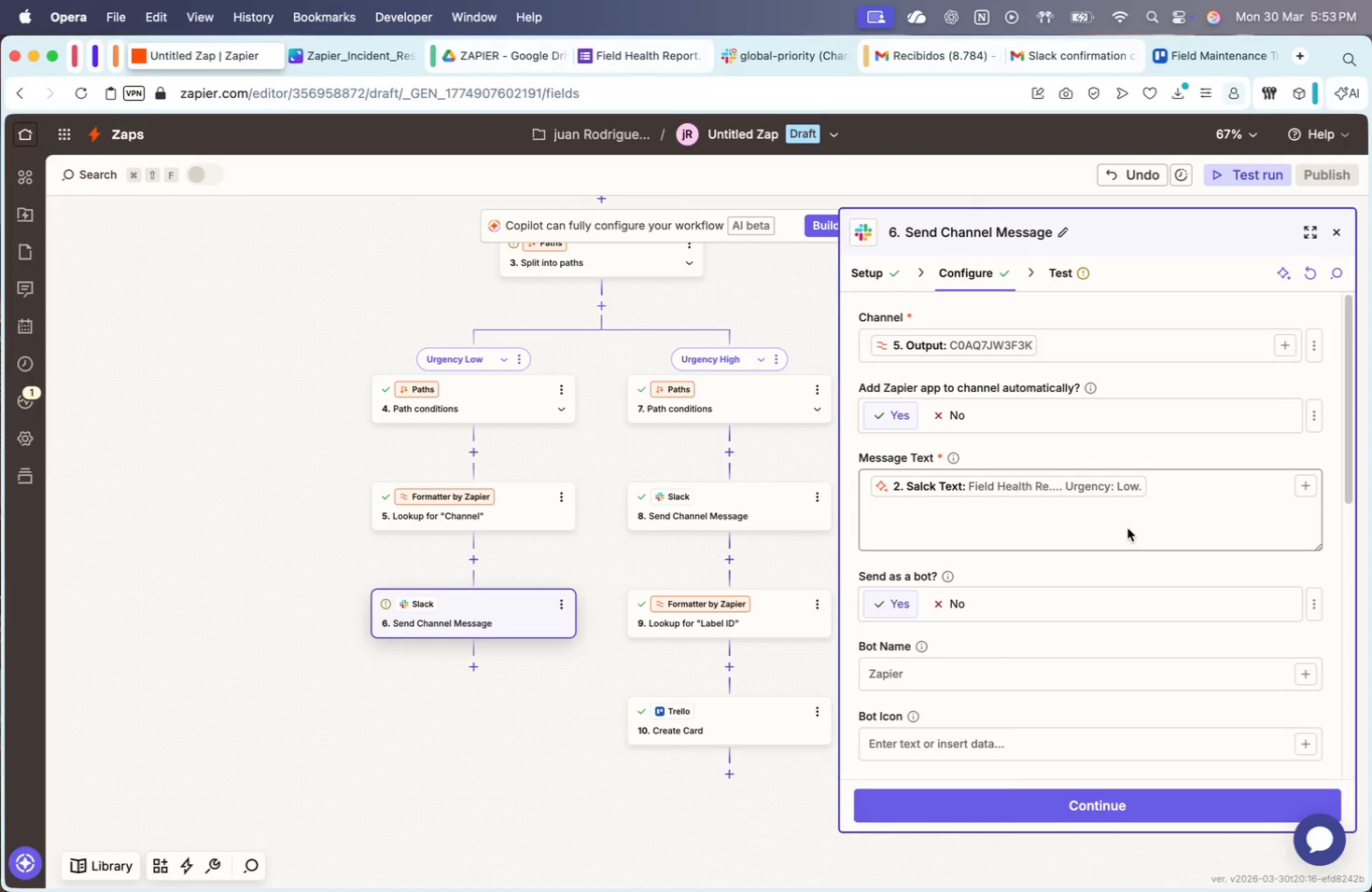 
scroll: coordinate [590, 599], scroll_direction: up, amount: 3.0
 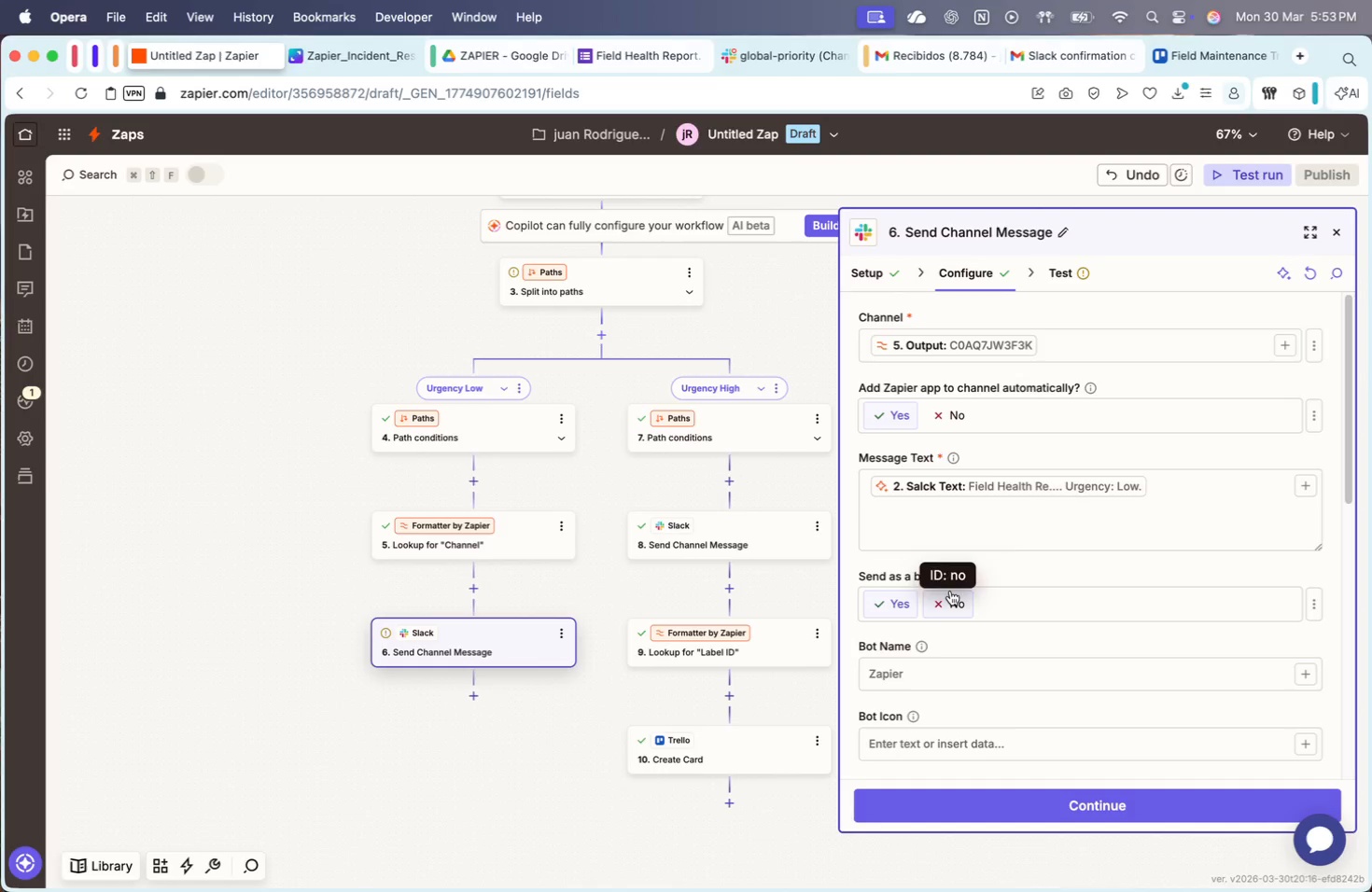 
scroll: coordinate [942, 570], scroll_direction: down, amount: 7.0
 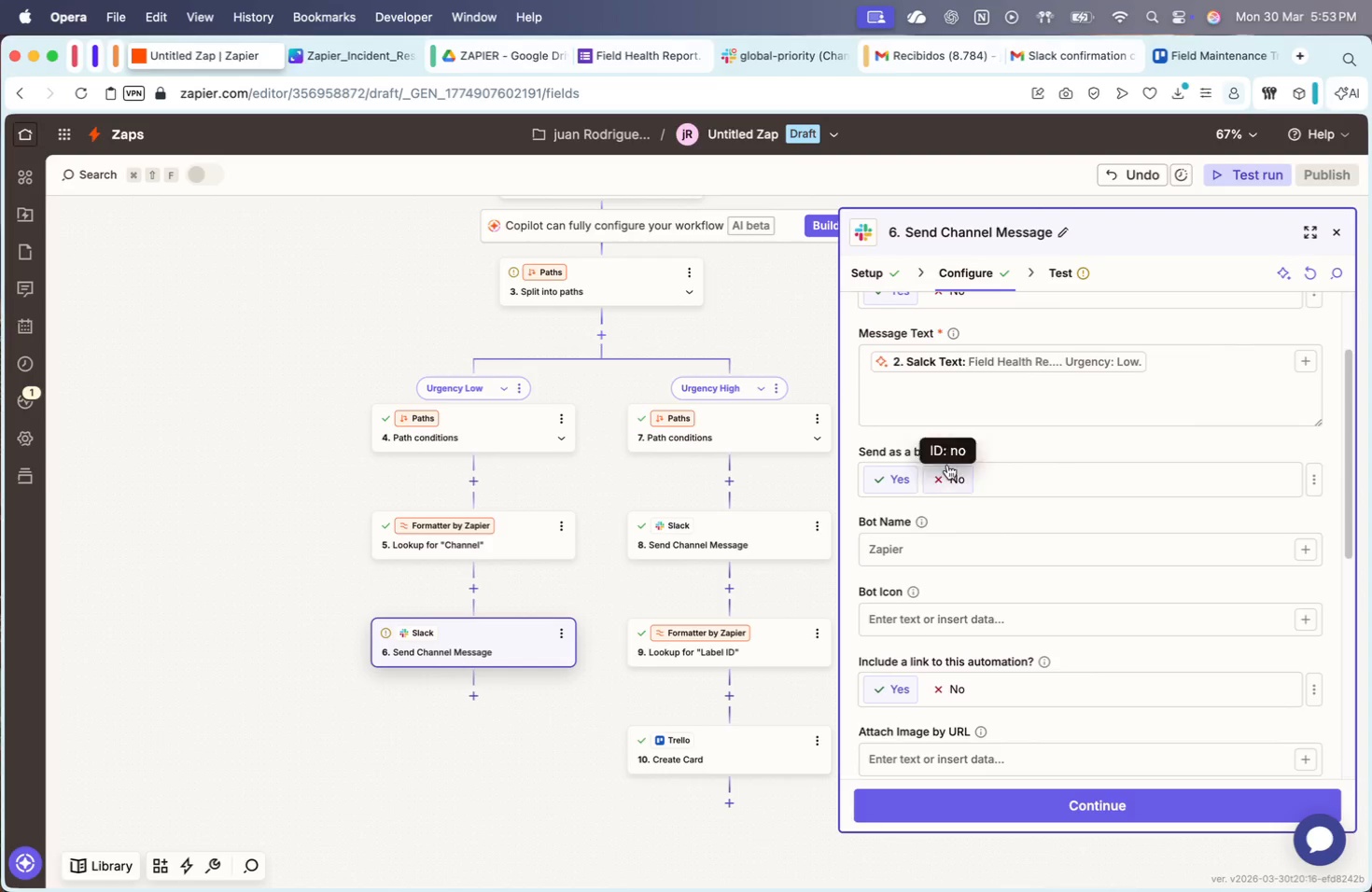 
left_click([948, 463])
 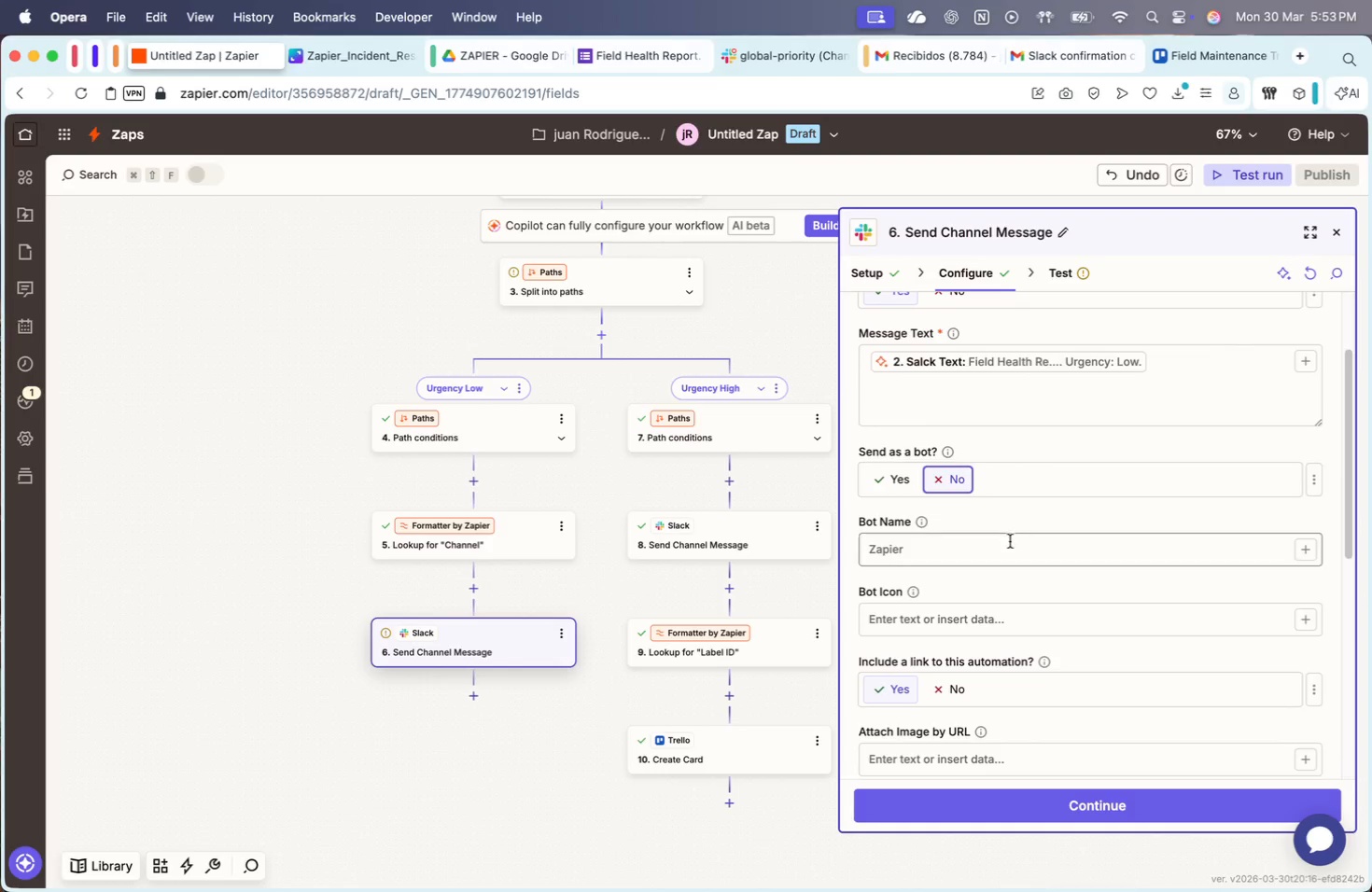 
scroll: coordinate [975, 505], scroll_direction: down, amount: 23.0
 